 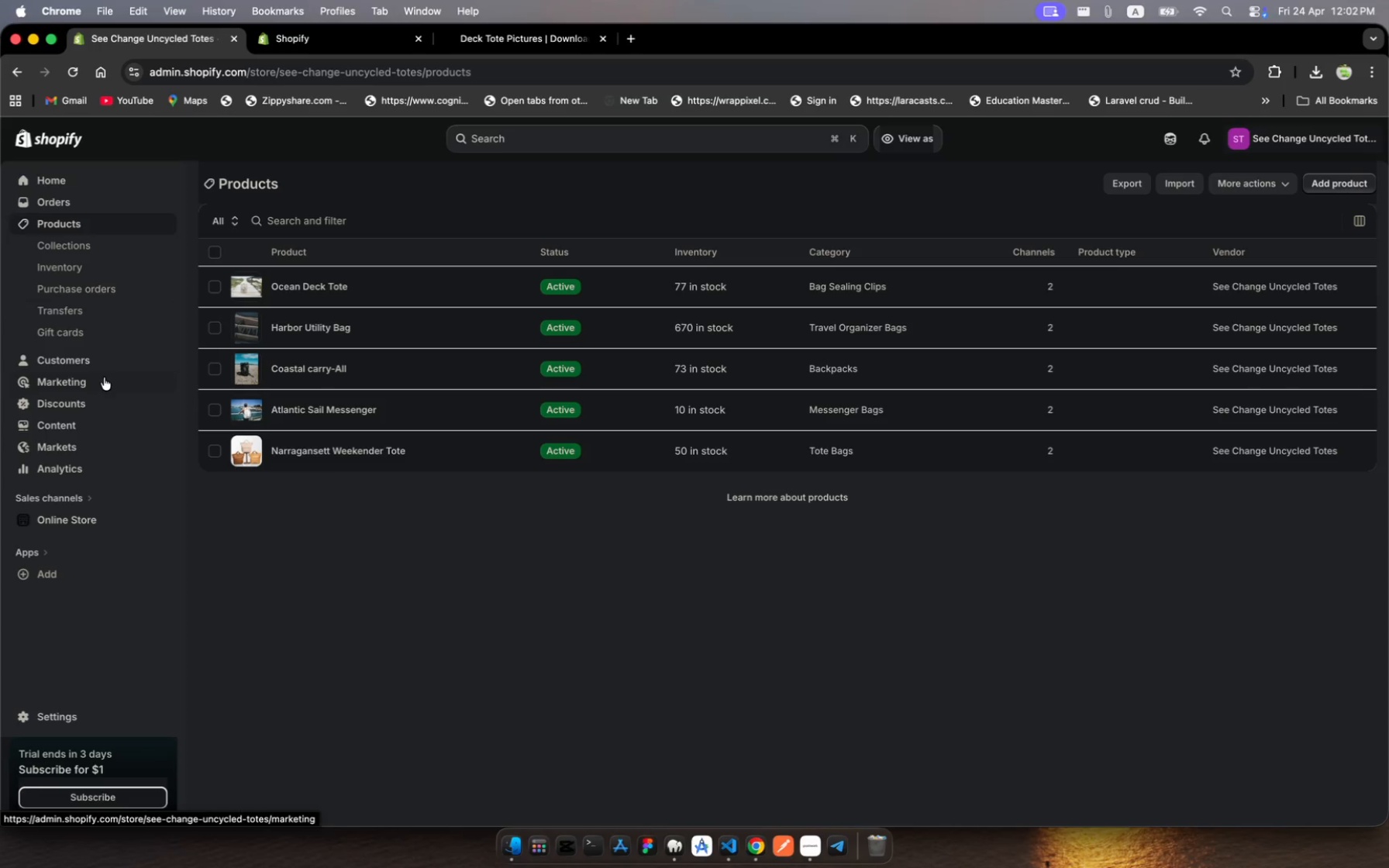 
left_click([87, 356])
 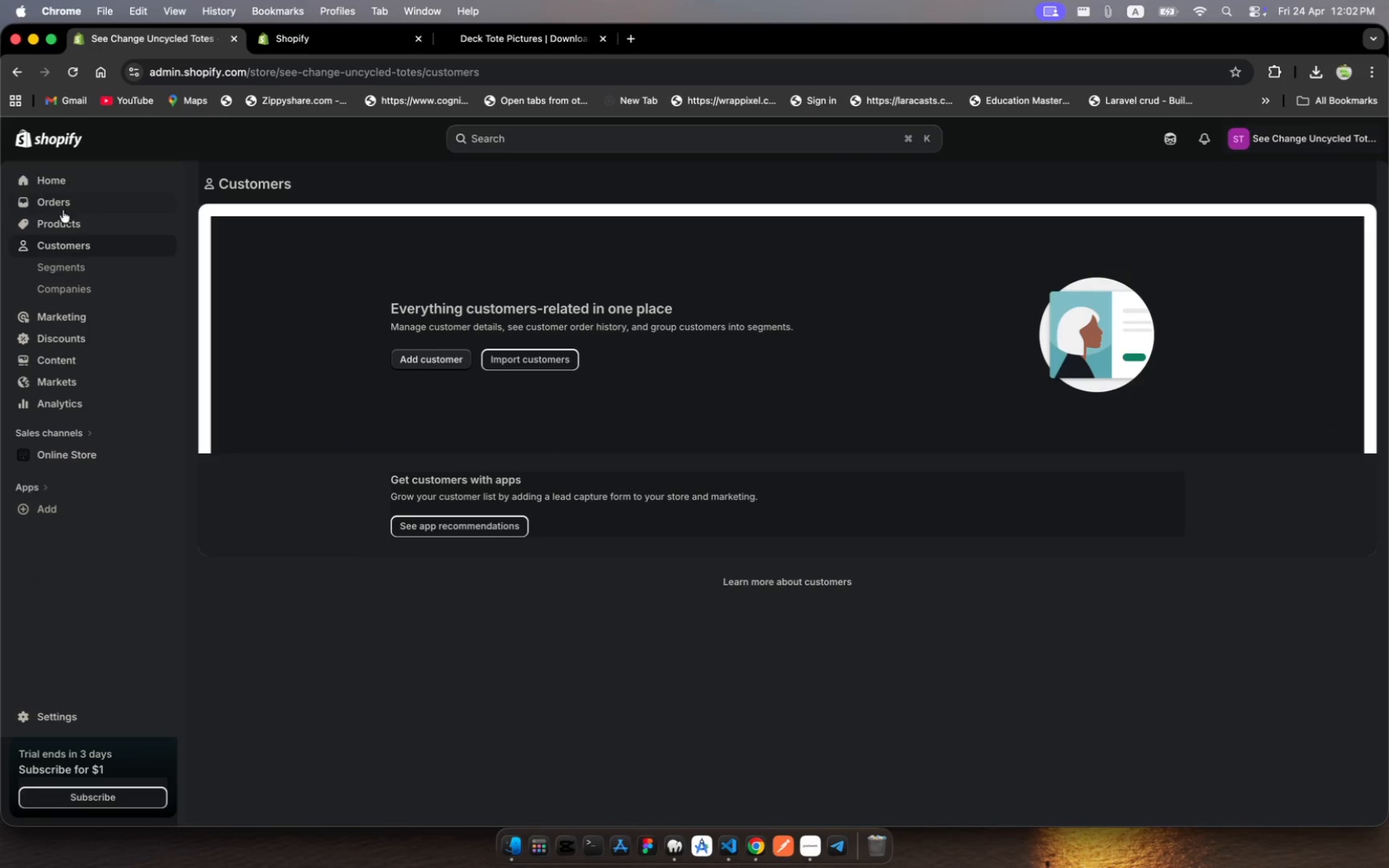 
wait(5.78)
 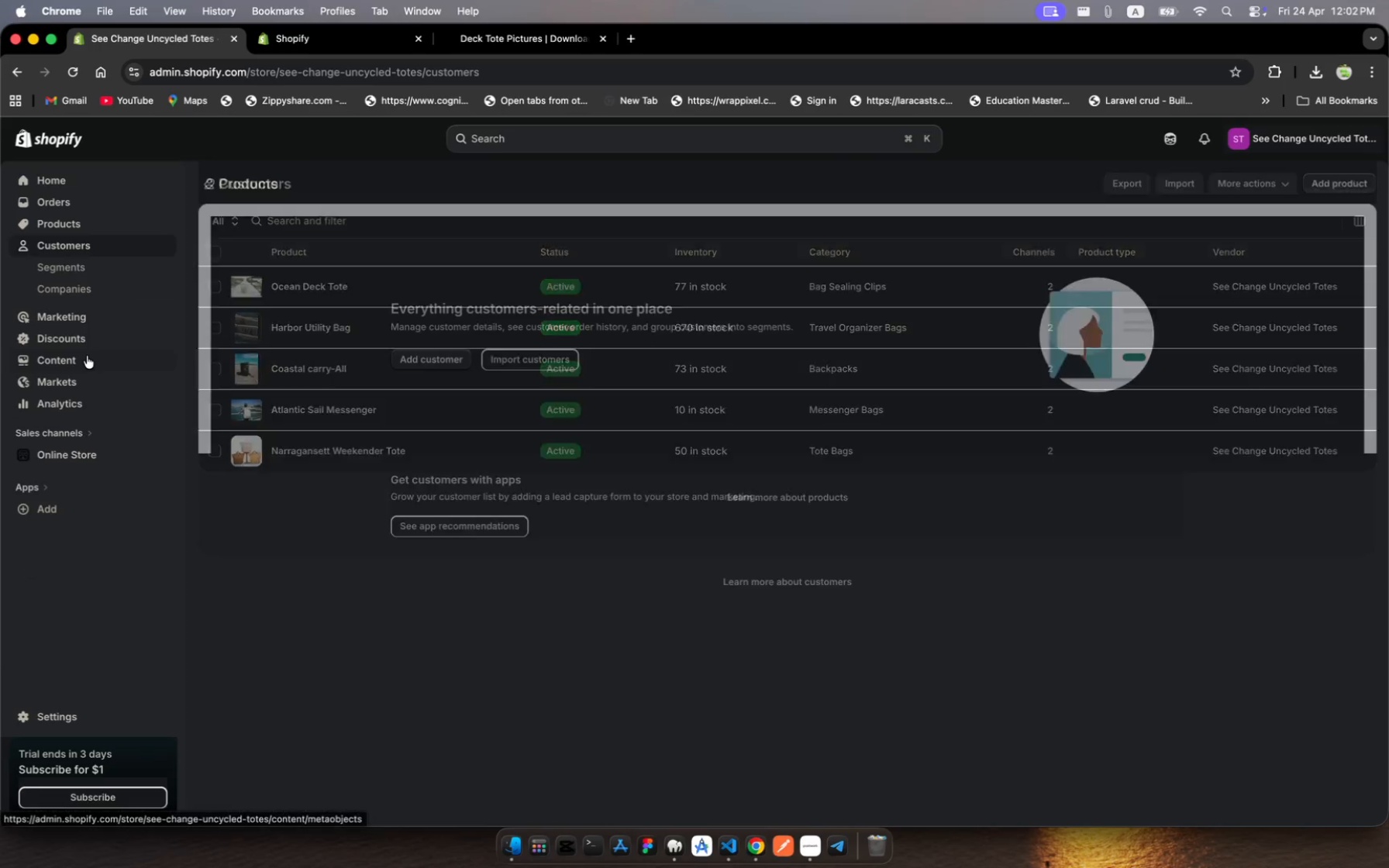 
left_click([495, 137])
 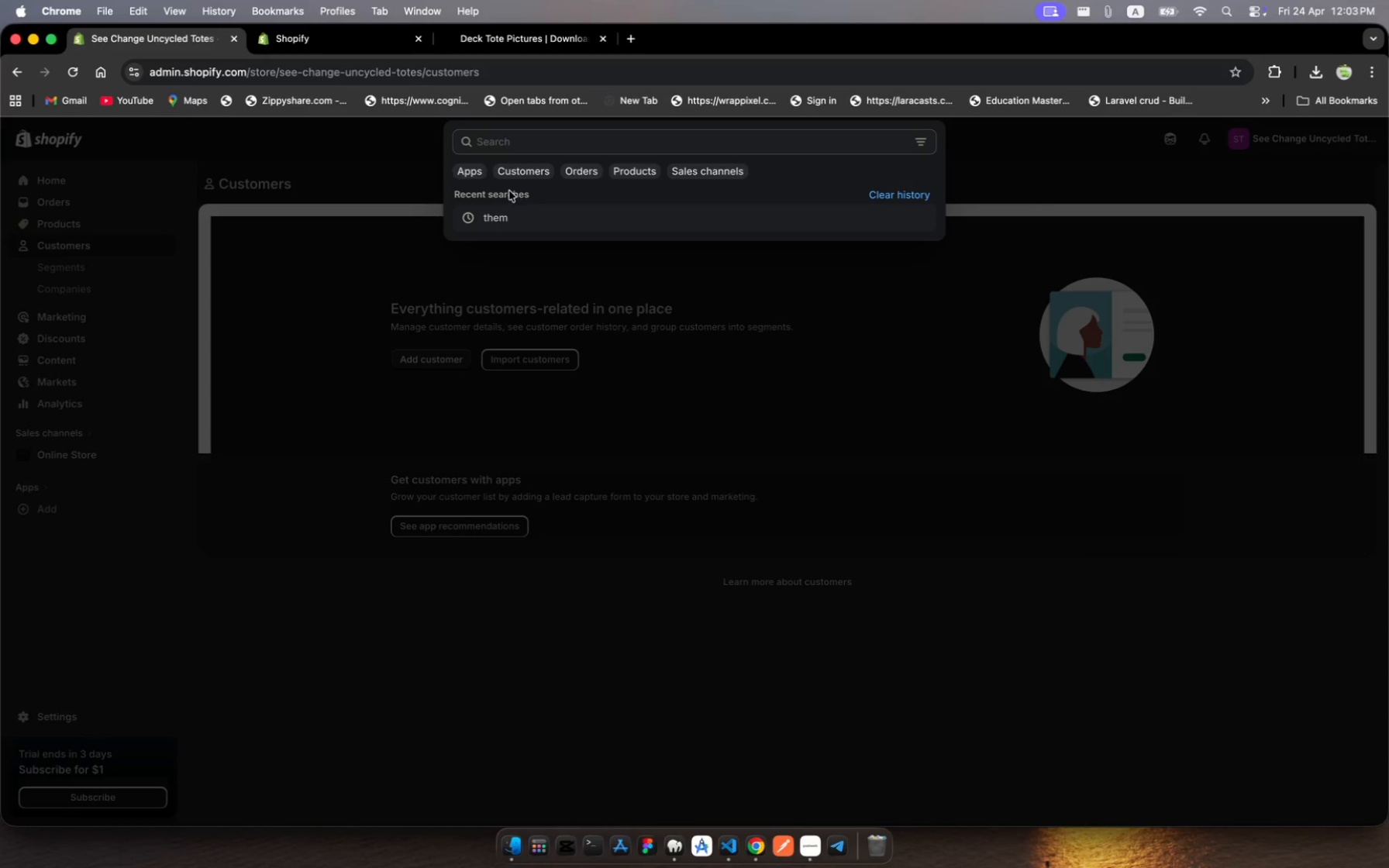 
left_click([509, 221])
 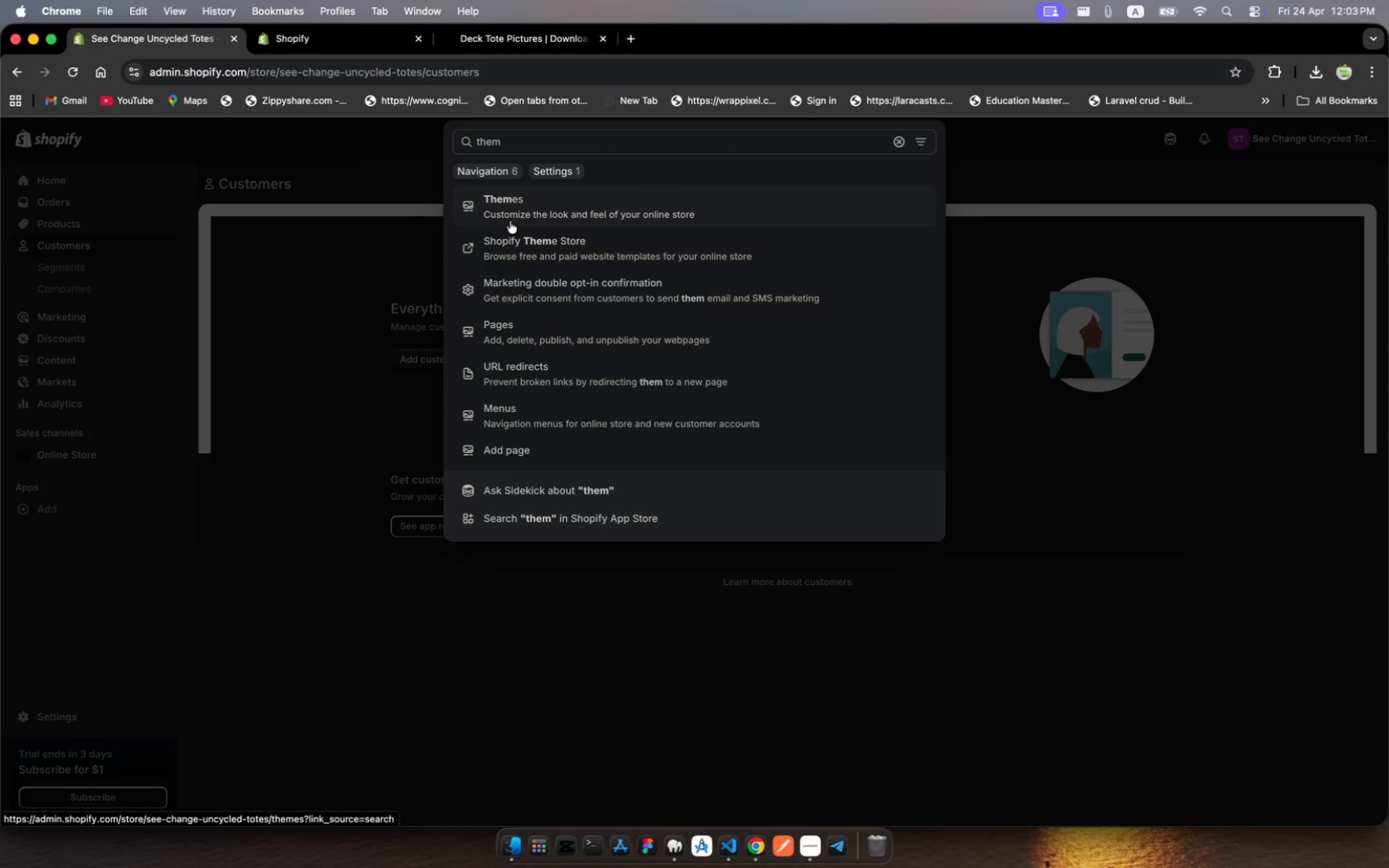 
left_click([547, 203])
 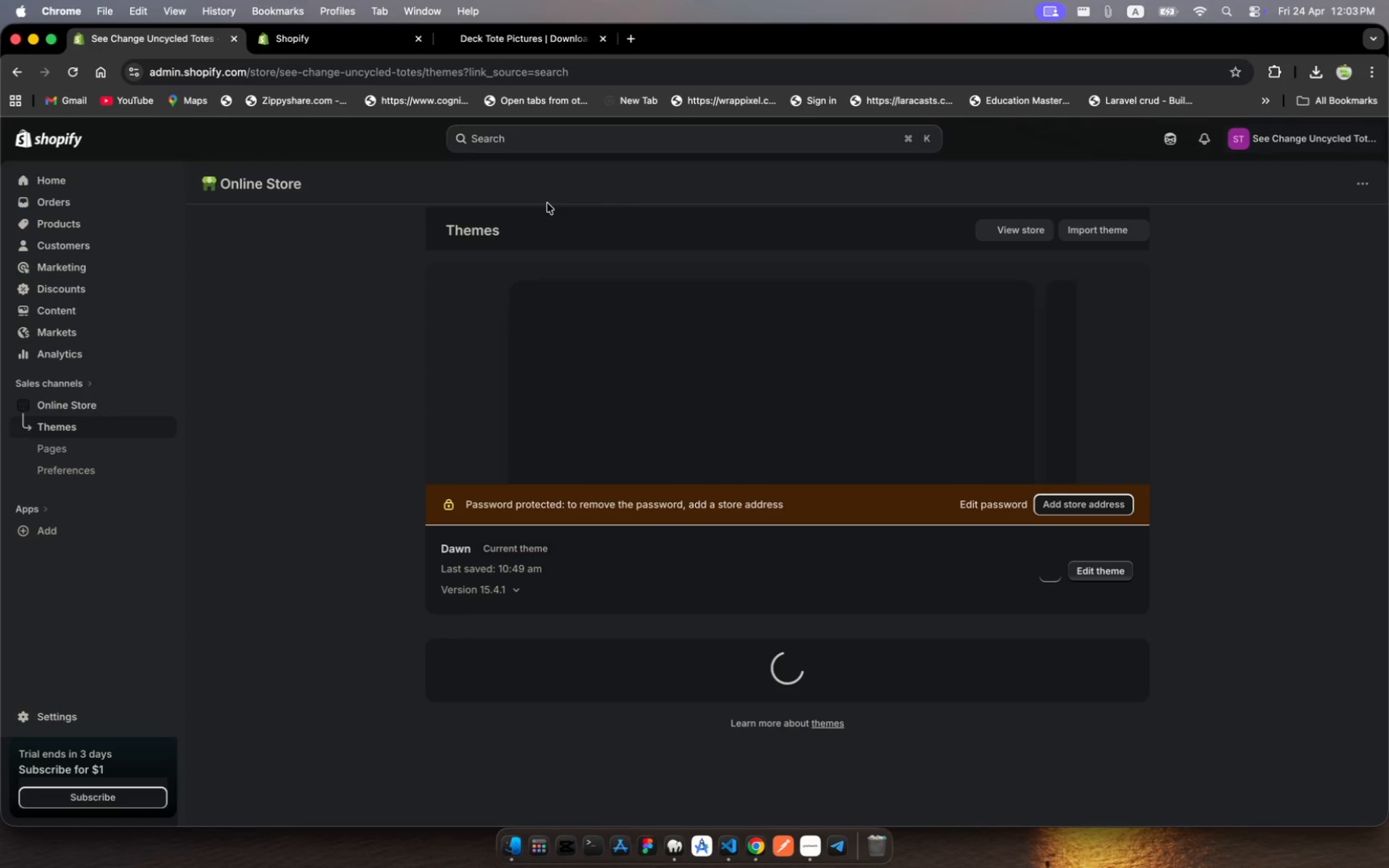 
wait(10.29)
 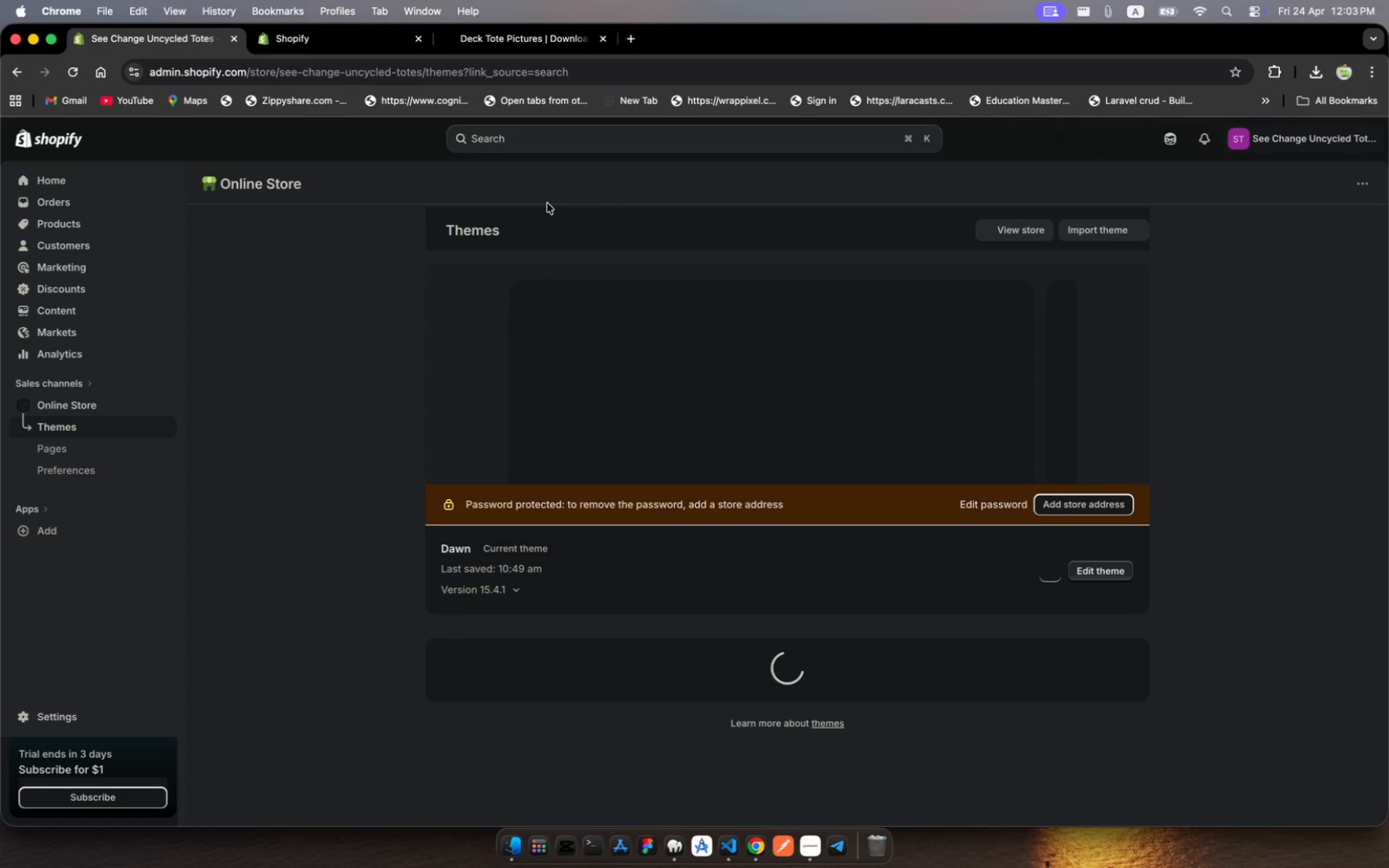 
left_click([695, 341])
 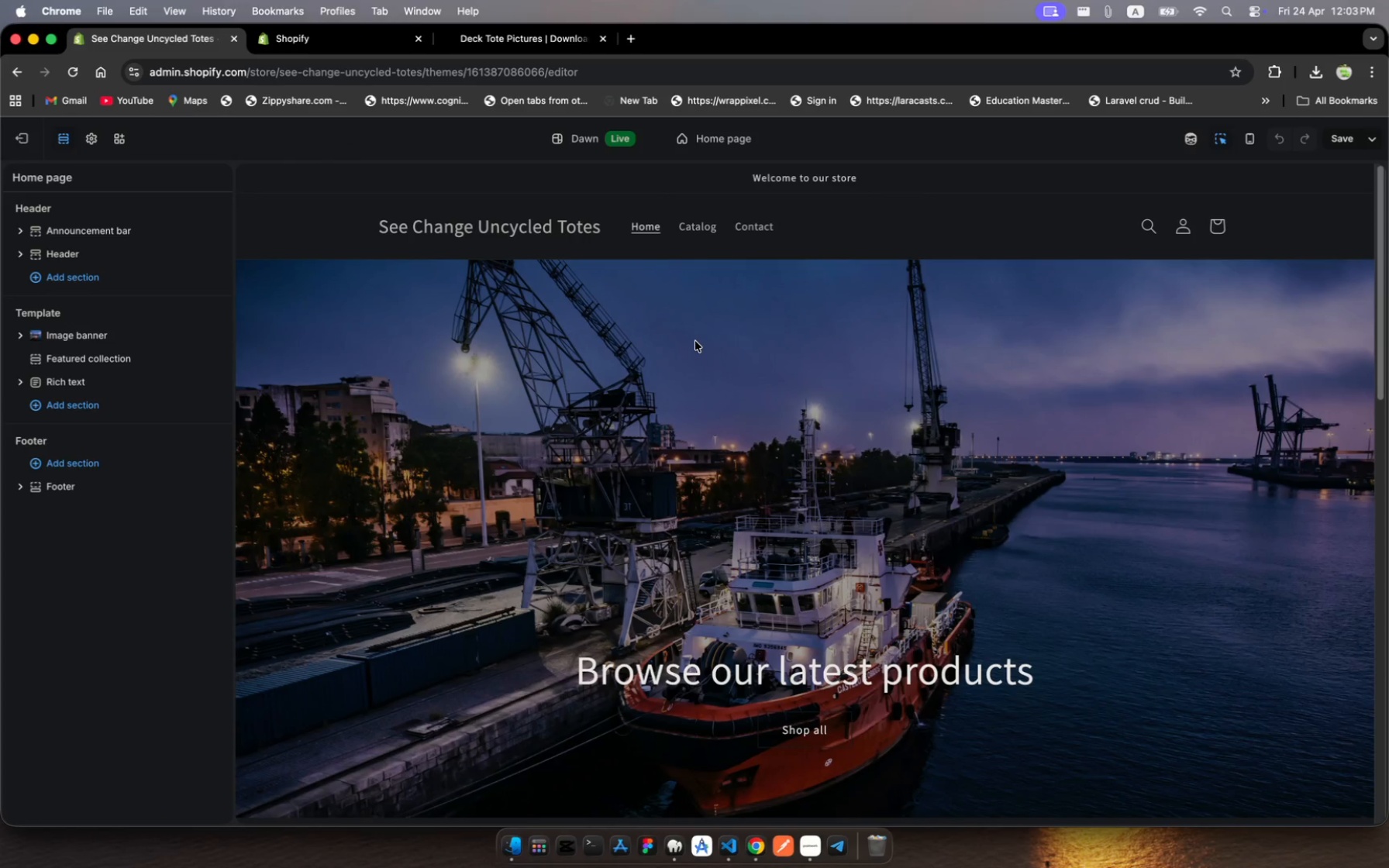 
wait(5.36)
 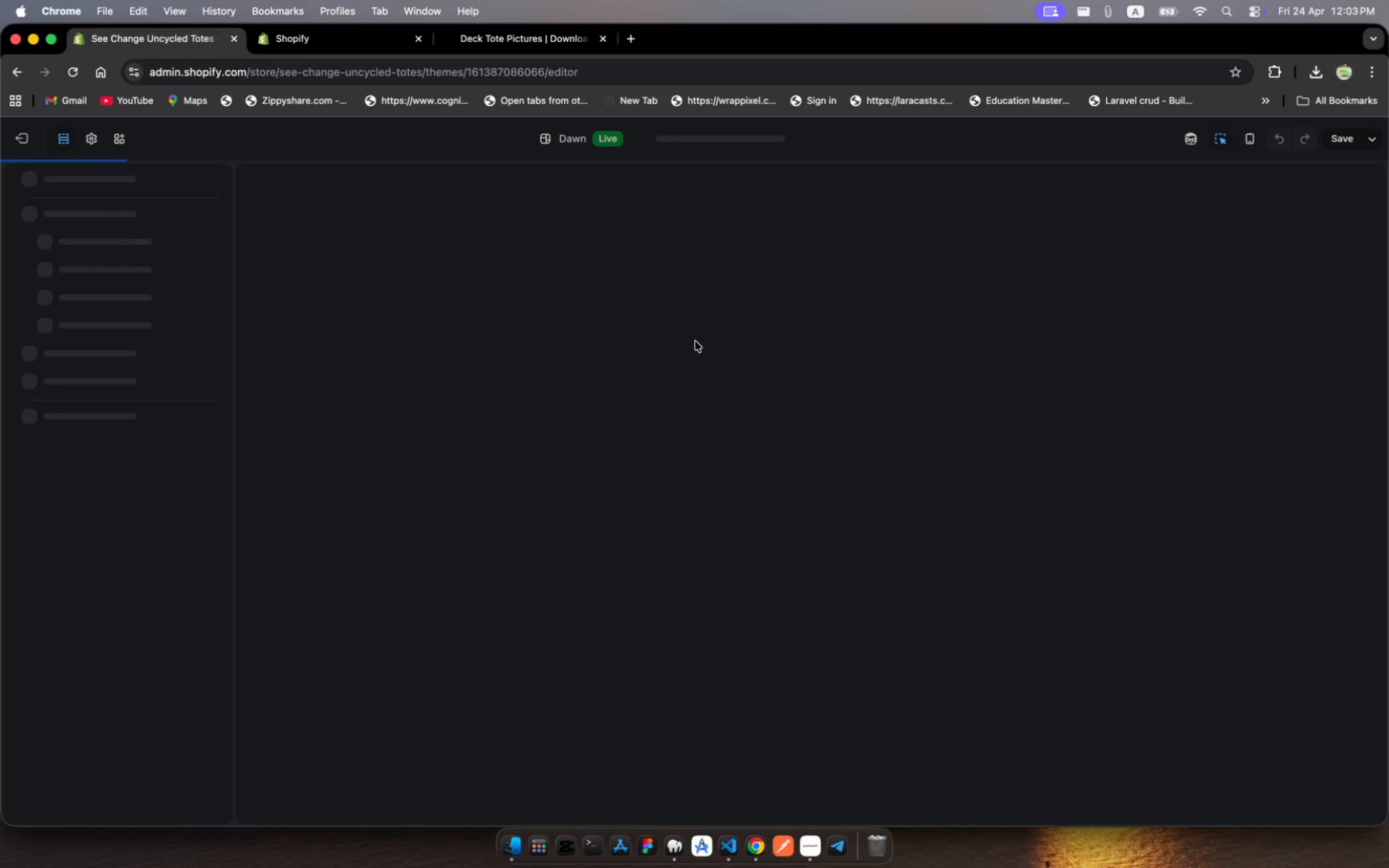 
scroll: coordinate [794, 499], scroll_direction: down, amount: 56.0
 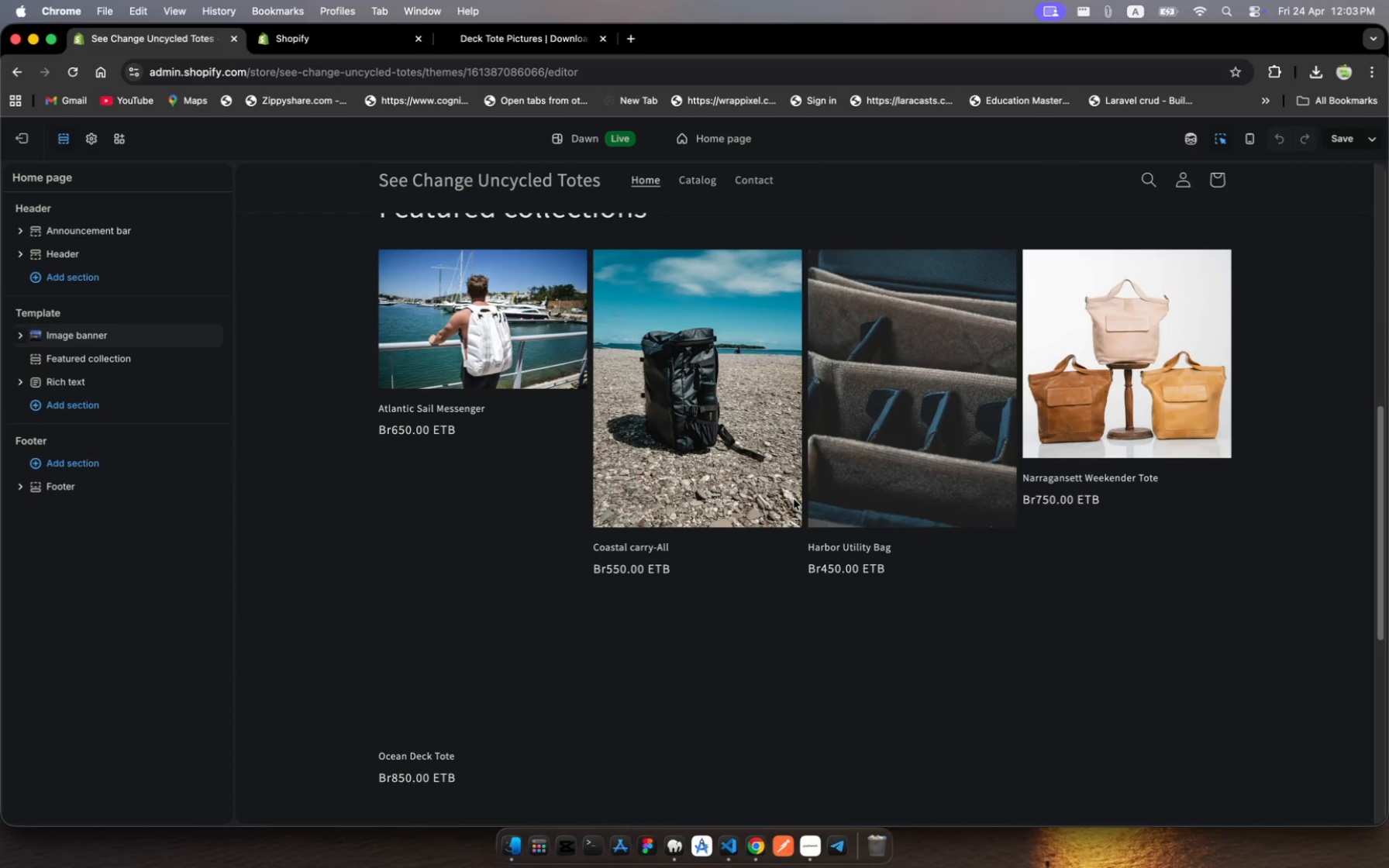 
scroll: coordinate [794, 499], scroll_direction: up, amount: 12.0
 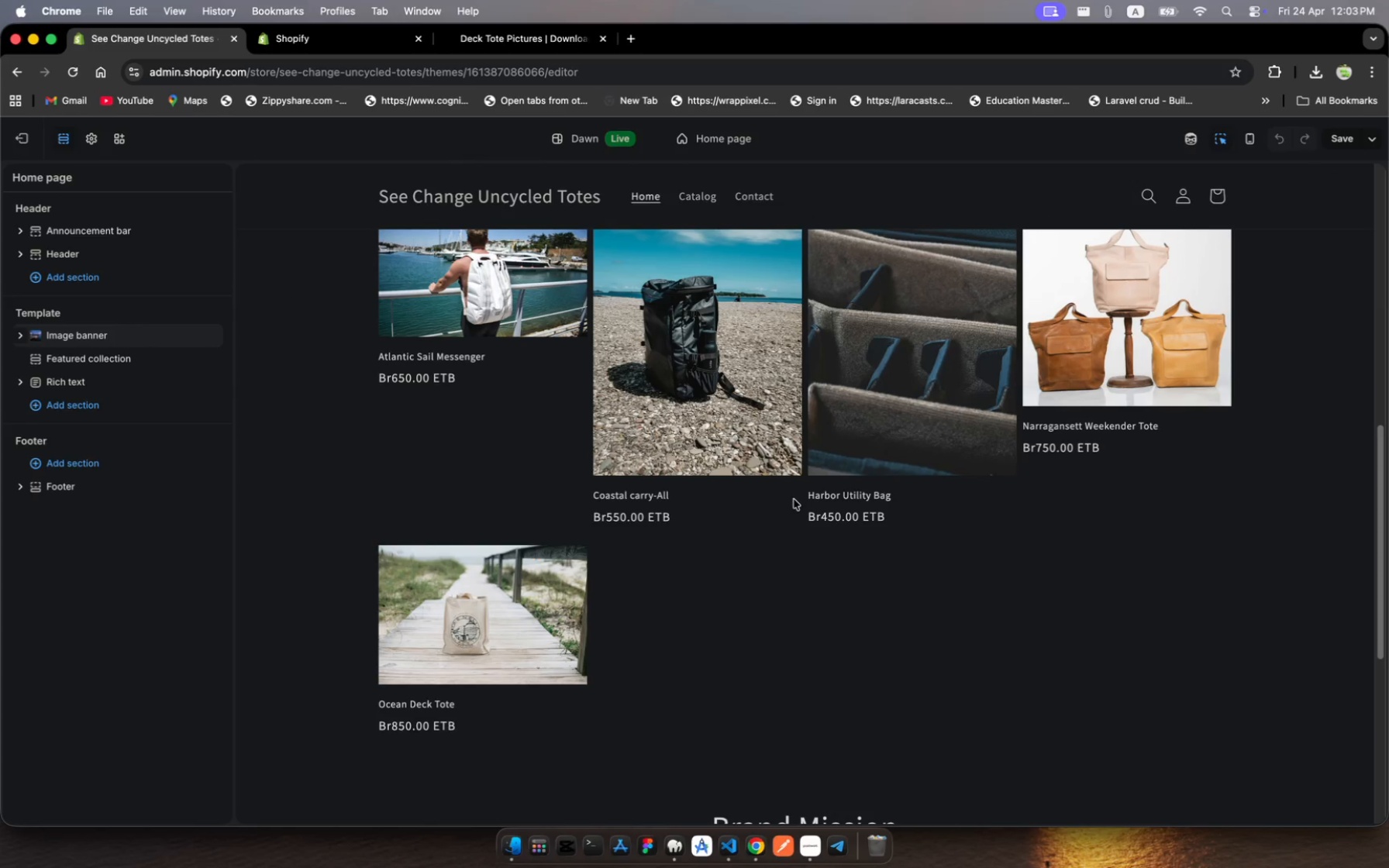 
scroll: coordinate [794, 499], scroll_direction: down, amount: 12.0
 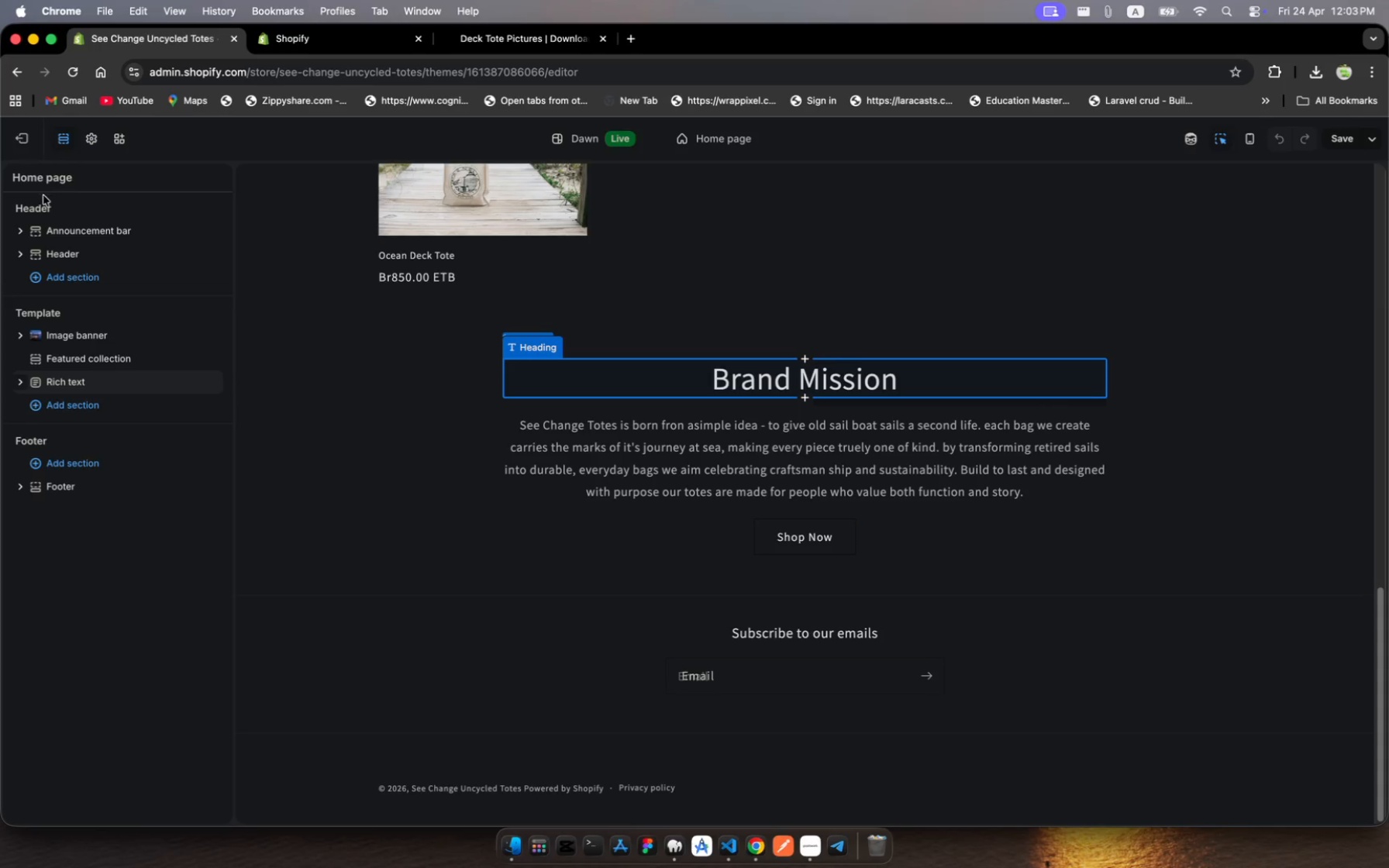 
wait(15.12)
 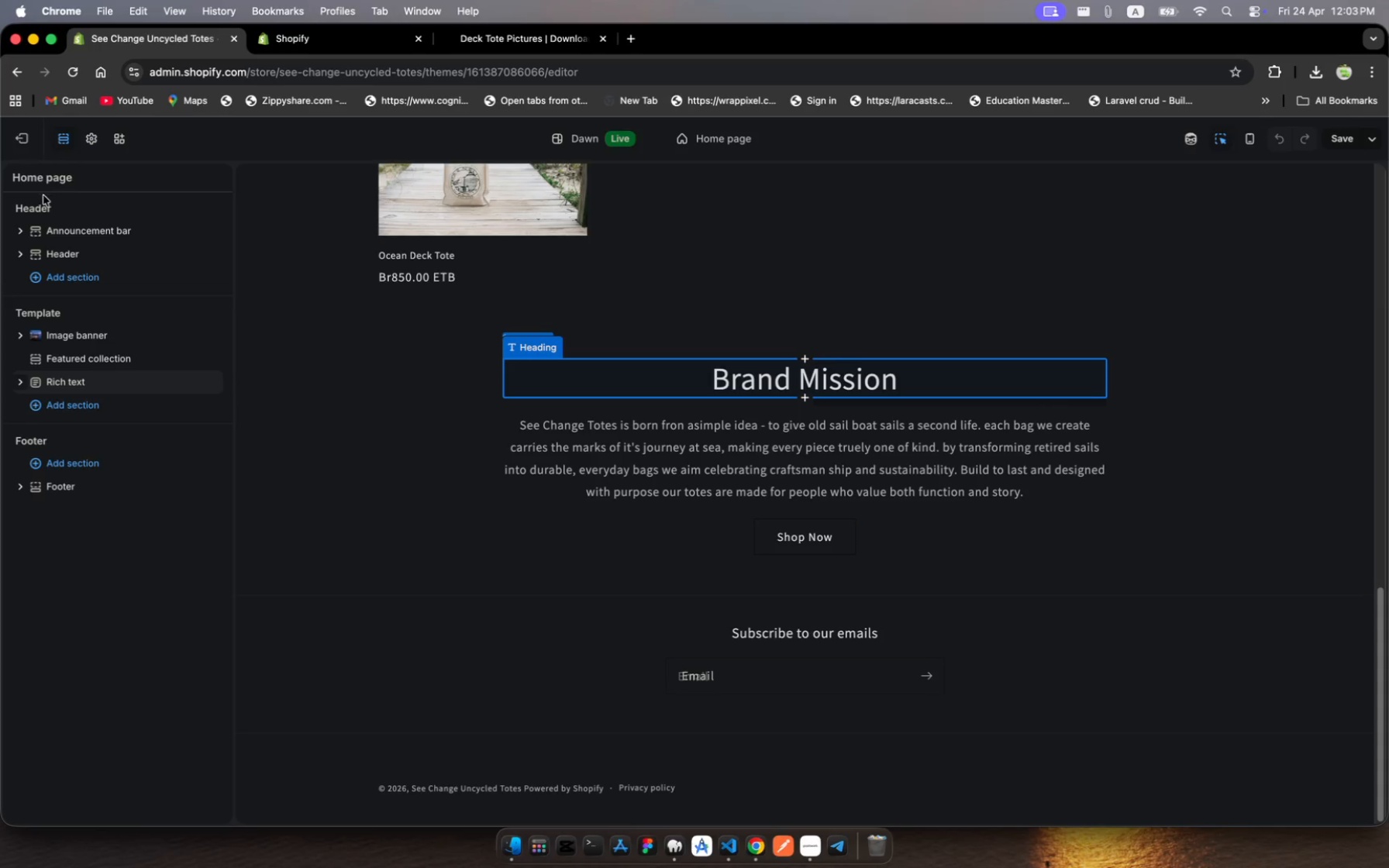 
left_click([1344, 145])
 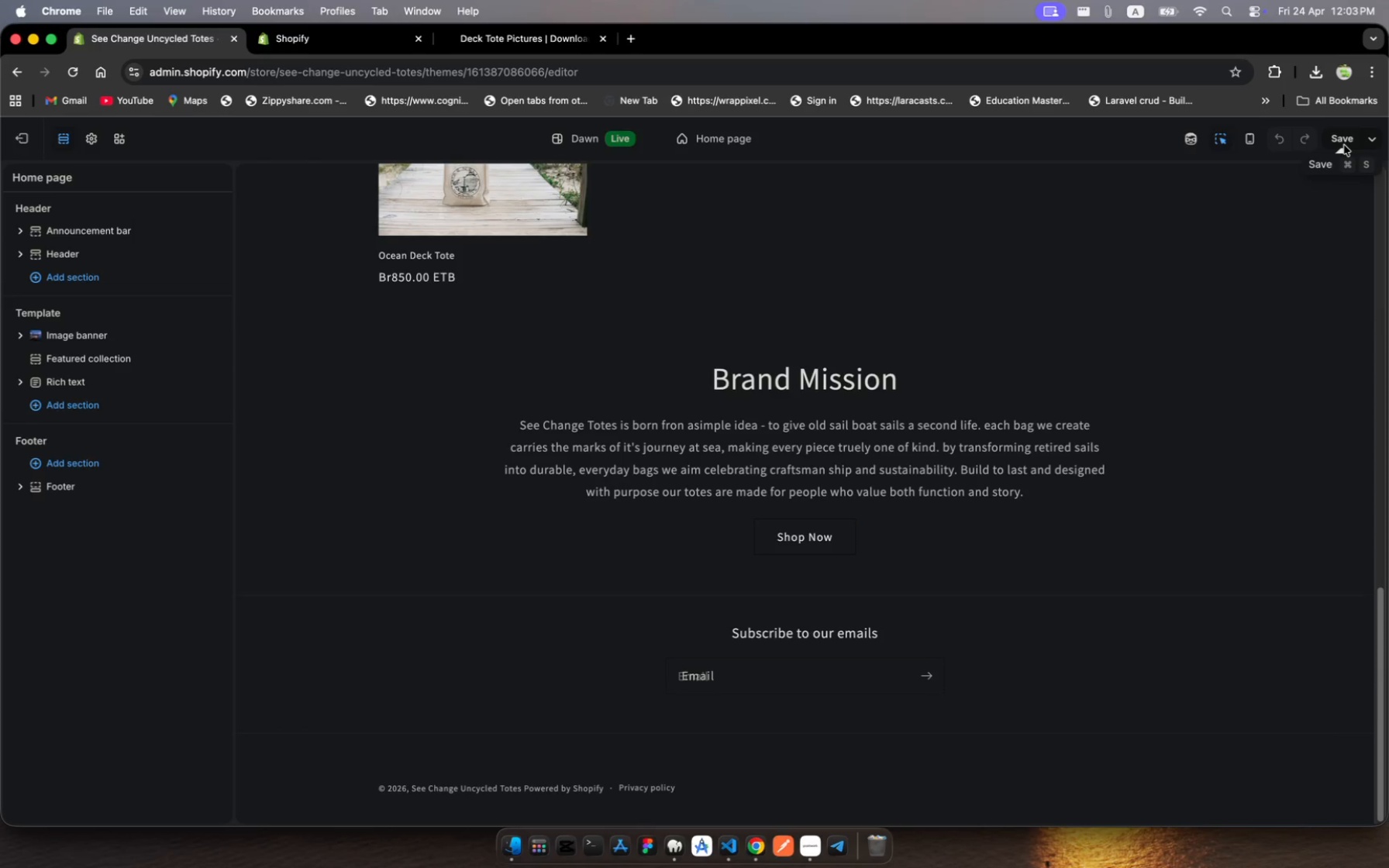 
left_click([1344, 145])
 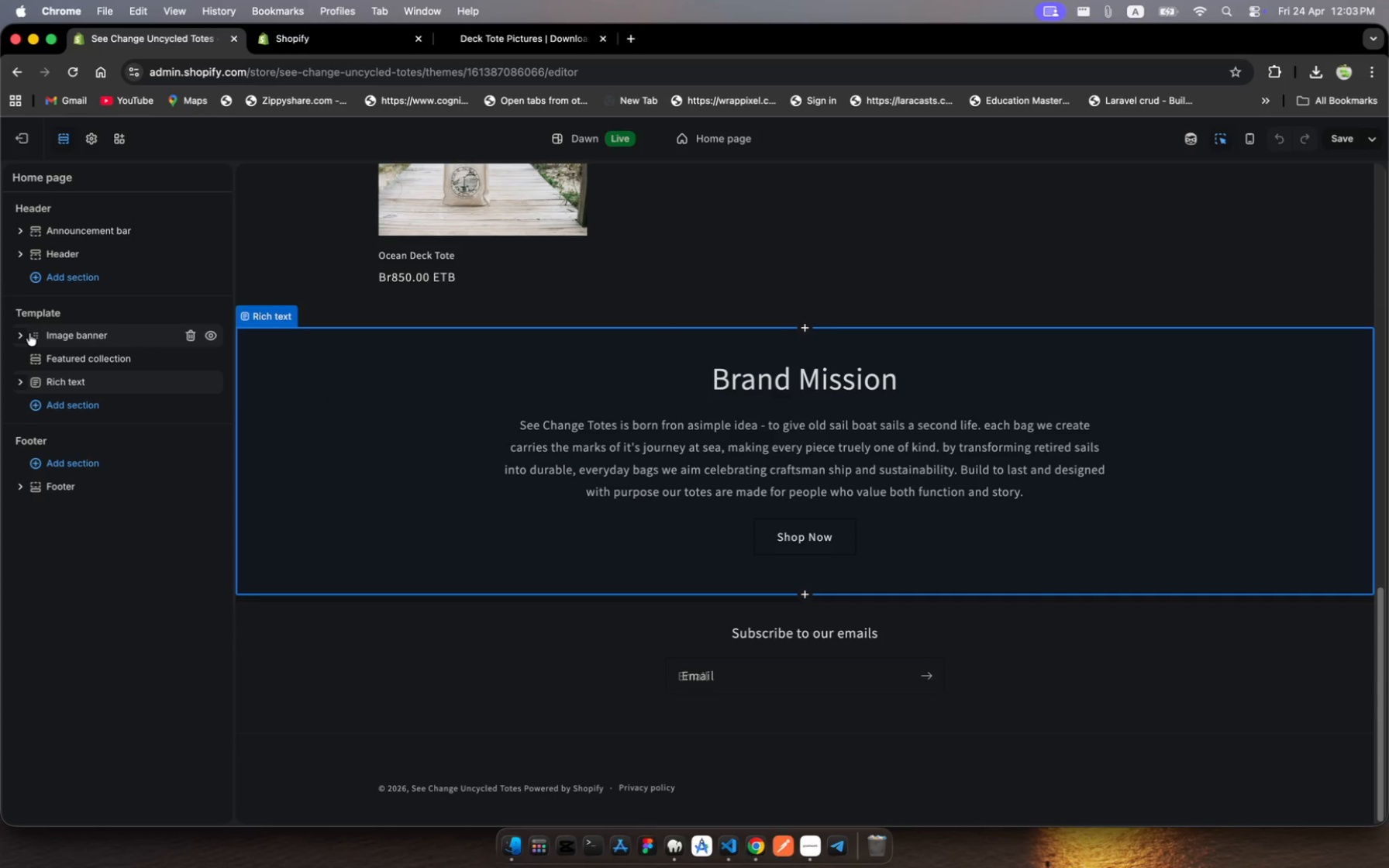 
mouse_move([50, 323])
 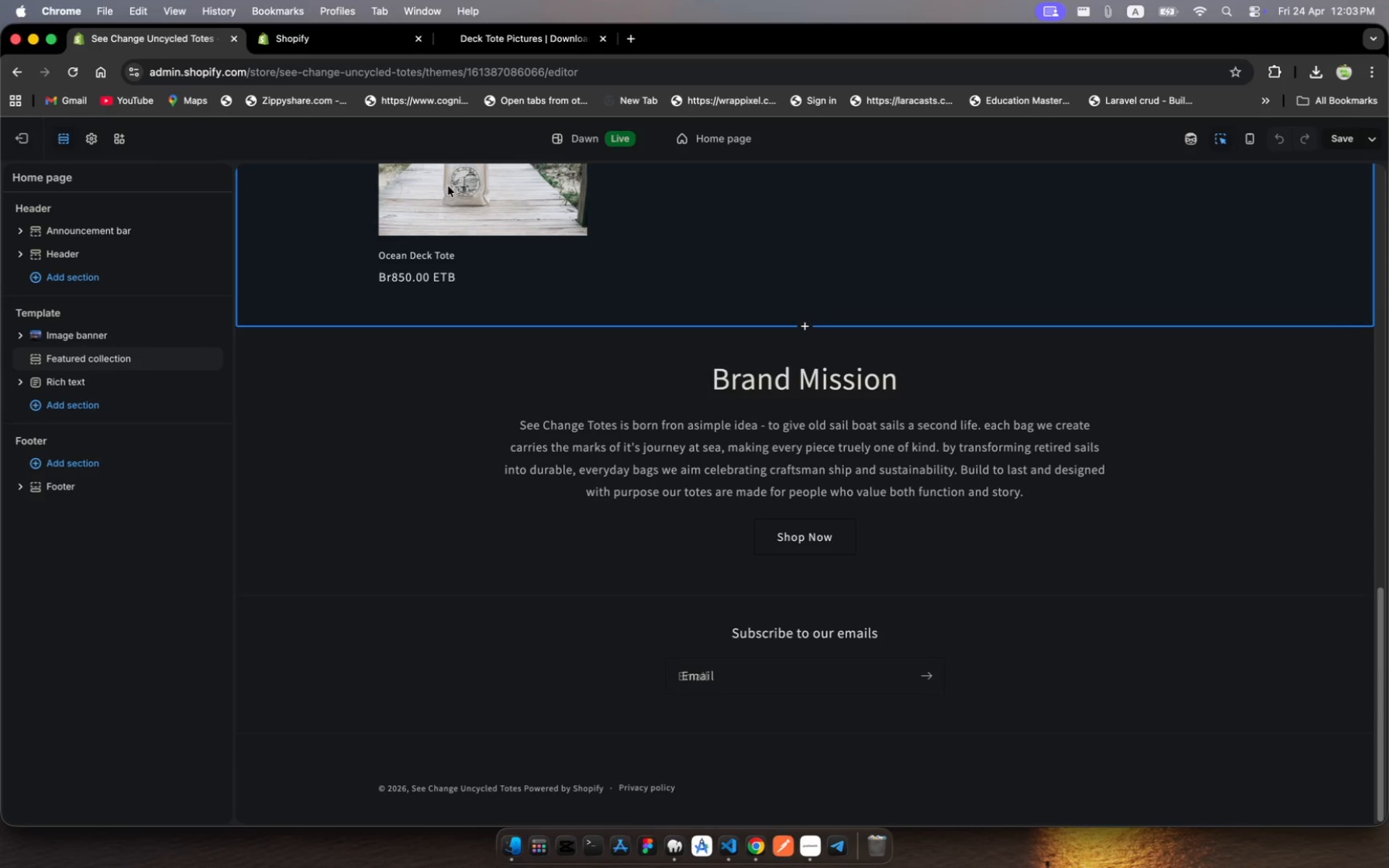 
wait(7.94)
 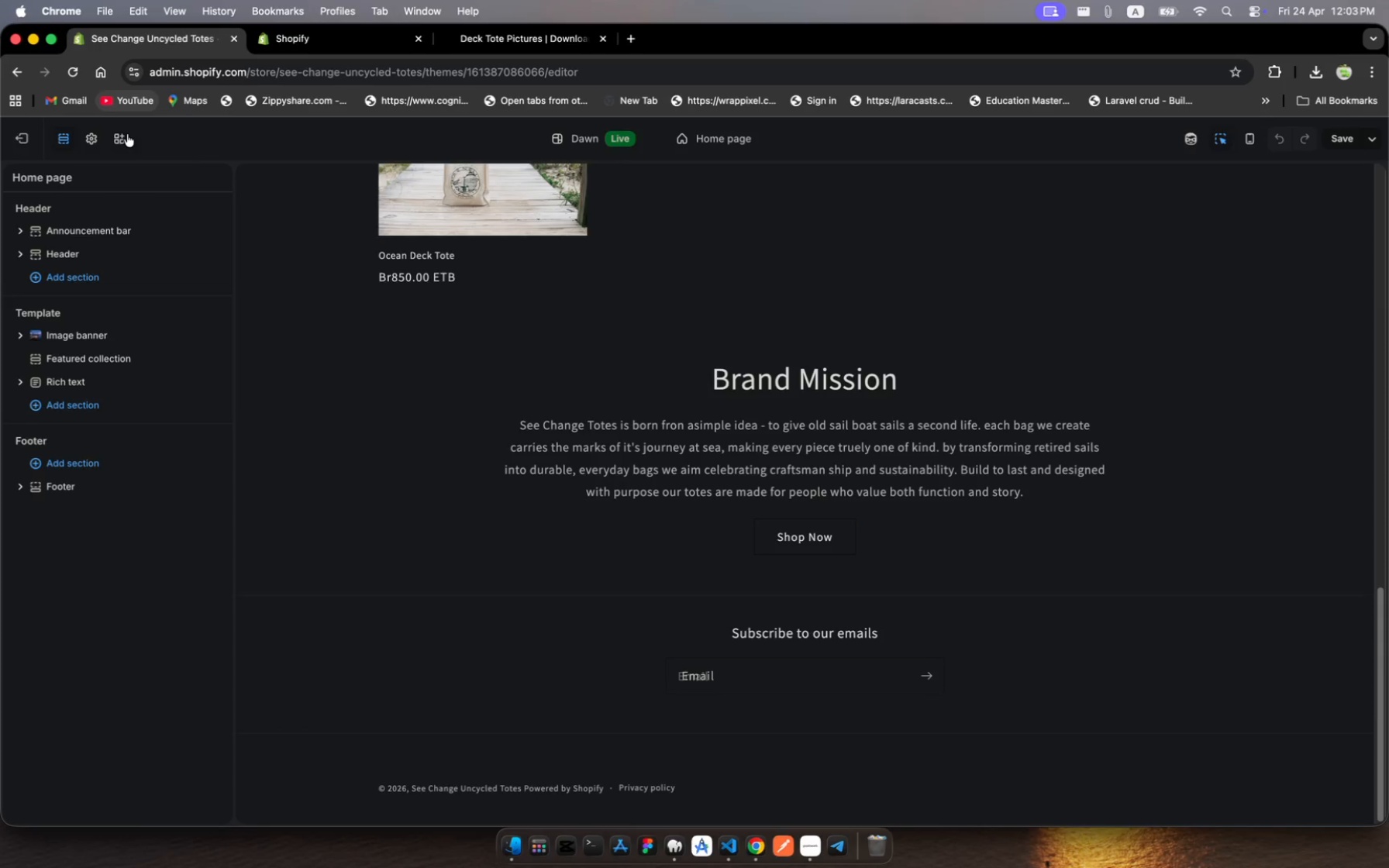 
scroll: coordinate [711, 436], scroll_direction: down, amount: 23.0
 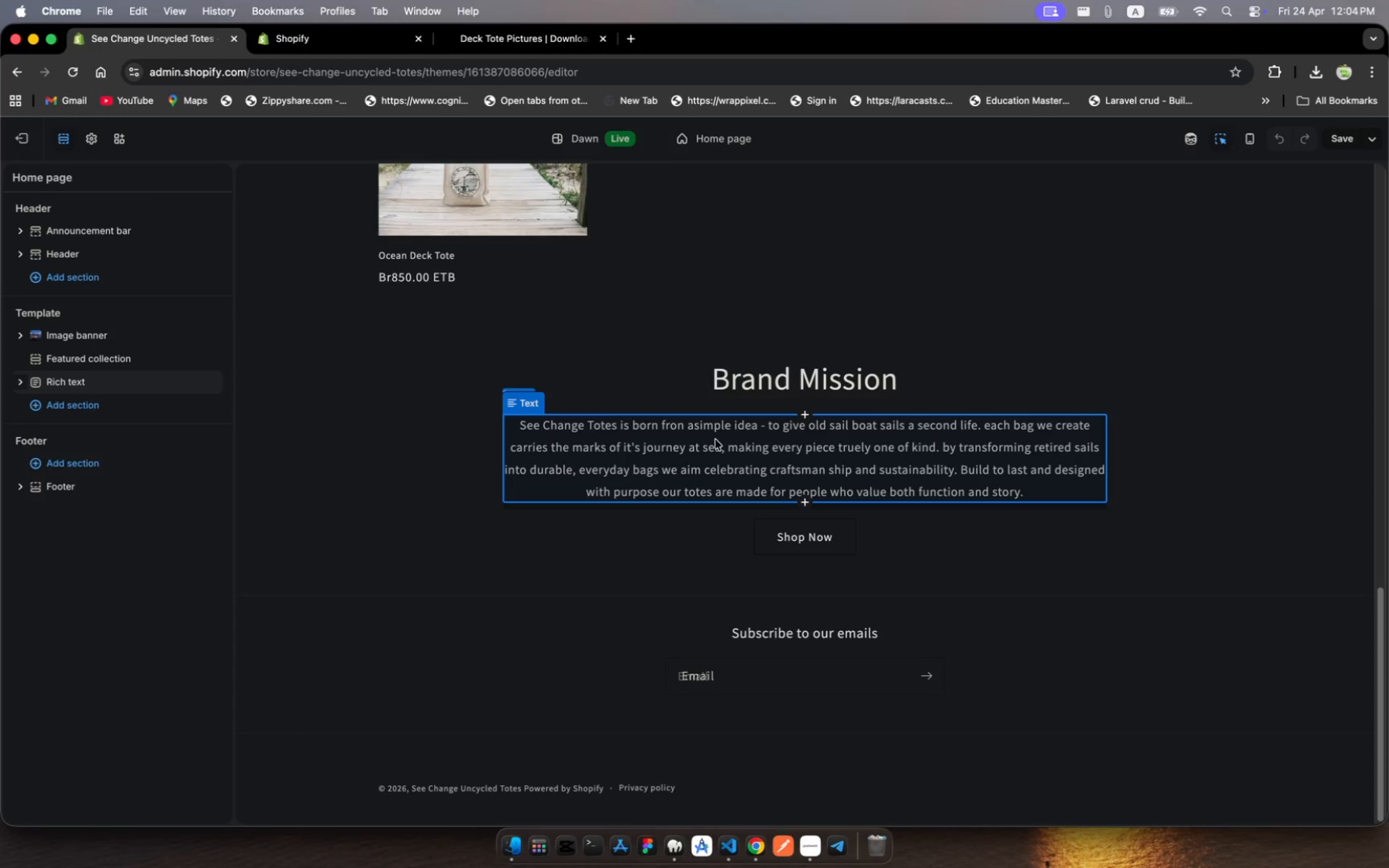 
wait(7.45)
 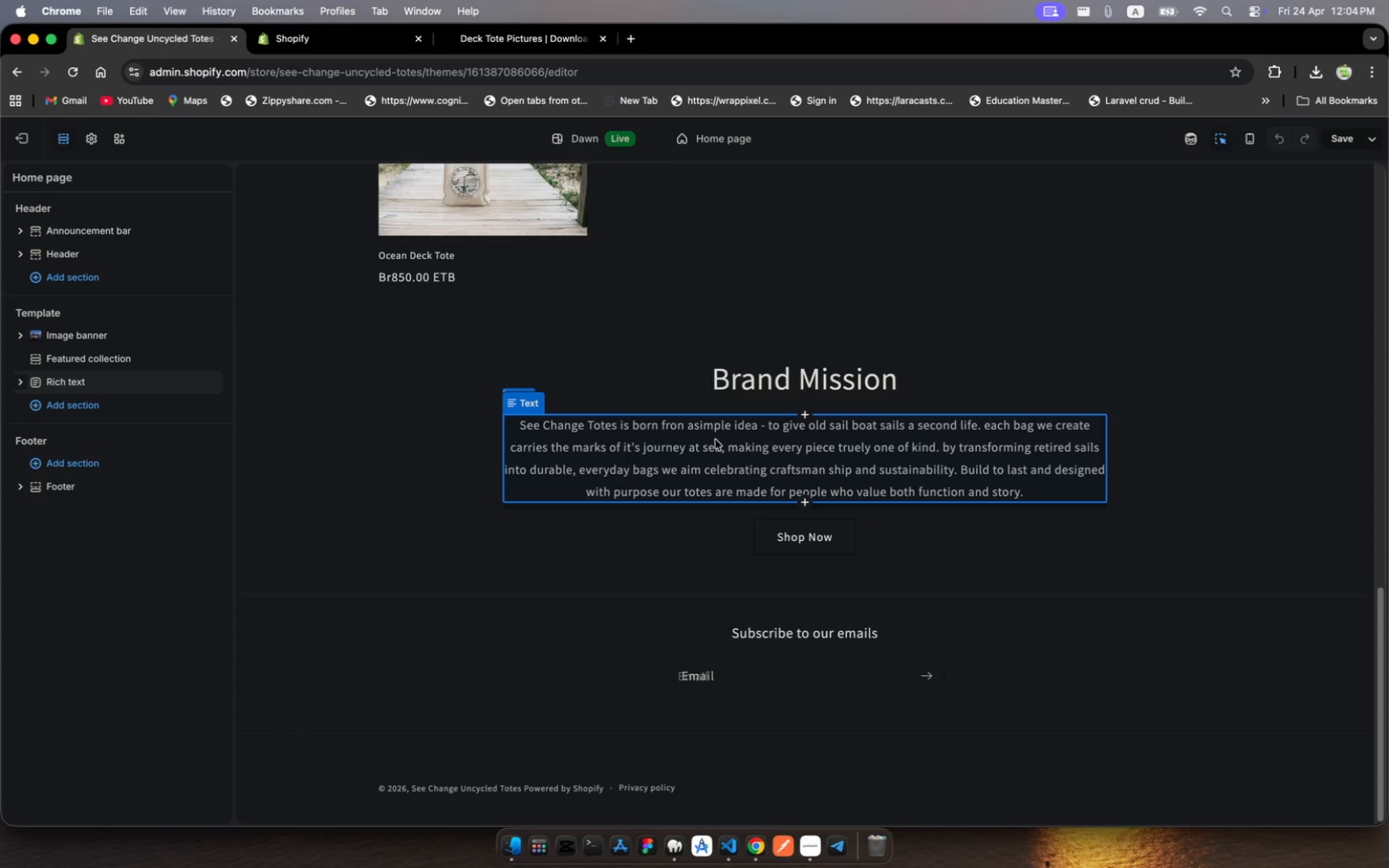 
left_click([68, 201])
 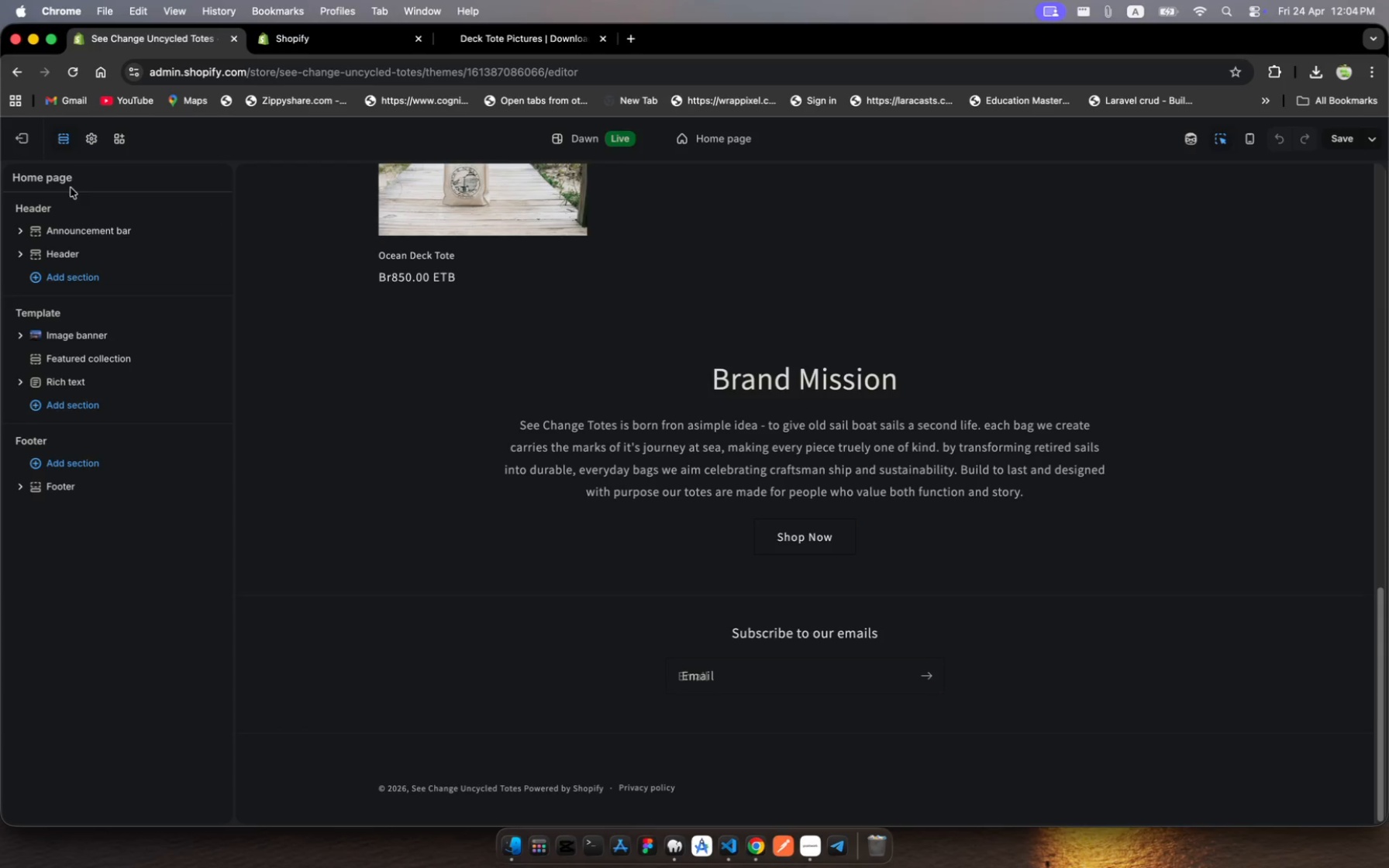 
left_click([16, 129])
 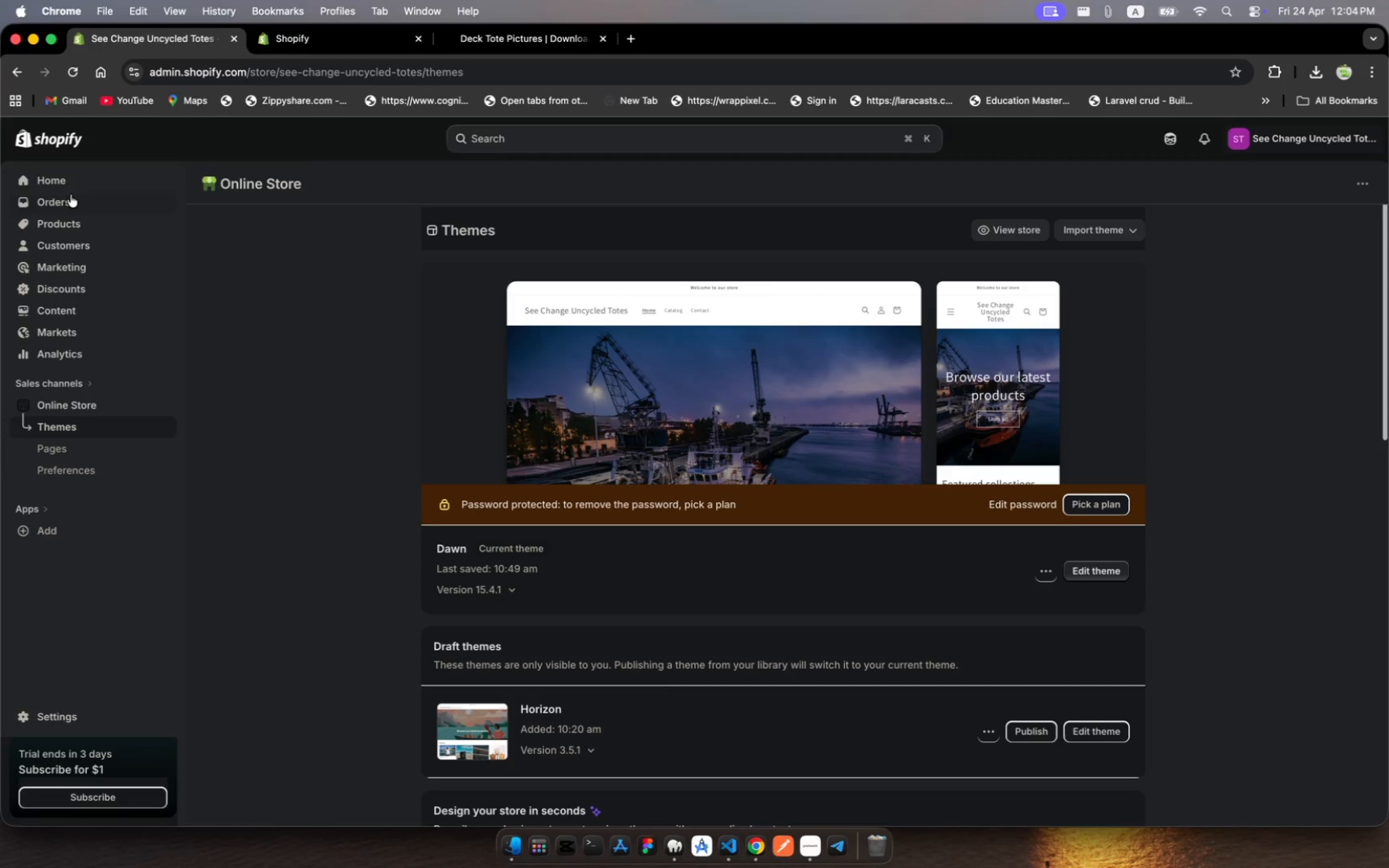 
scroll: coordinate [75, 199], scroll_direction: up, amount: 8.0
 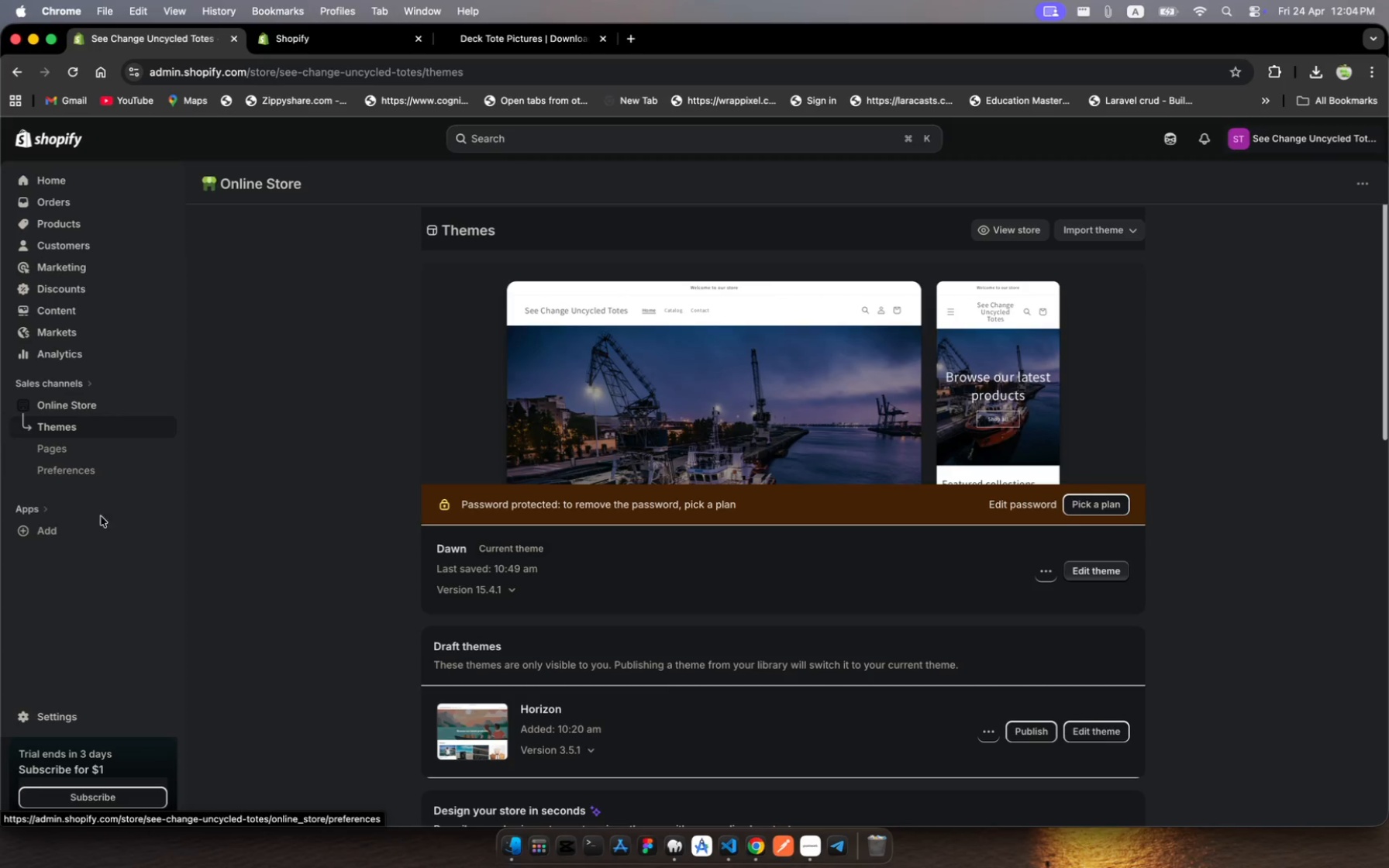 
scroll: coordinate [98, 543], scroll_direction: down, amount: 11.0
 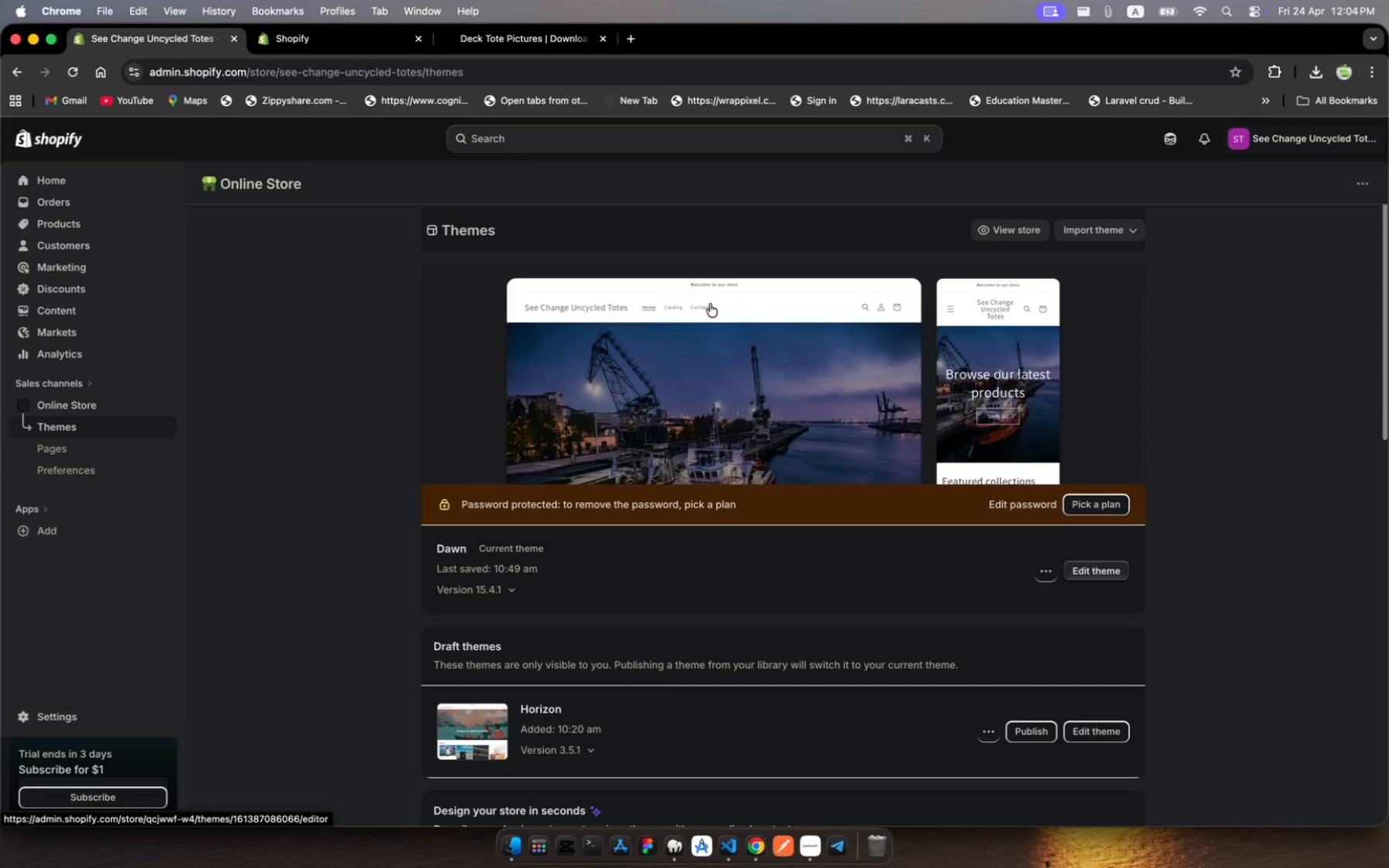 
wait(5.78)
 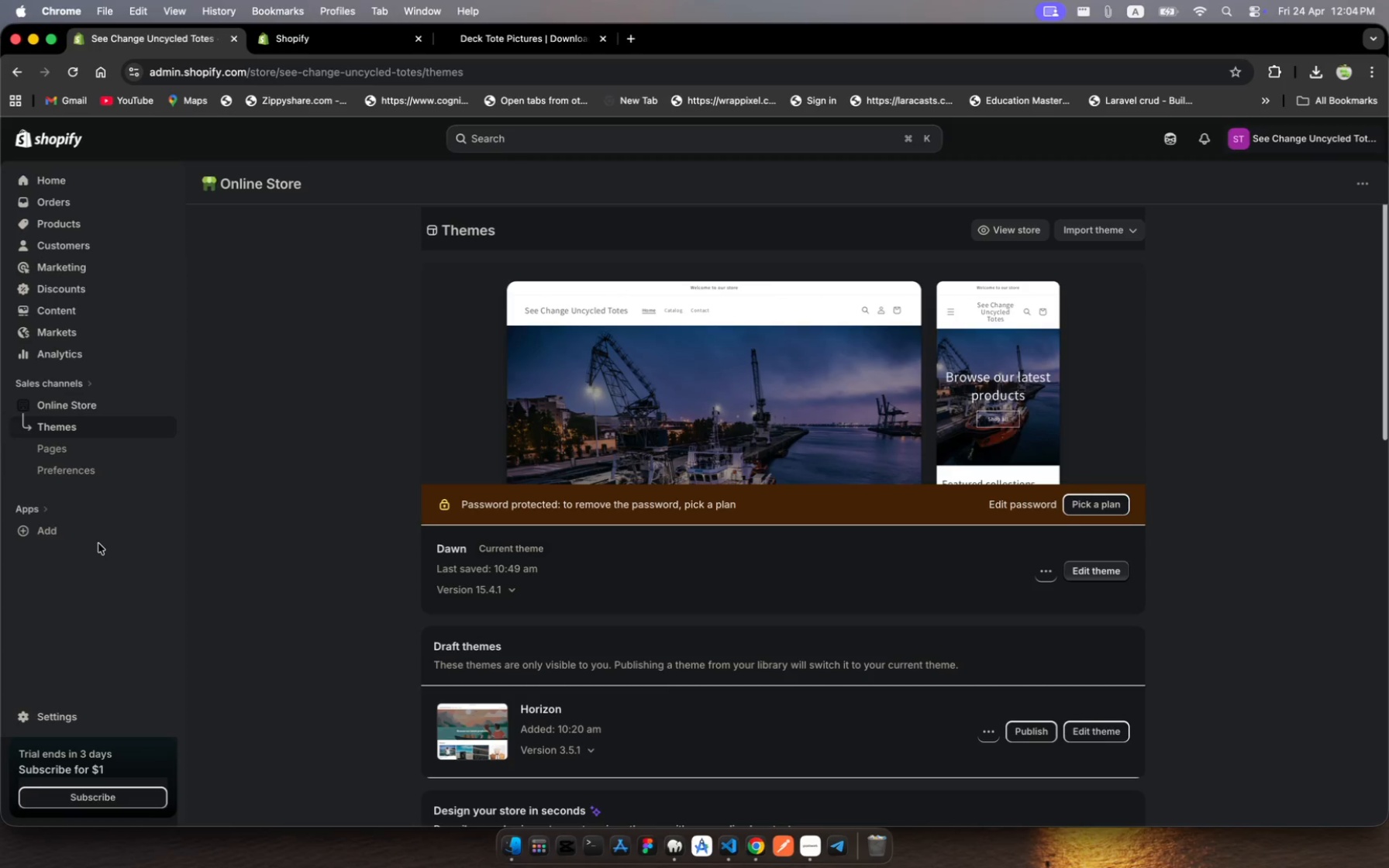 
scroll: coordinate [943, 477], scroll_direction: down, amount: 18.0
 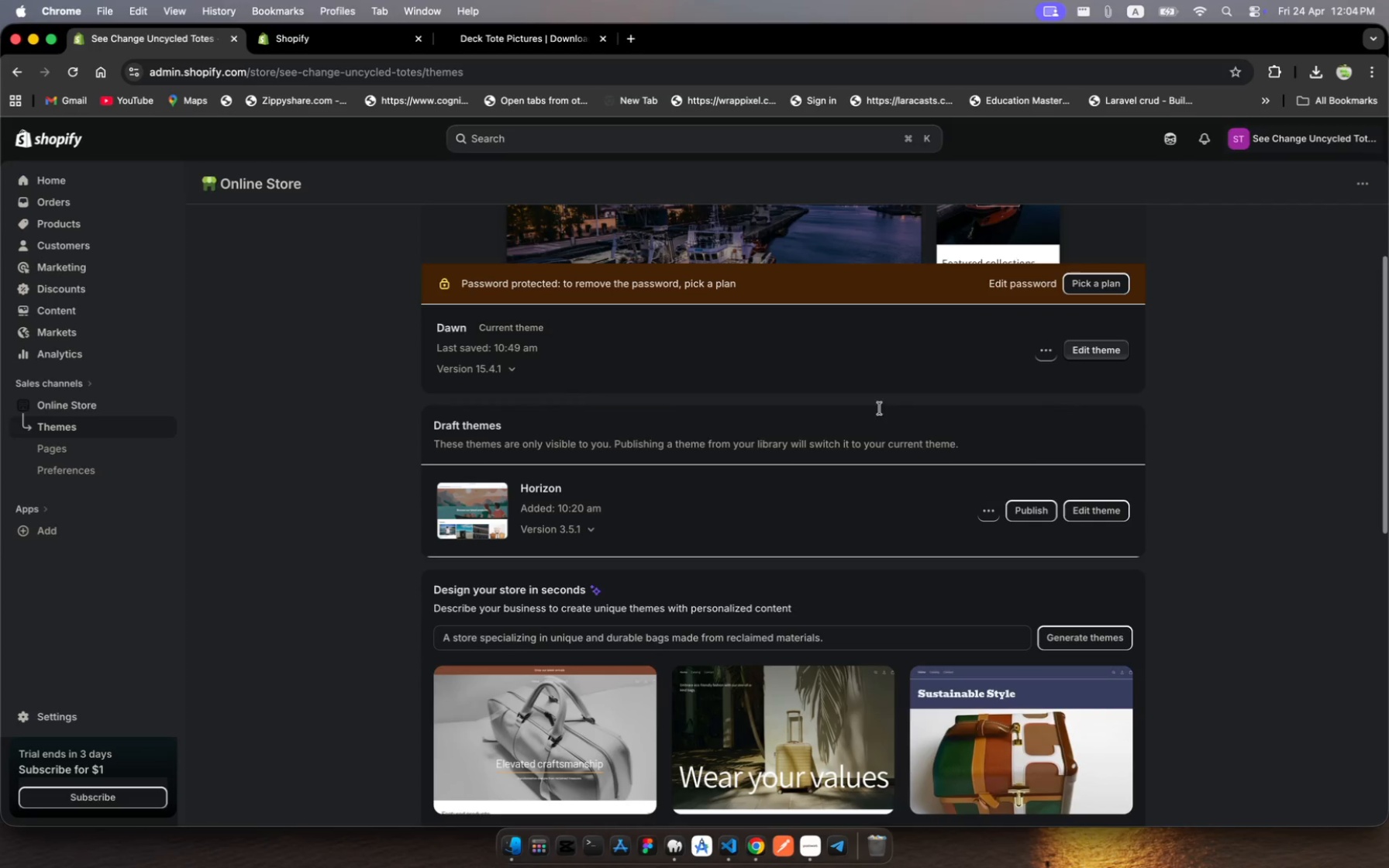 
scroll: coordinate [897, 299], scroll_direction: up, amount: 13.0
 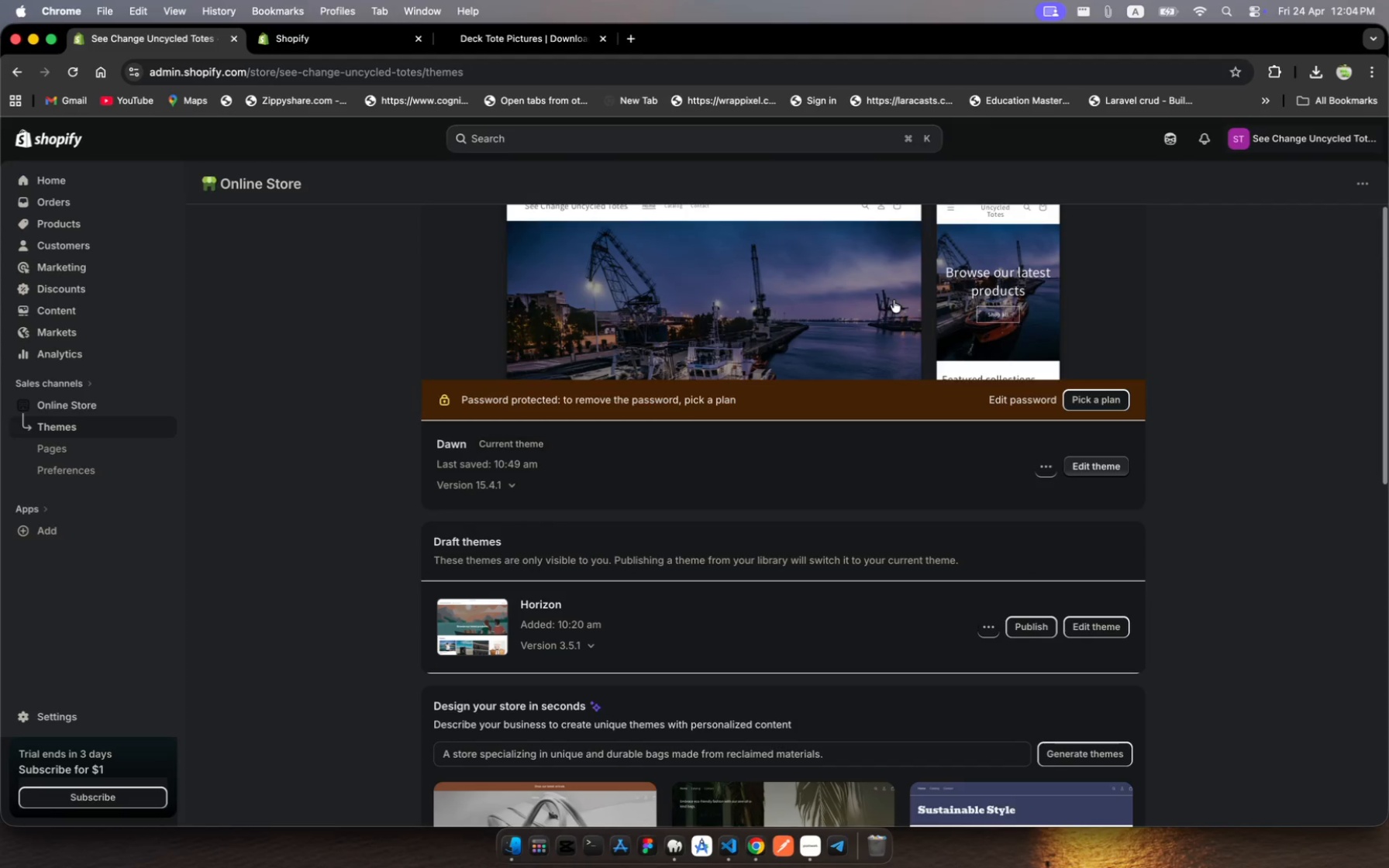 
left_click([894, 300])
 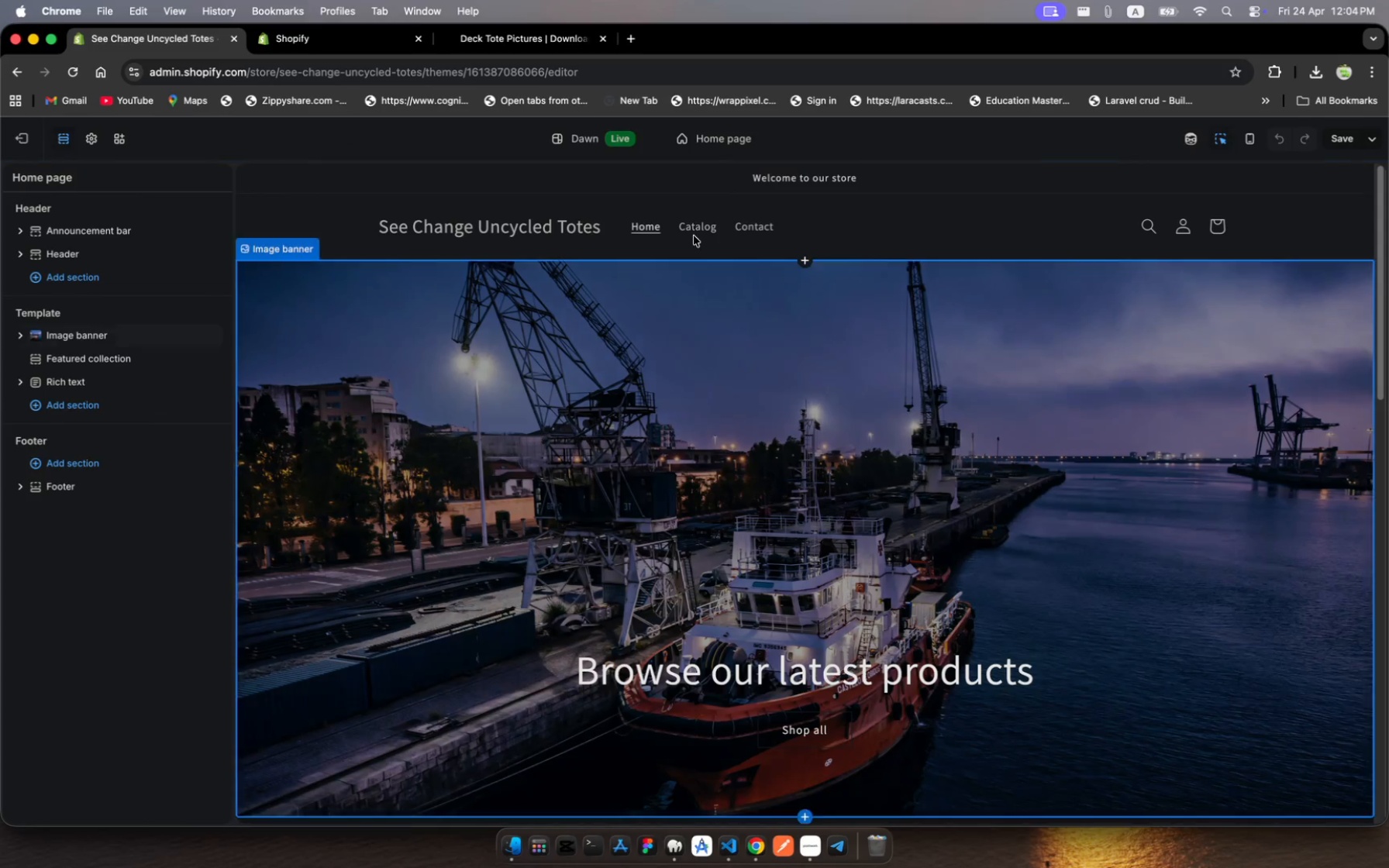 
left_click([694, 235])
 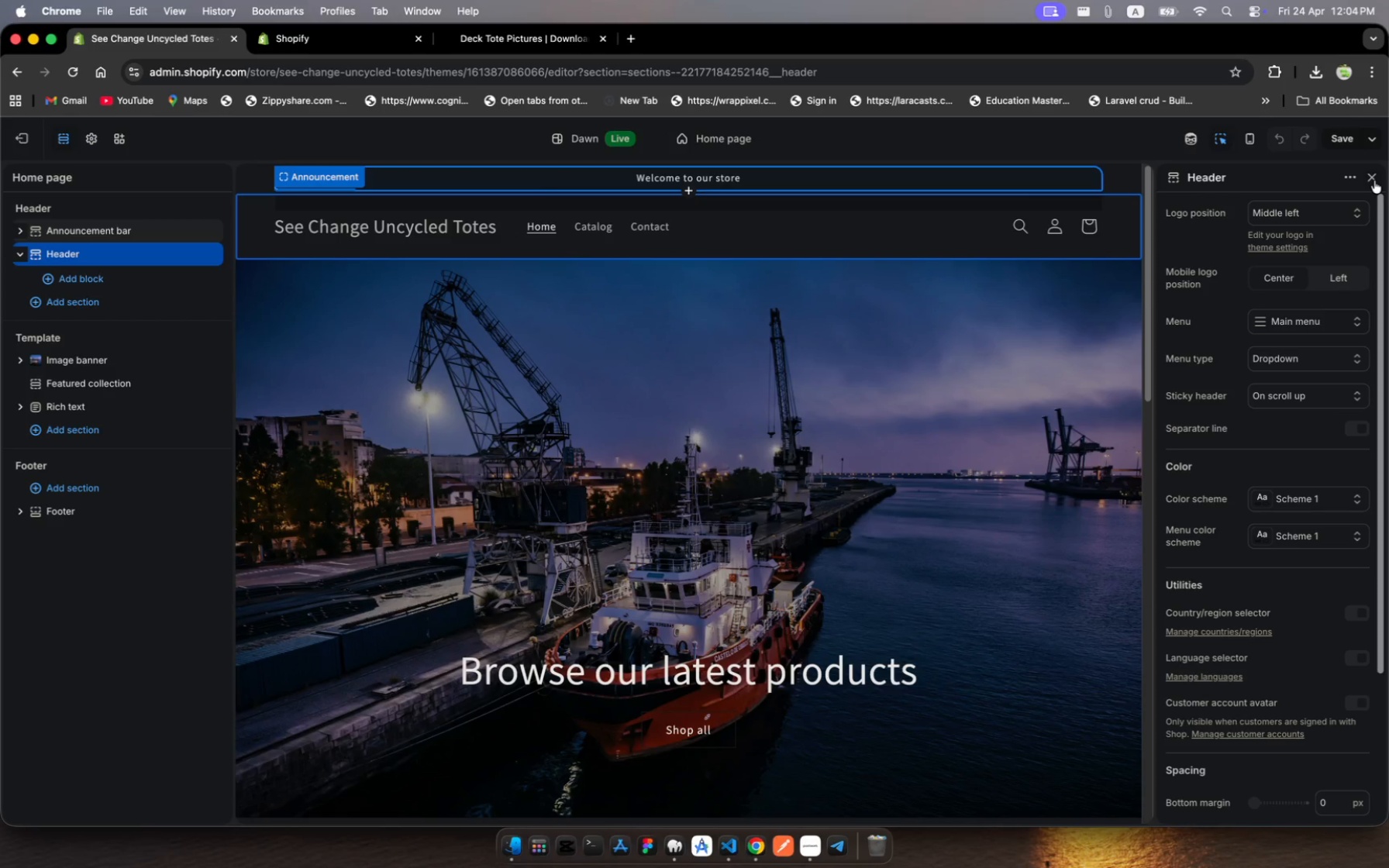 
wait(15.12)
 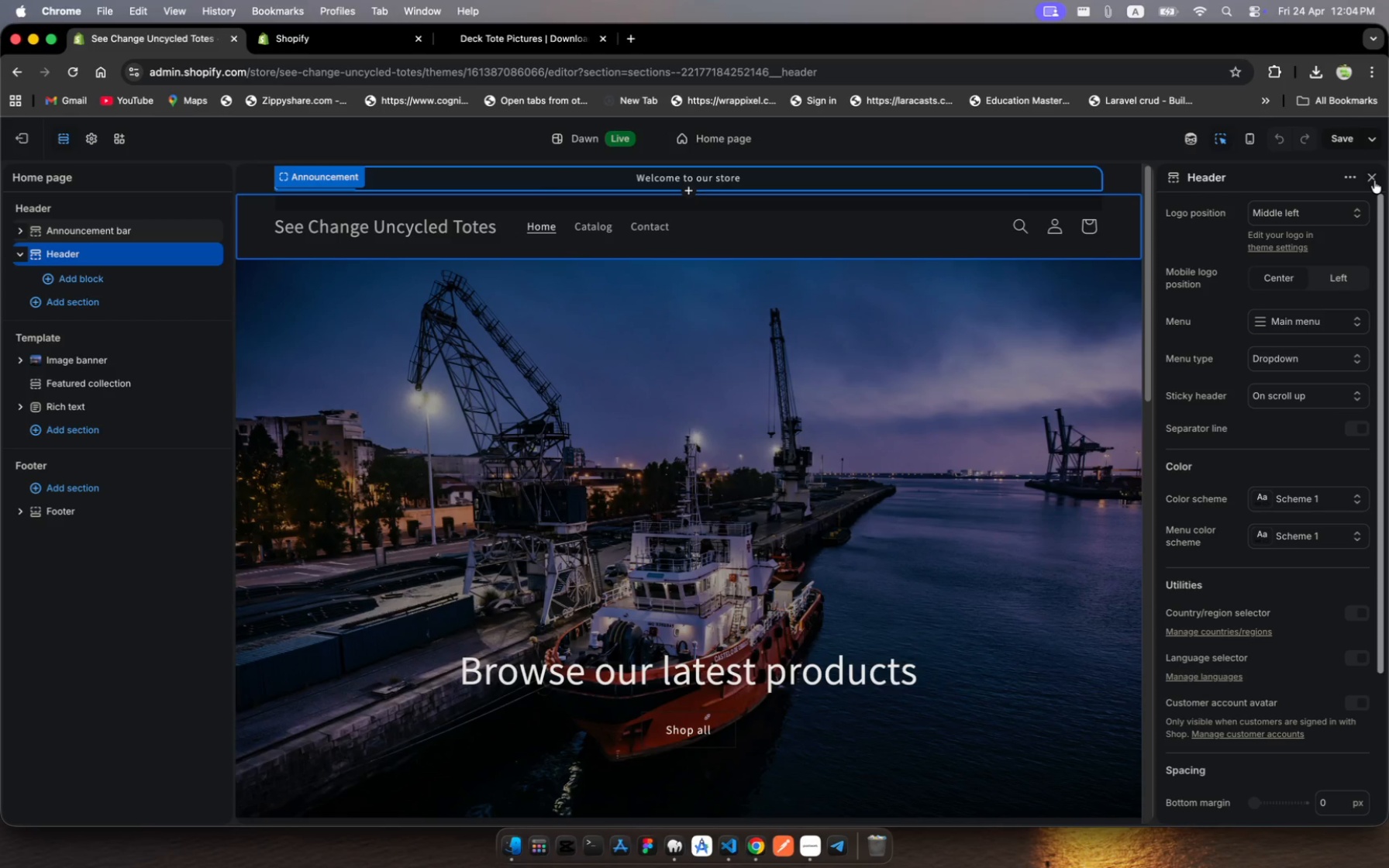 
left_click([552, 228])
 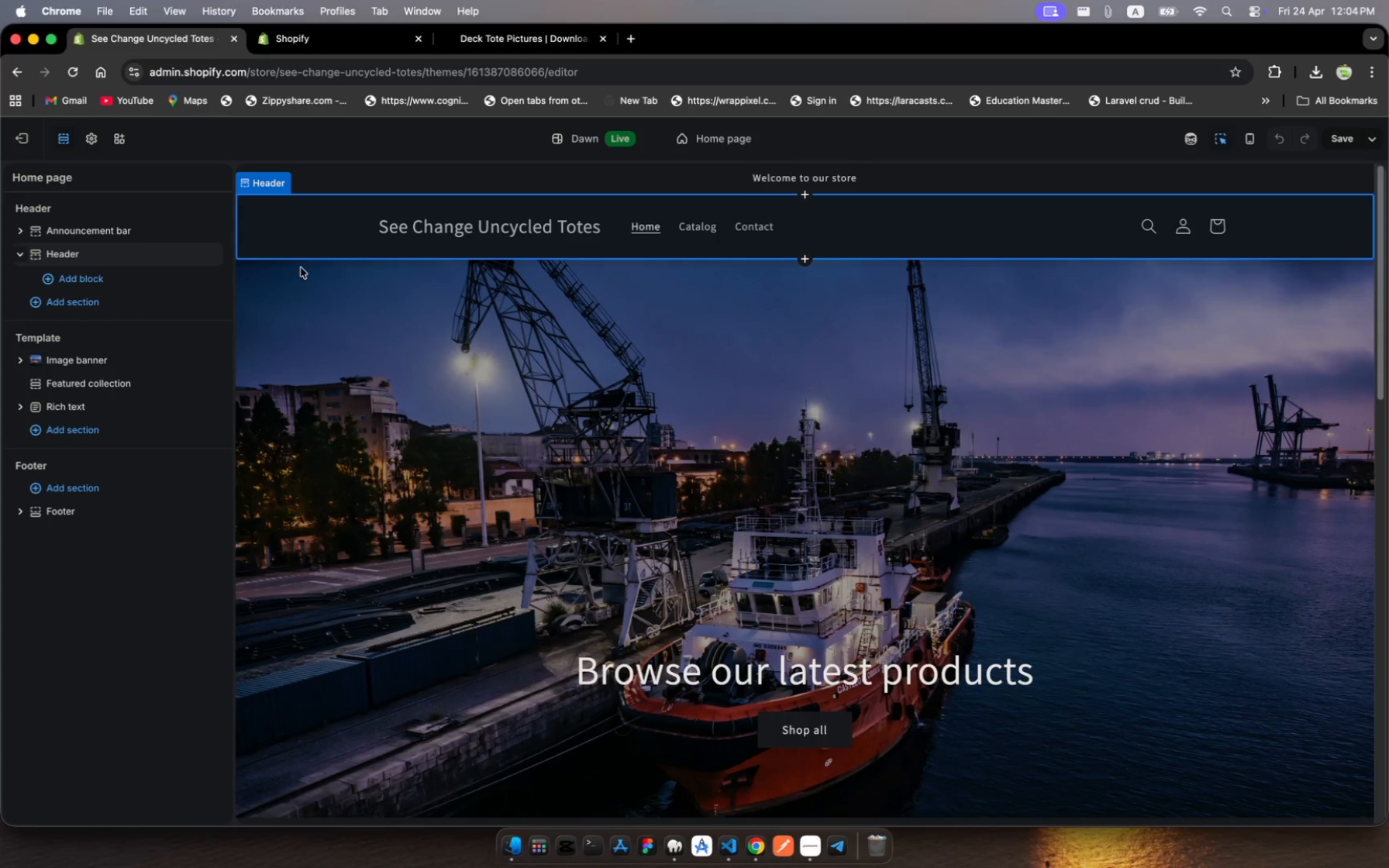 
wait(6.82)
 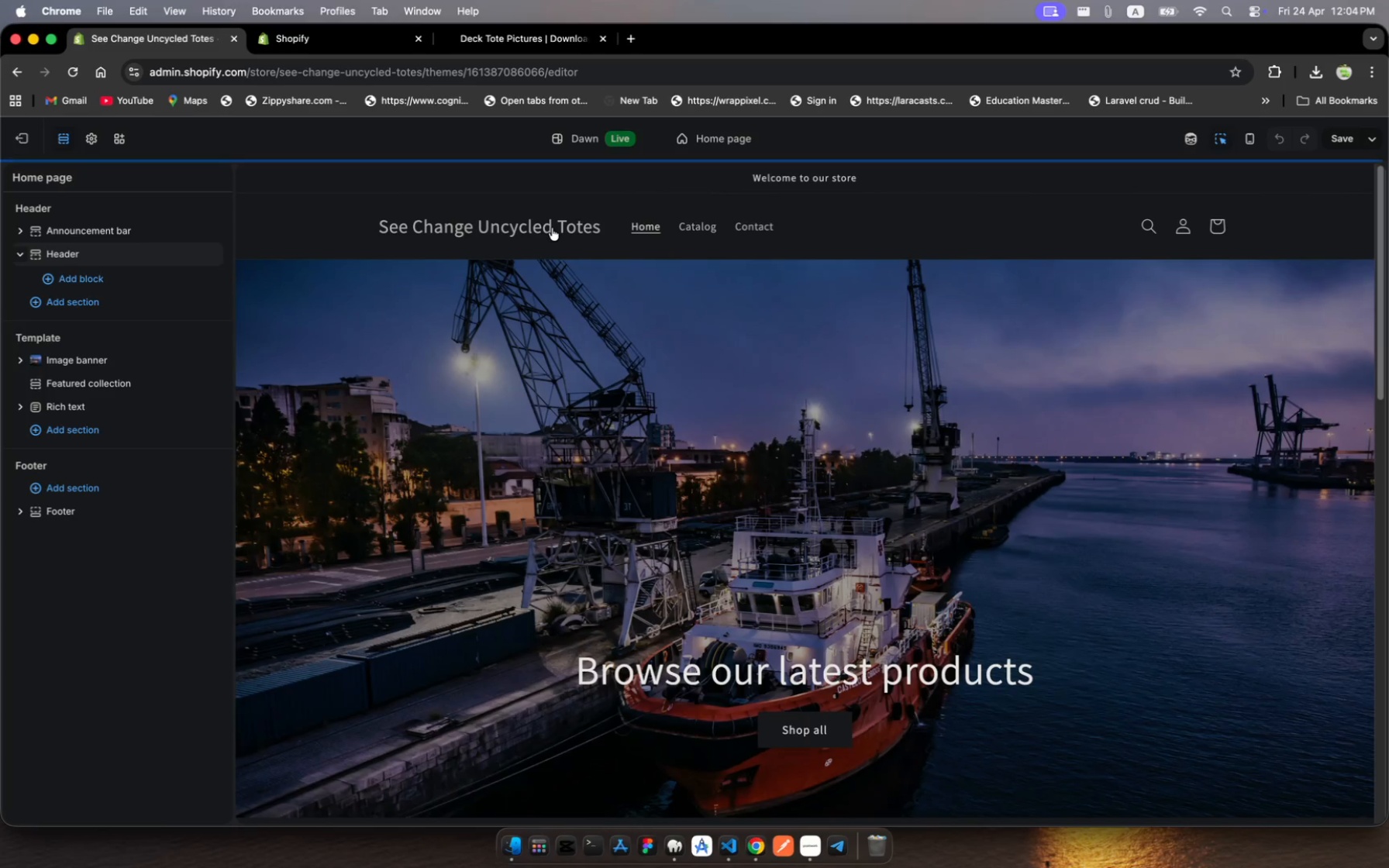 
left_click([75, 276])
 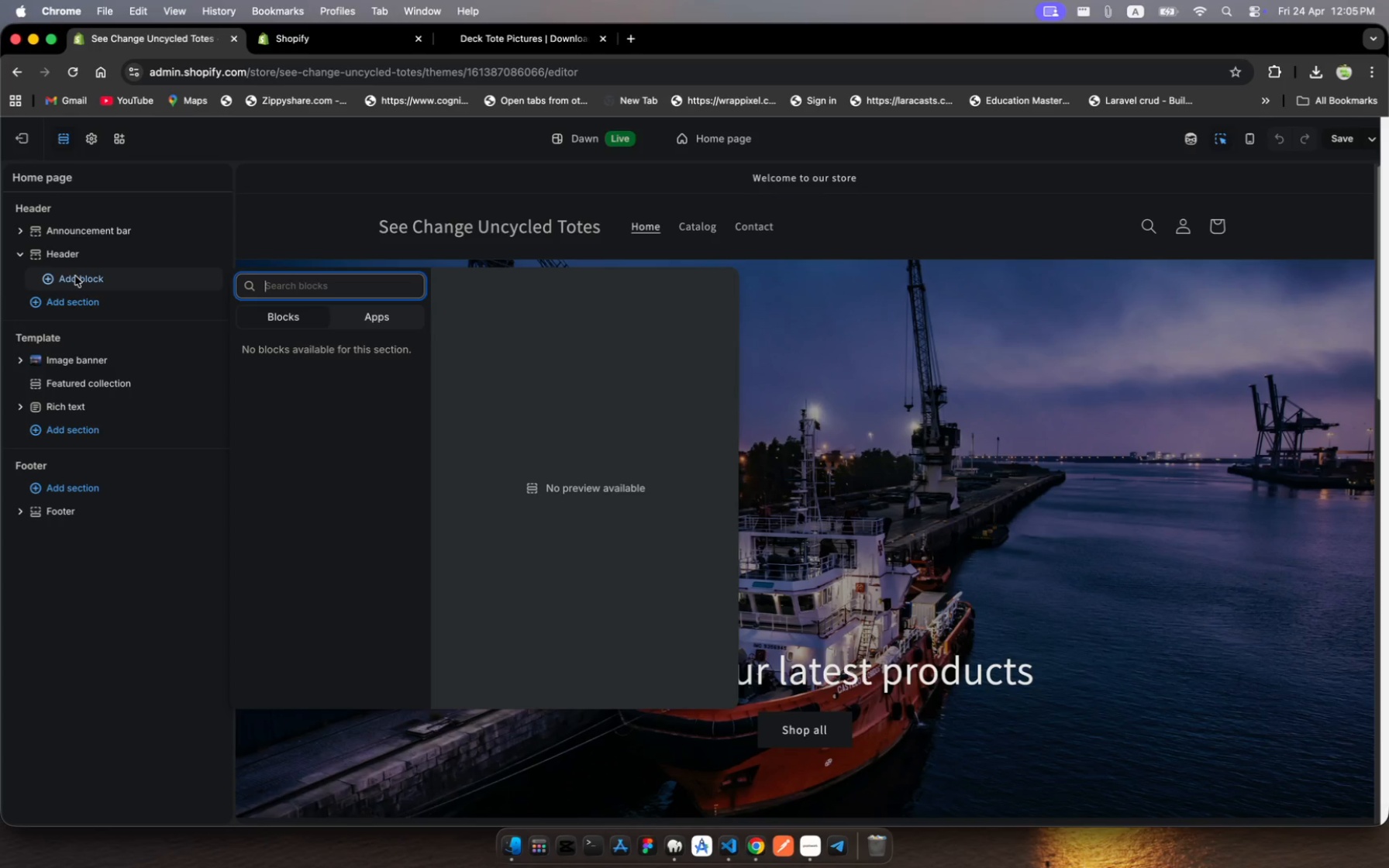 
wait(15.53)
 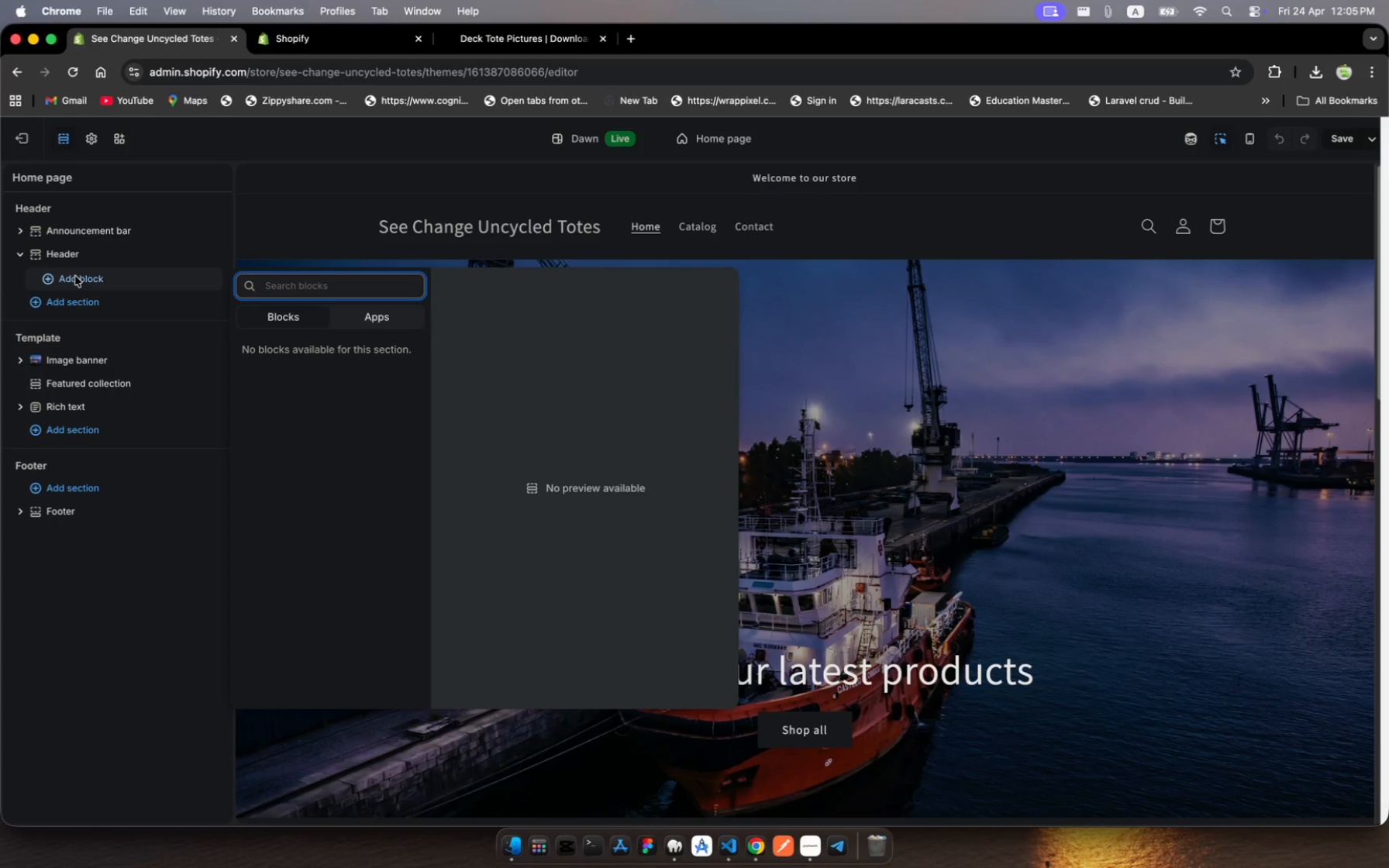 
type(Our Process)
 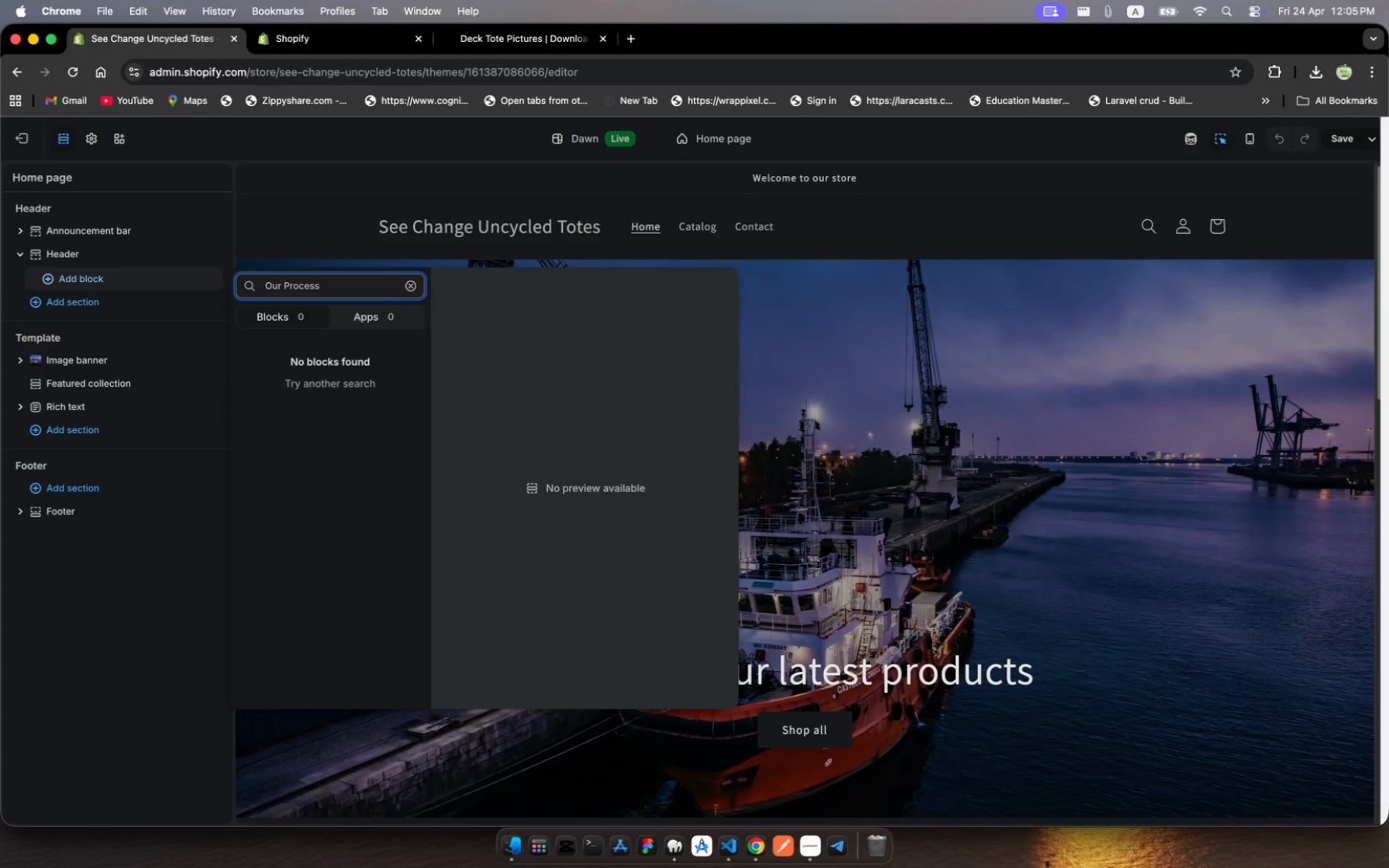 
key(Enter)
 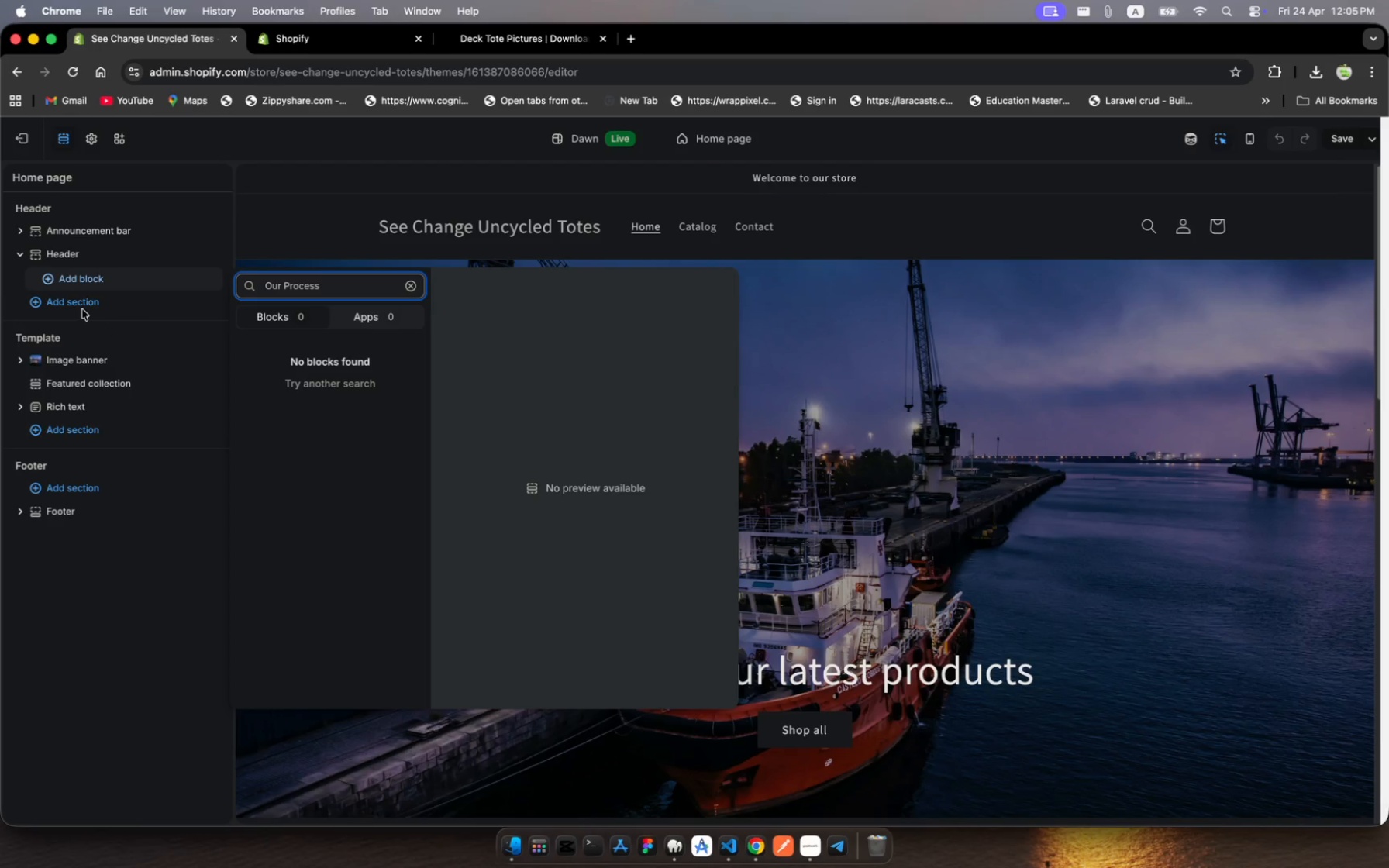 
wait(6.11)
 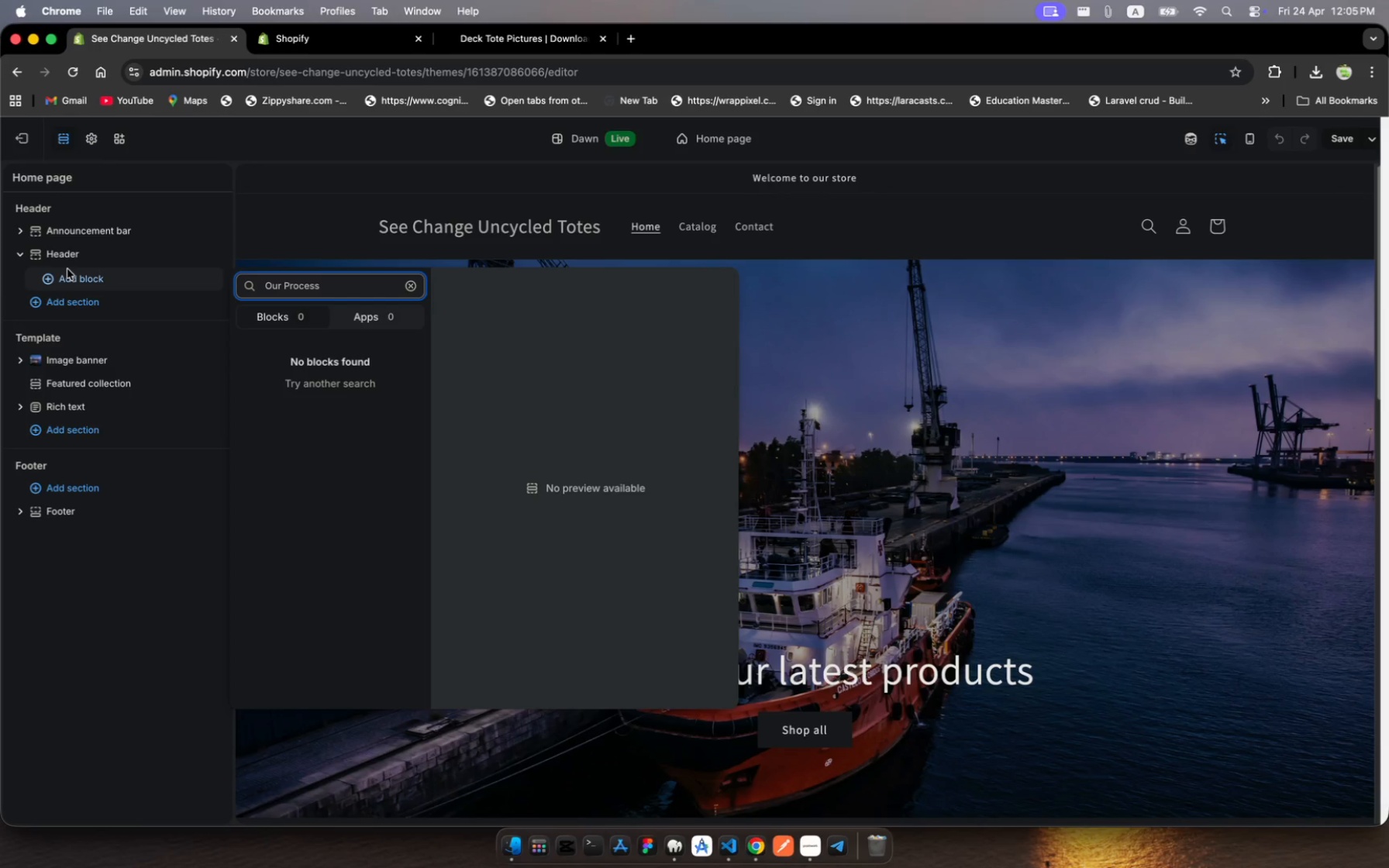 
left_click([90, 282])
 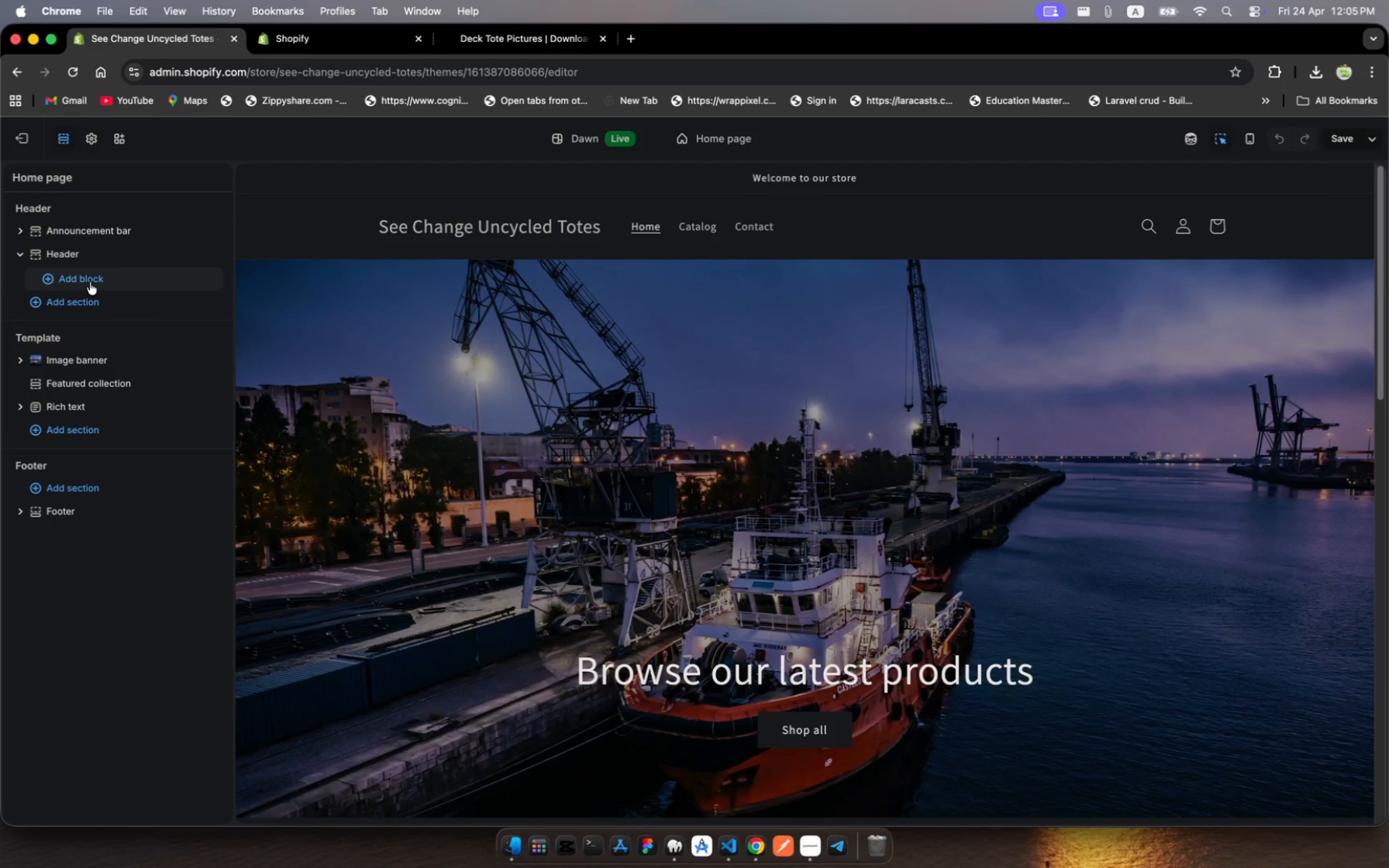 
left_click([90, 282])
 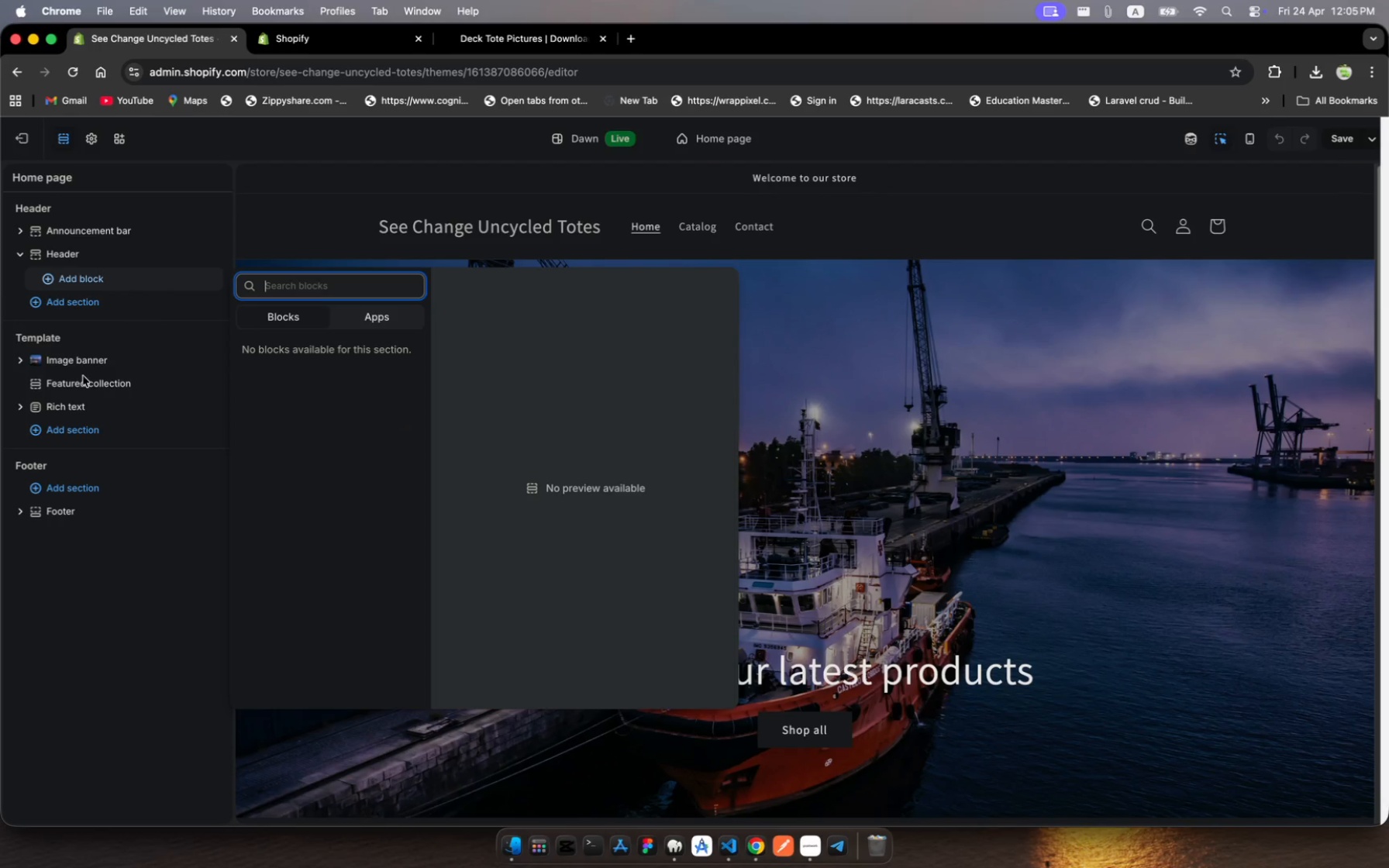 
wait(5.58)
 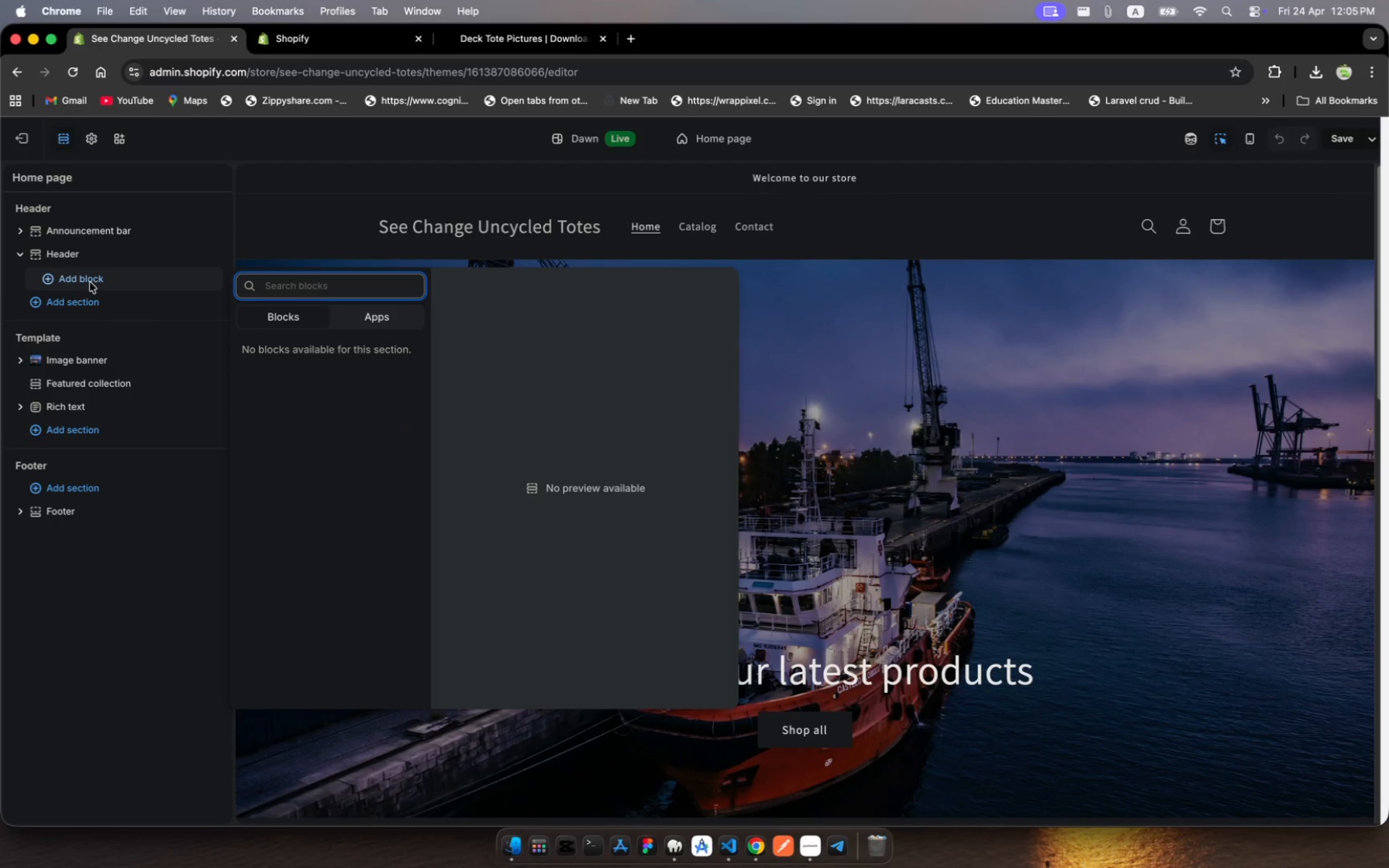 
left_click([22, 257])
 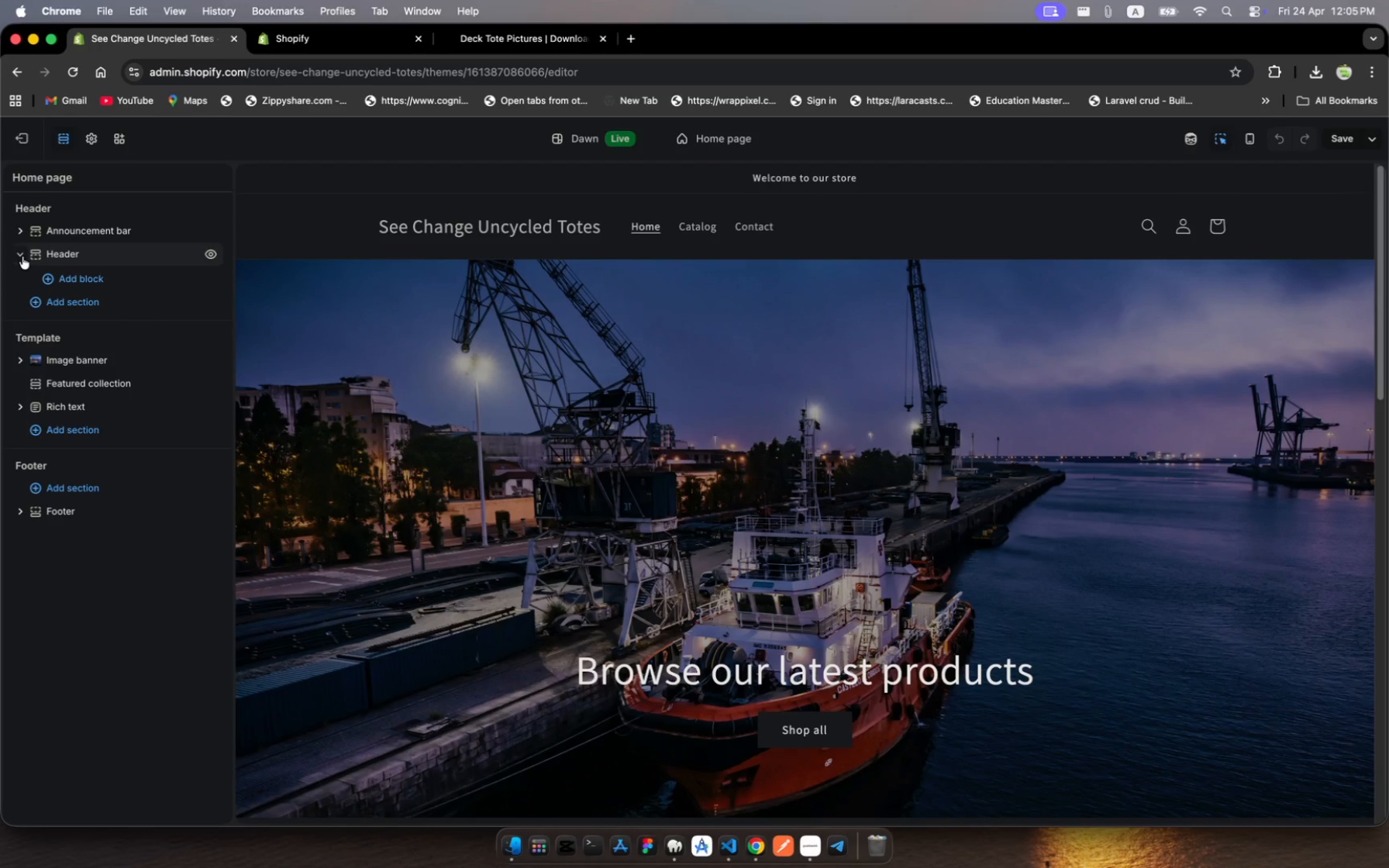 
left_click([22, 257])
 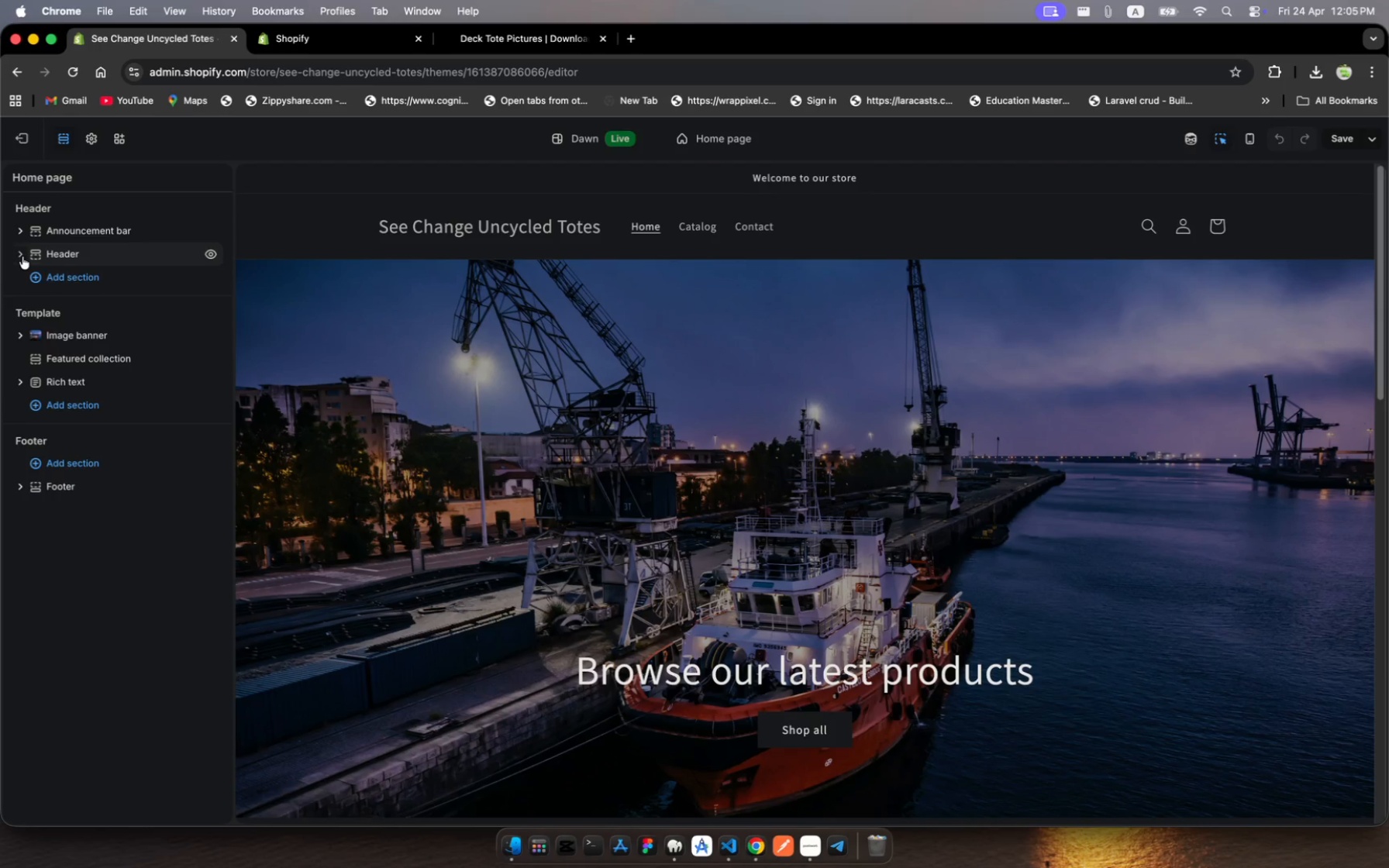 
left_click([22, 257])
 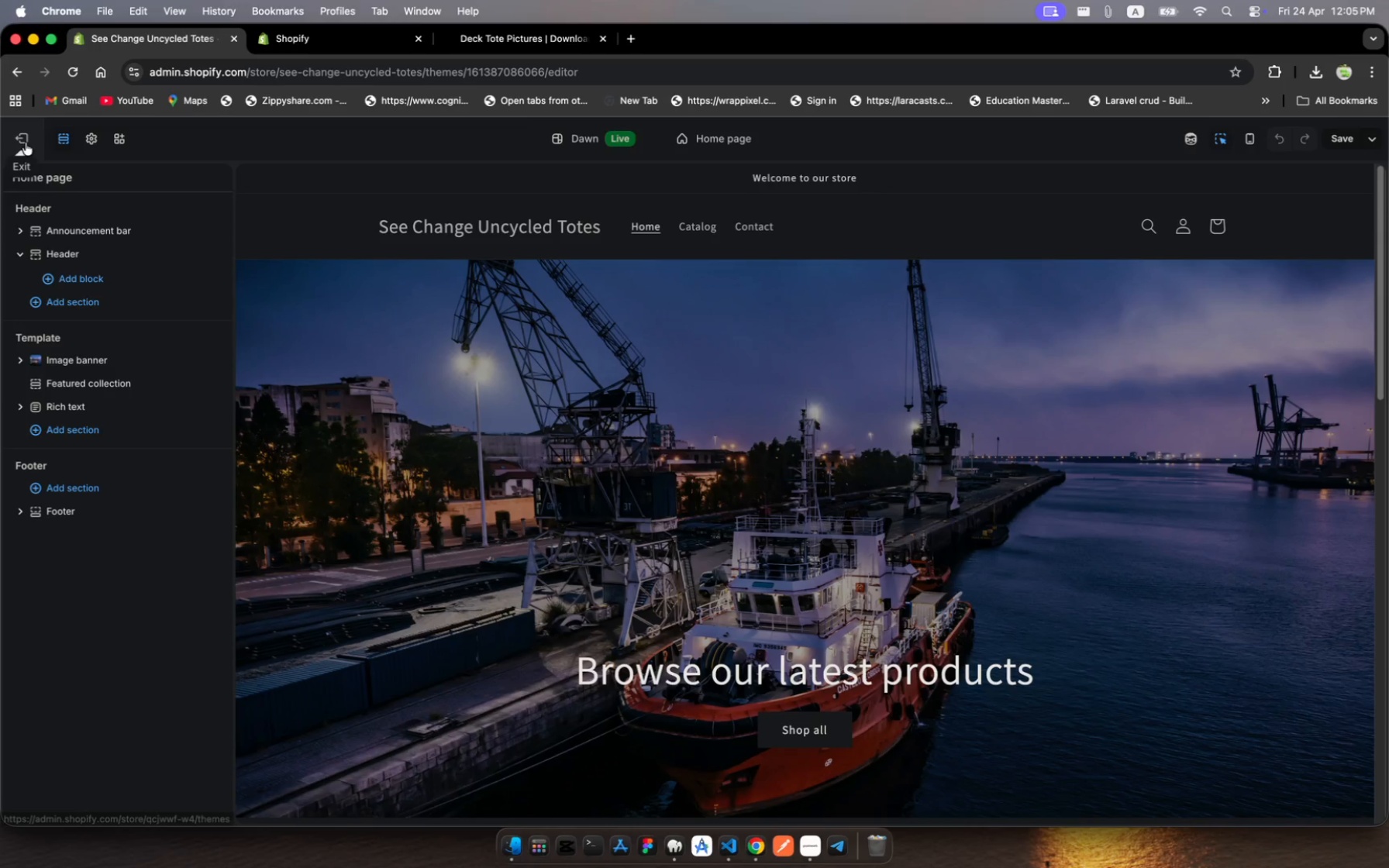 
left_click([22, 140])
 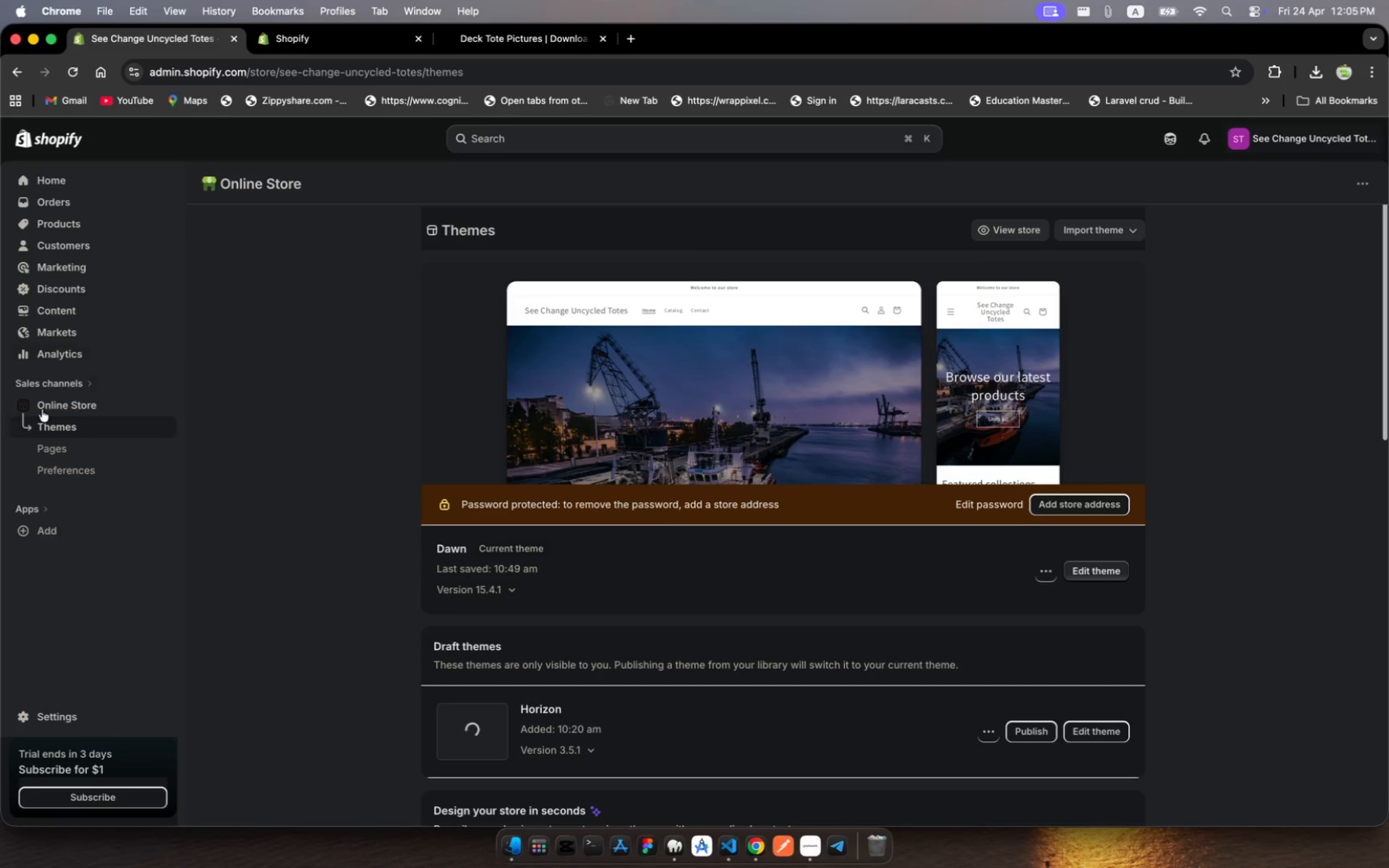 
left_click([60, 449])
 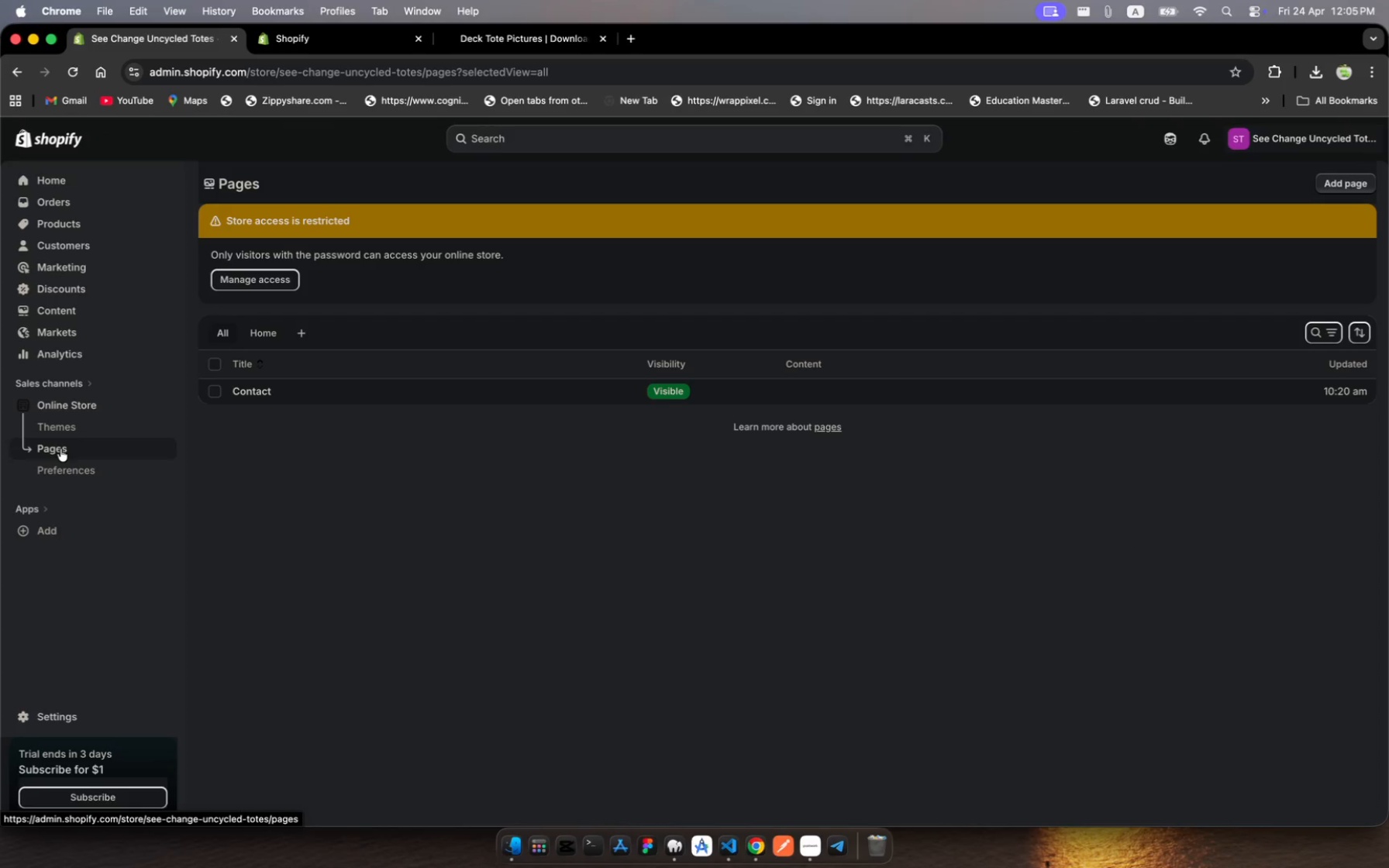 
wait(10.85)
 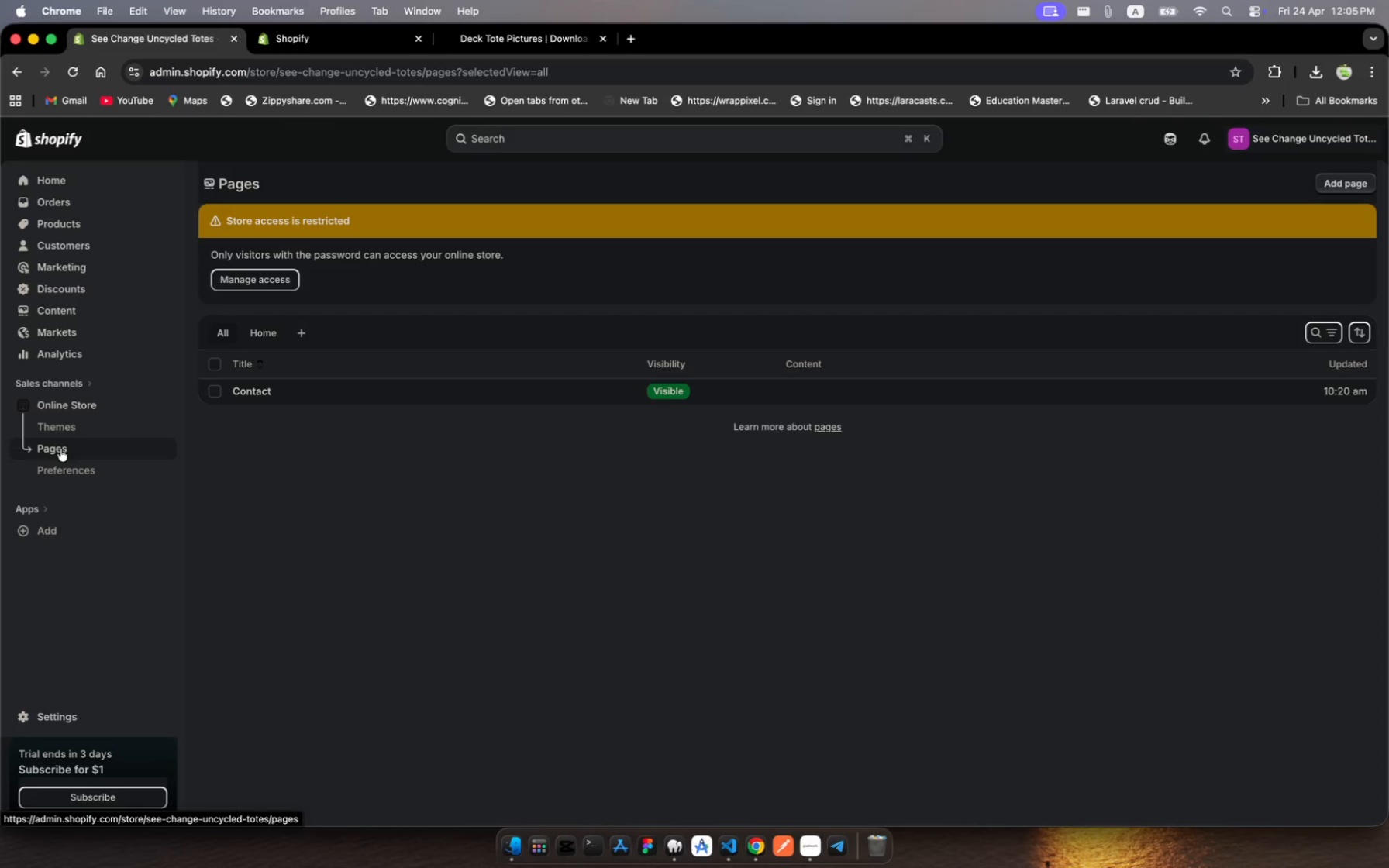 
left_click([1344, 183])
 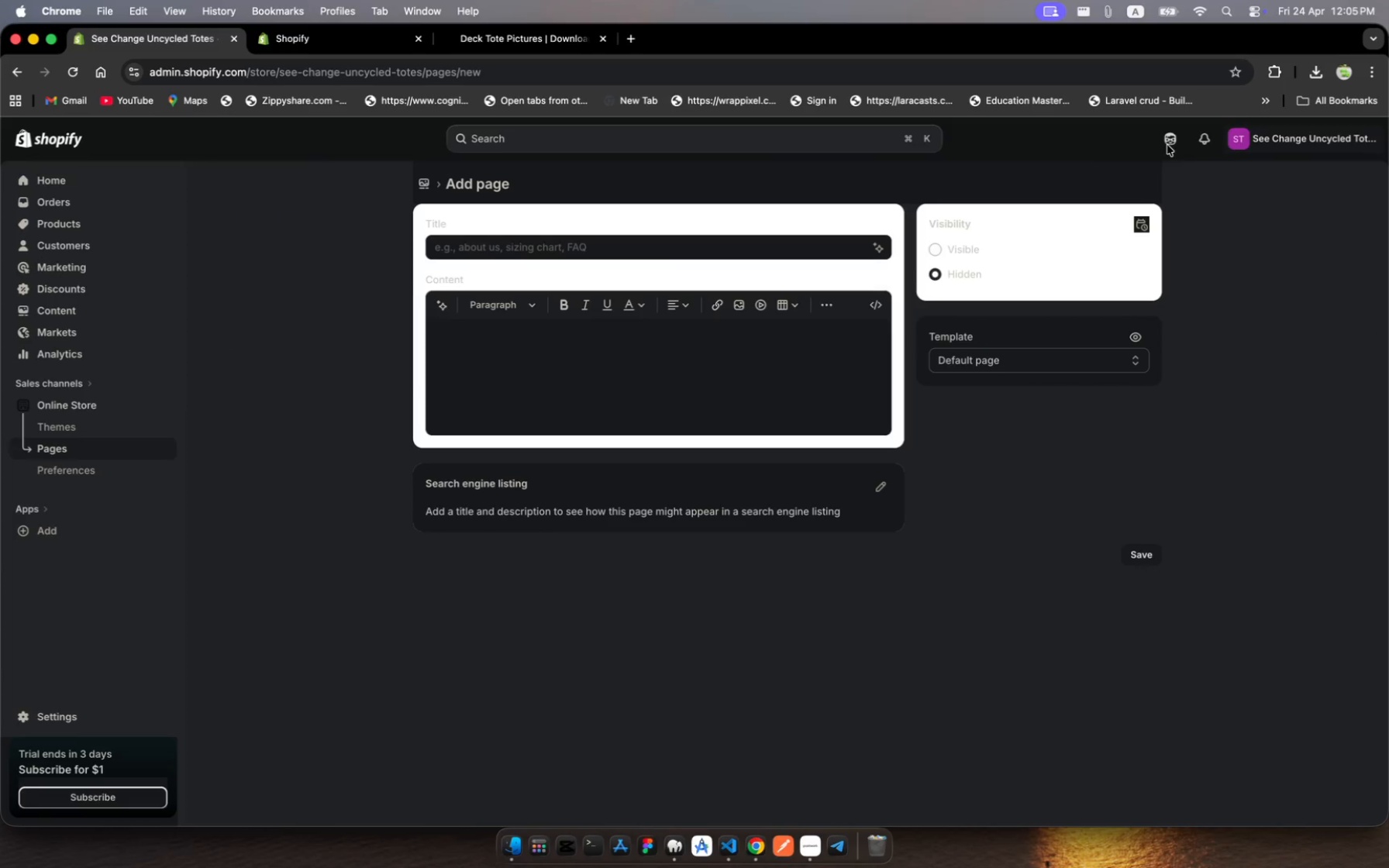 
left_click([1303, 140])
 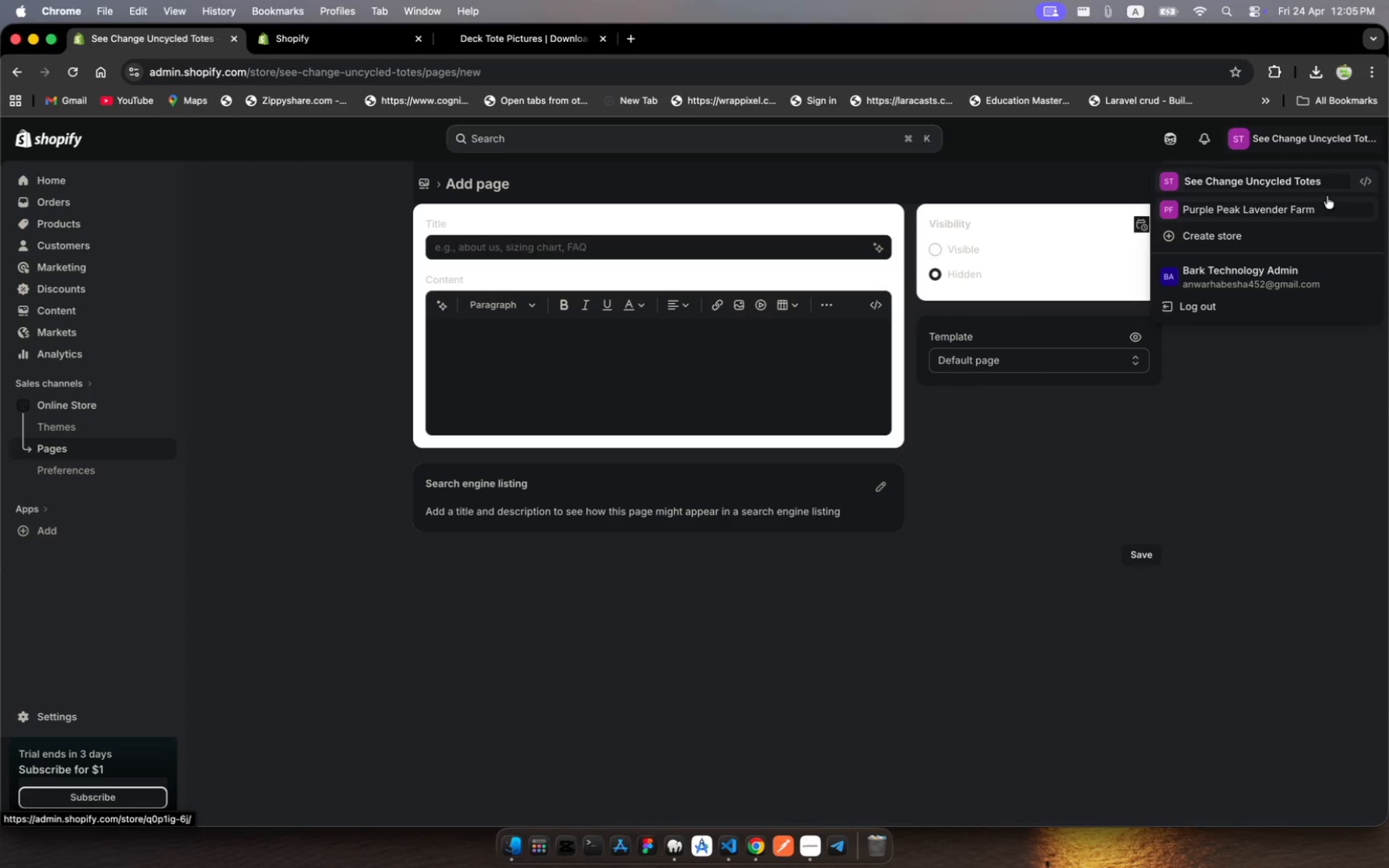 
right_click([1308, 176])
 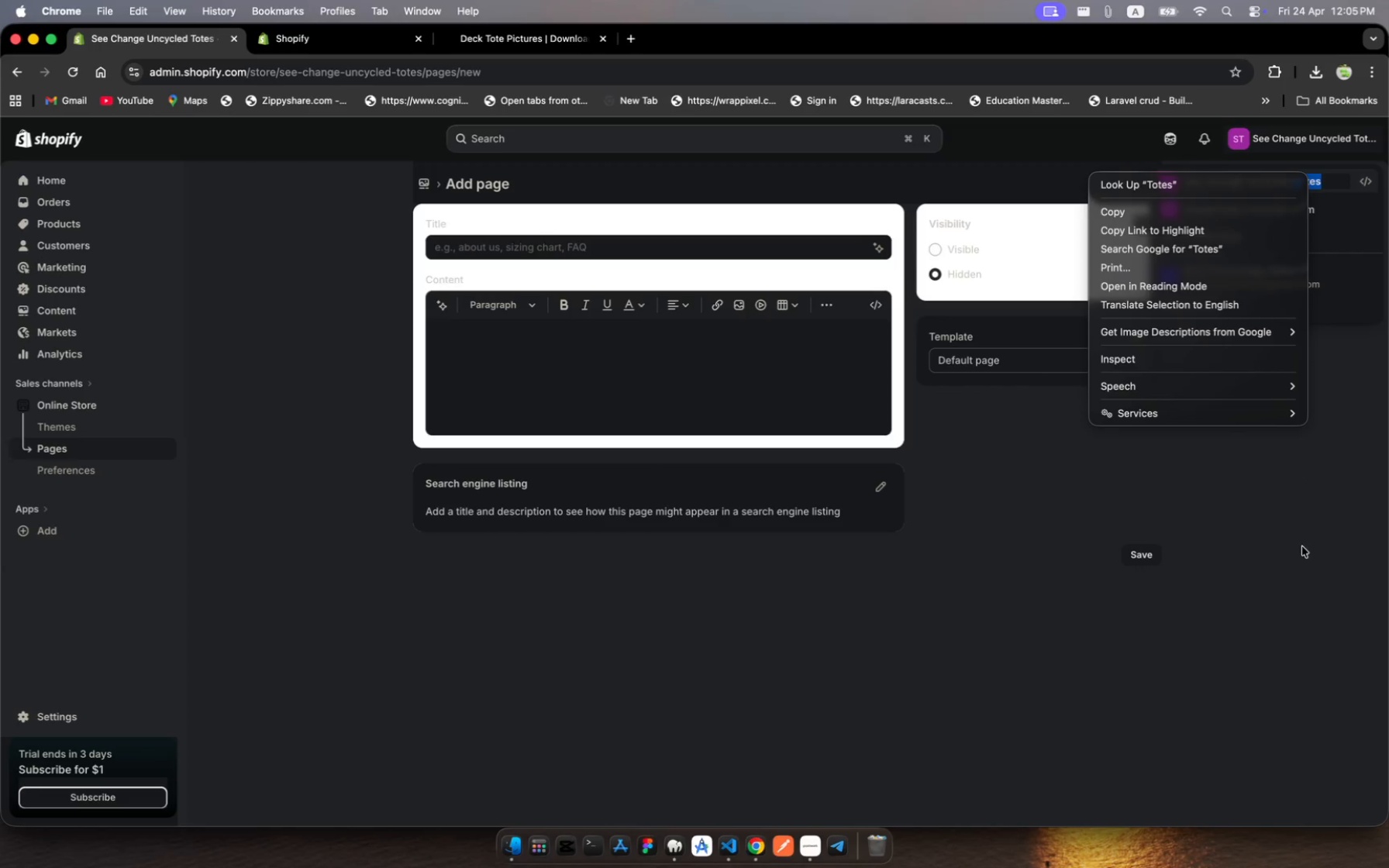 
left_click([1302, 551])
 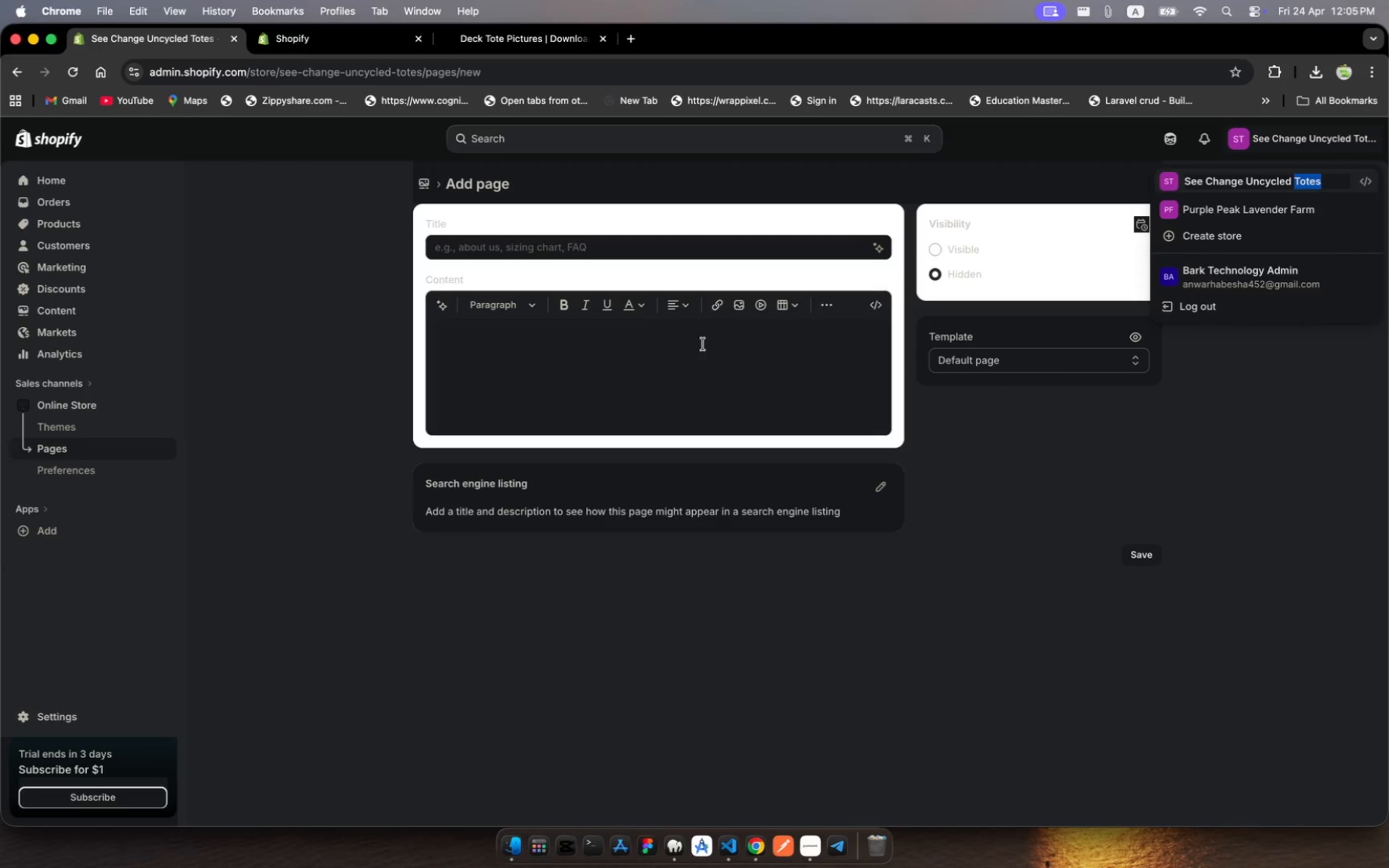 
scroll: coordinate [687, 365], scroll_direction: up, amount: 1.0
 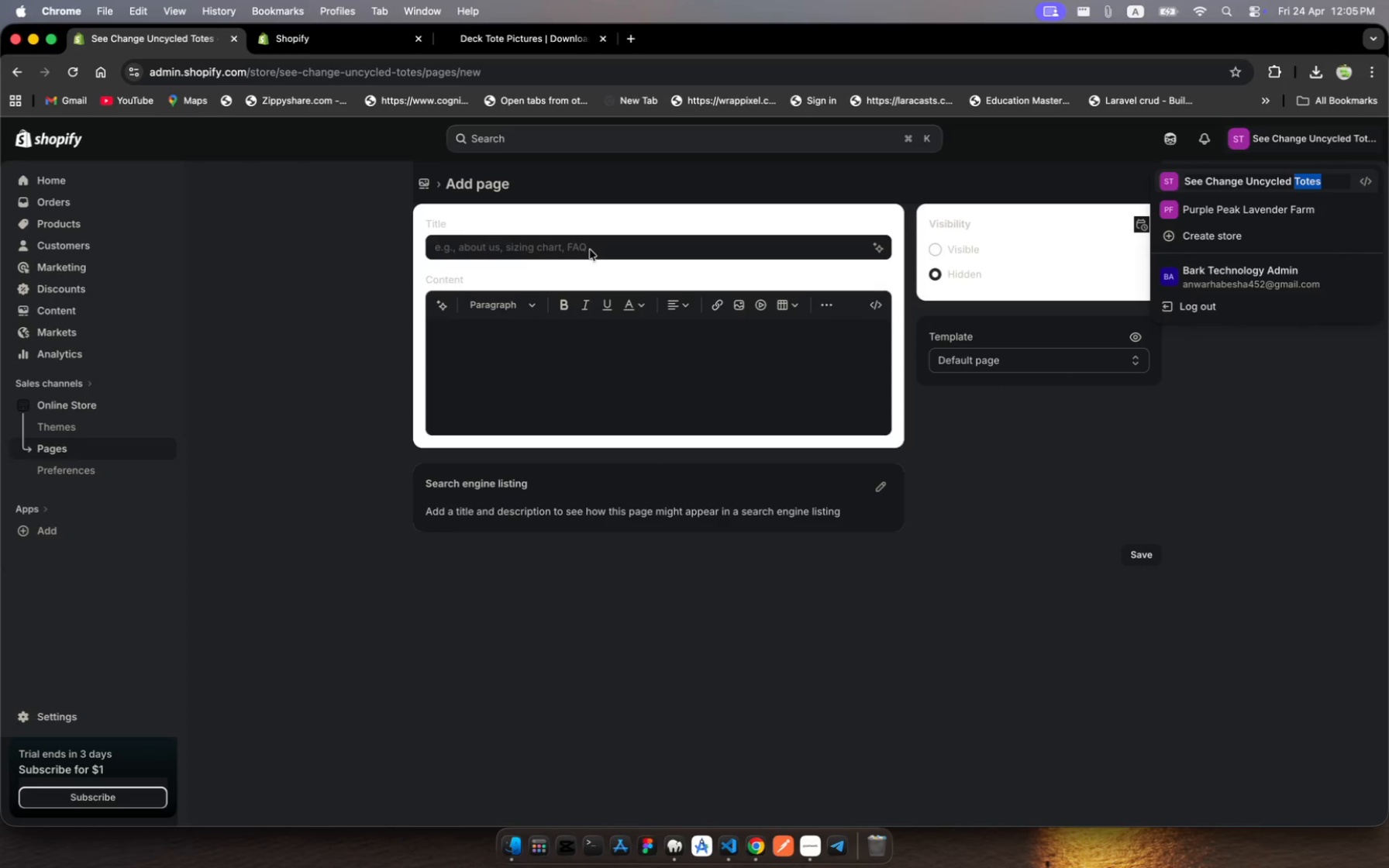 
left_click([591, 249])
 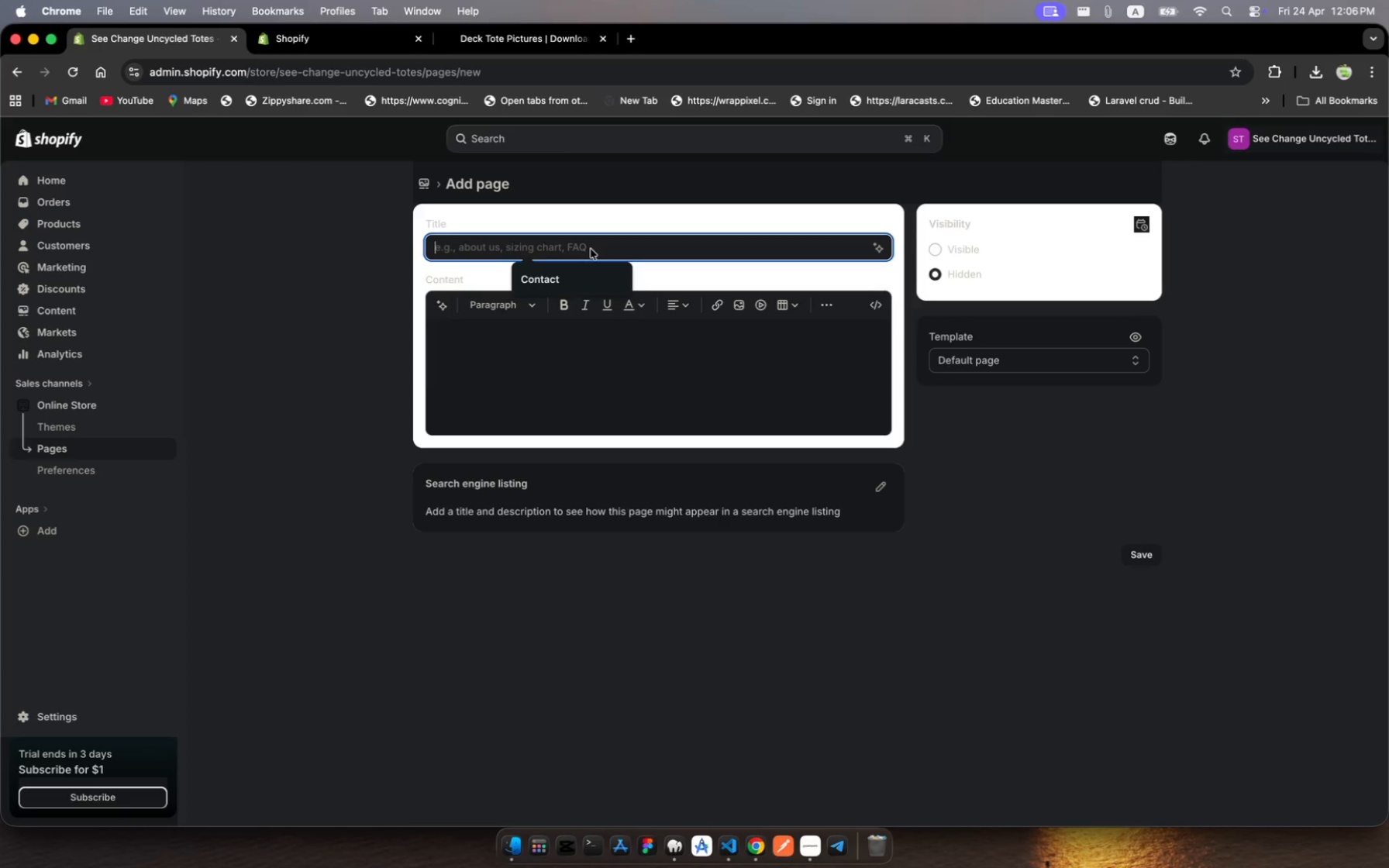 
type(Our Process)
 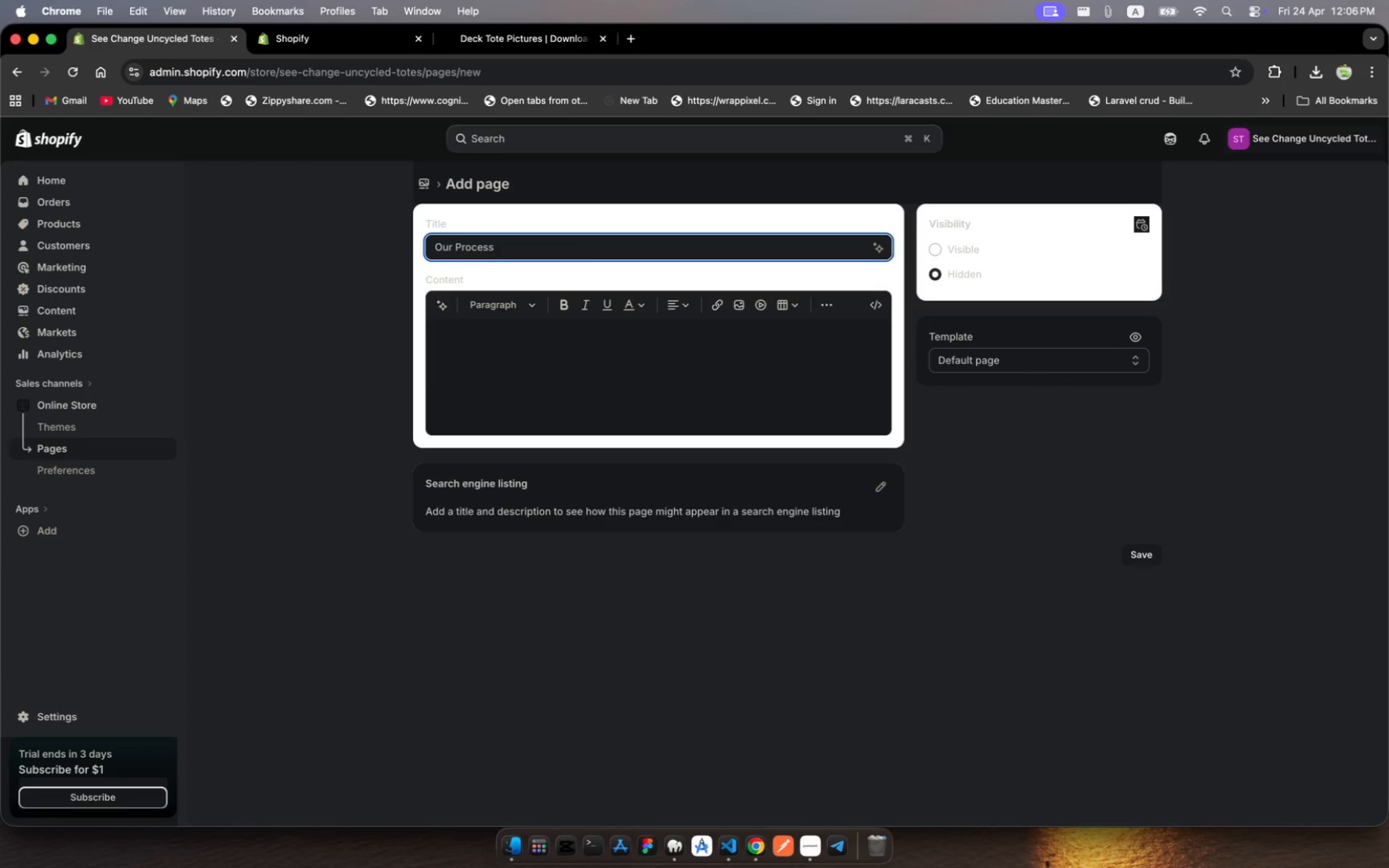 
left_click([574, 346])
 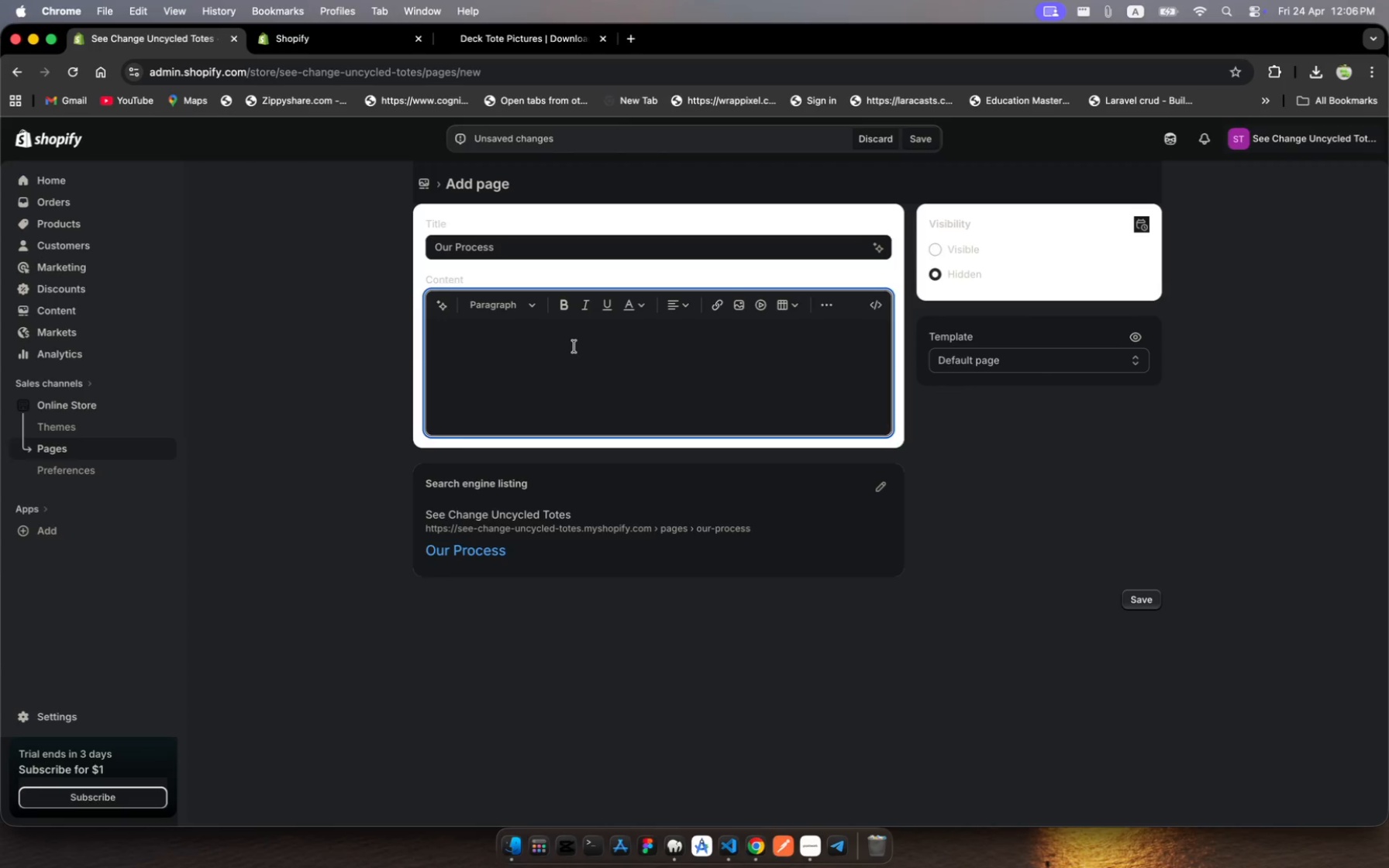 
wait(14.42)
 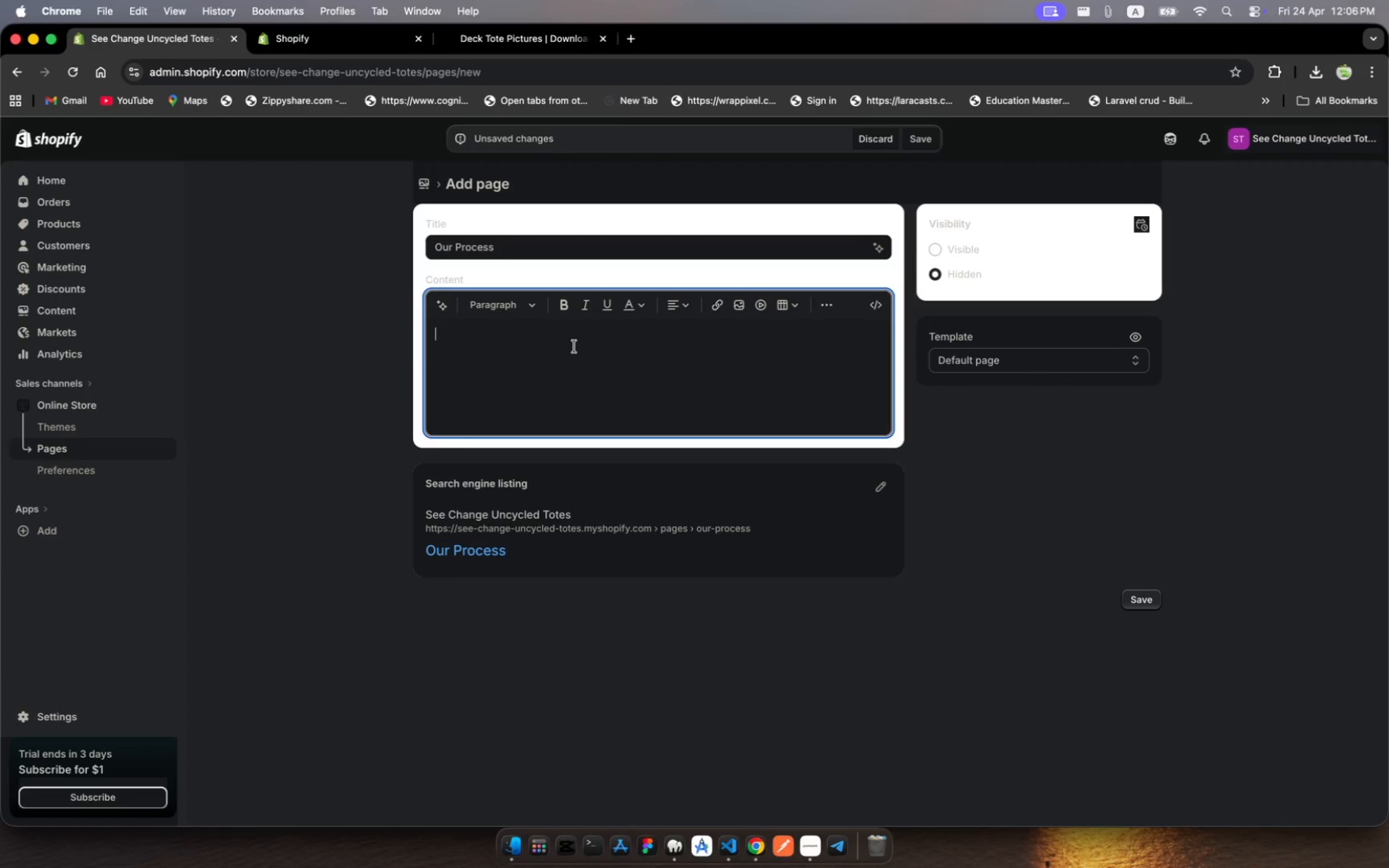 
type(Every )
 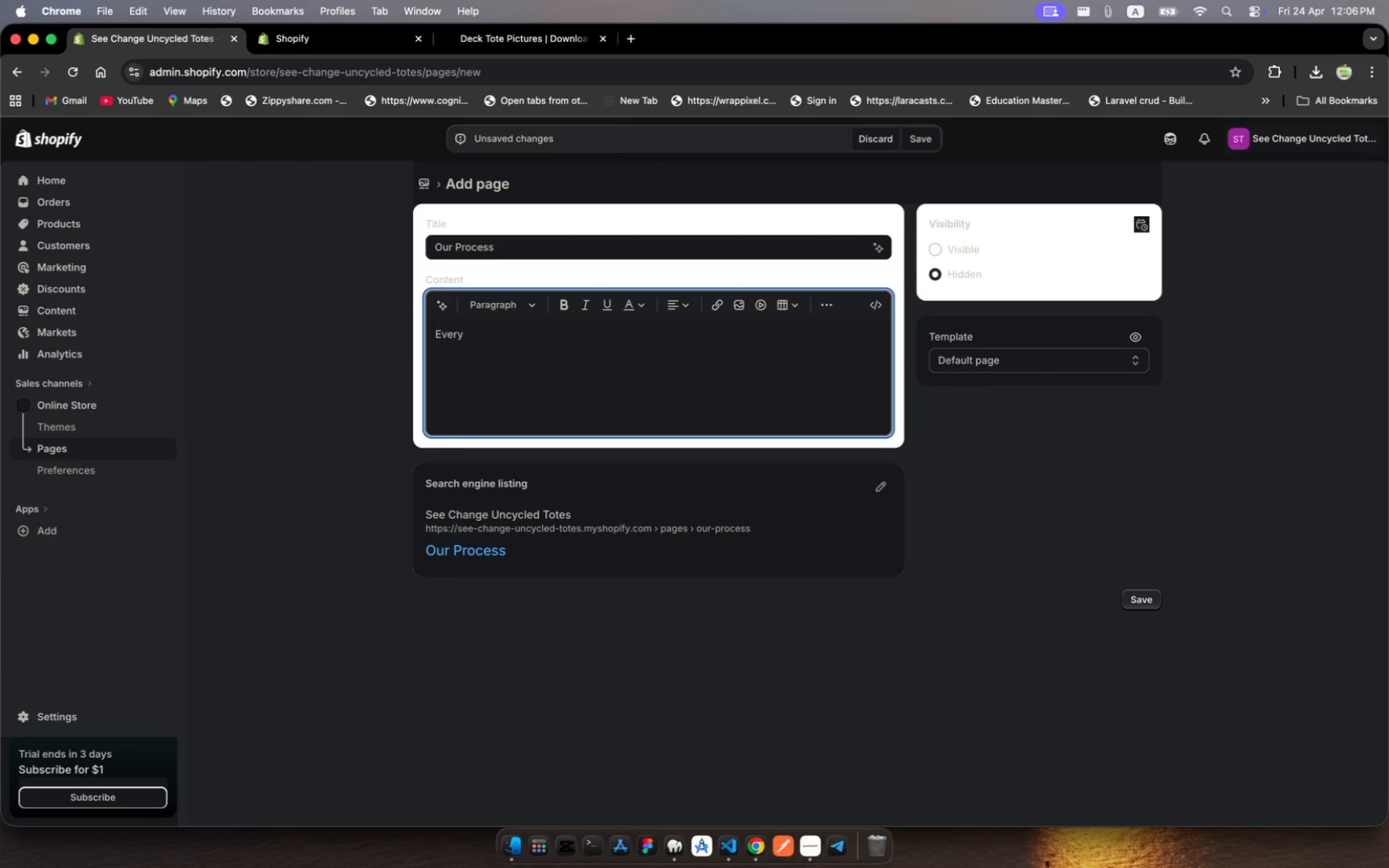 
wait(7.83)
 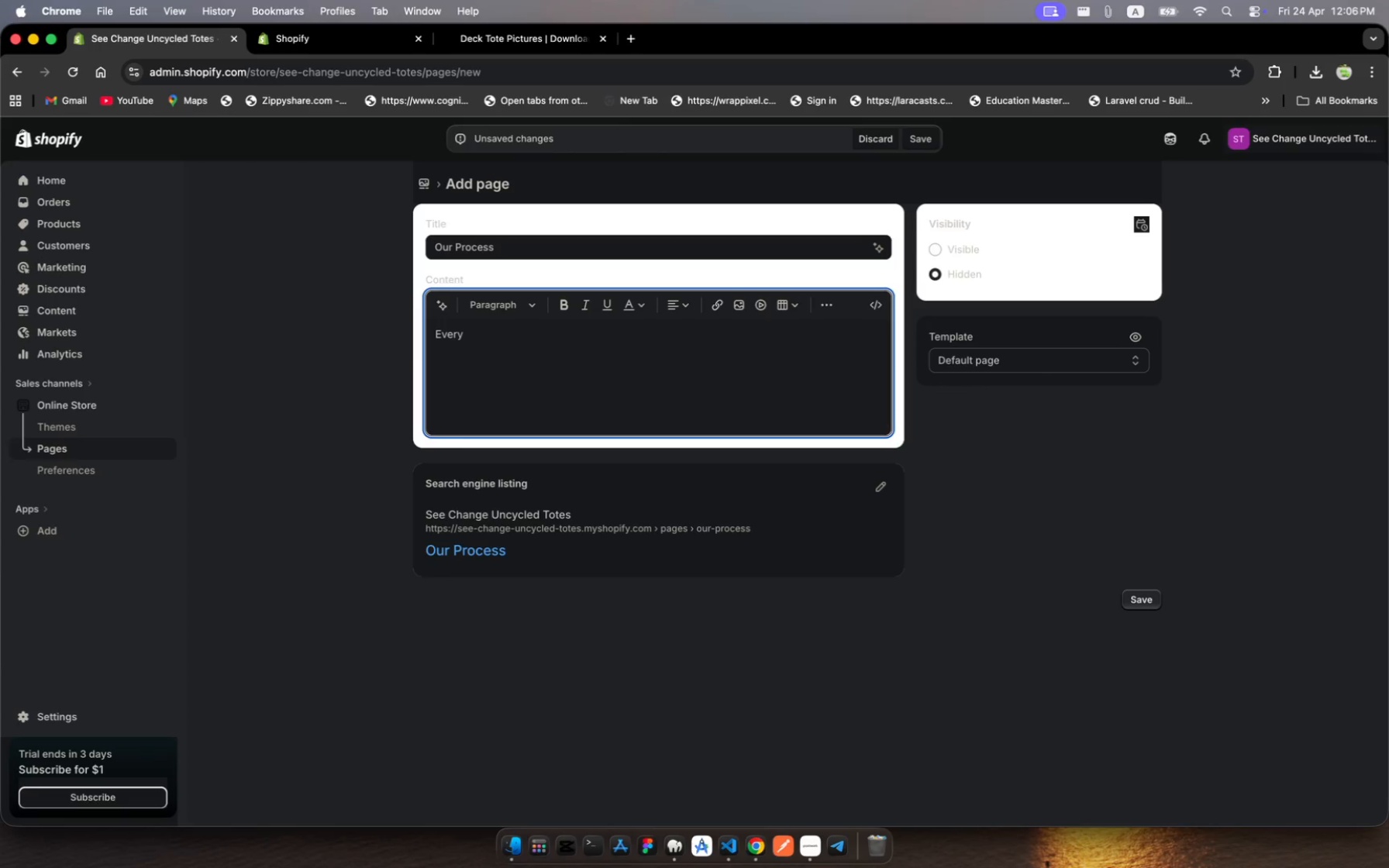 
type(Sea)
 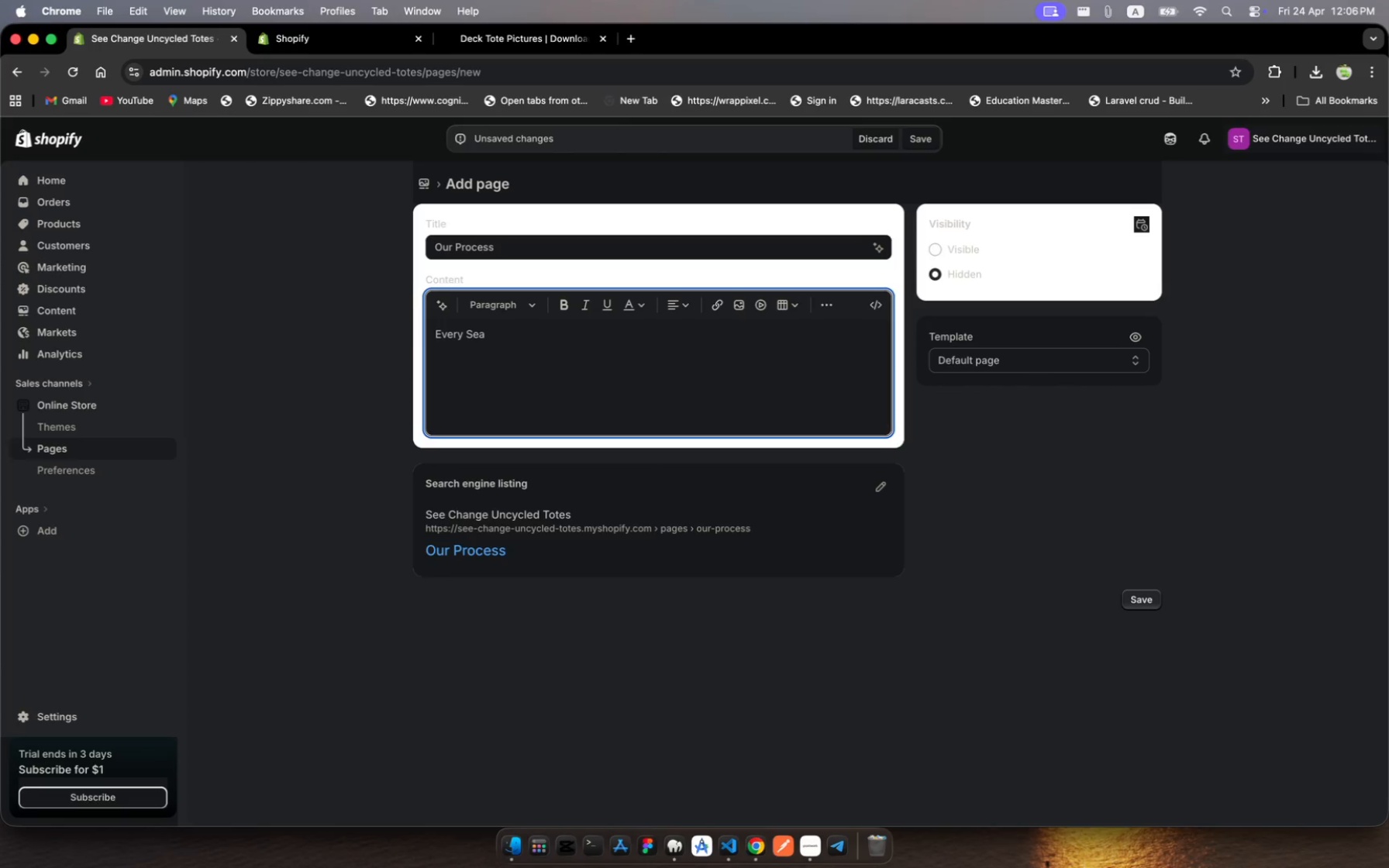 
type(Change tote )
 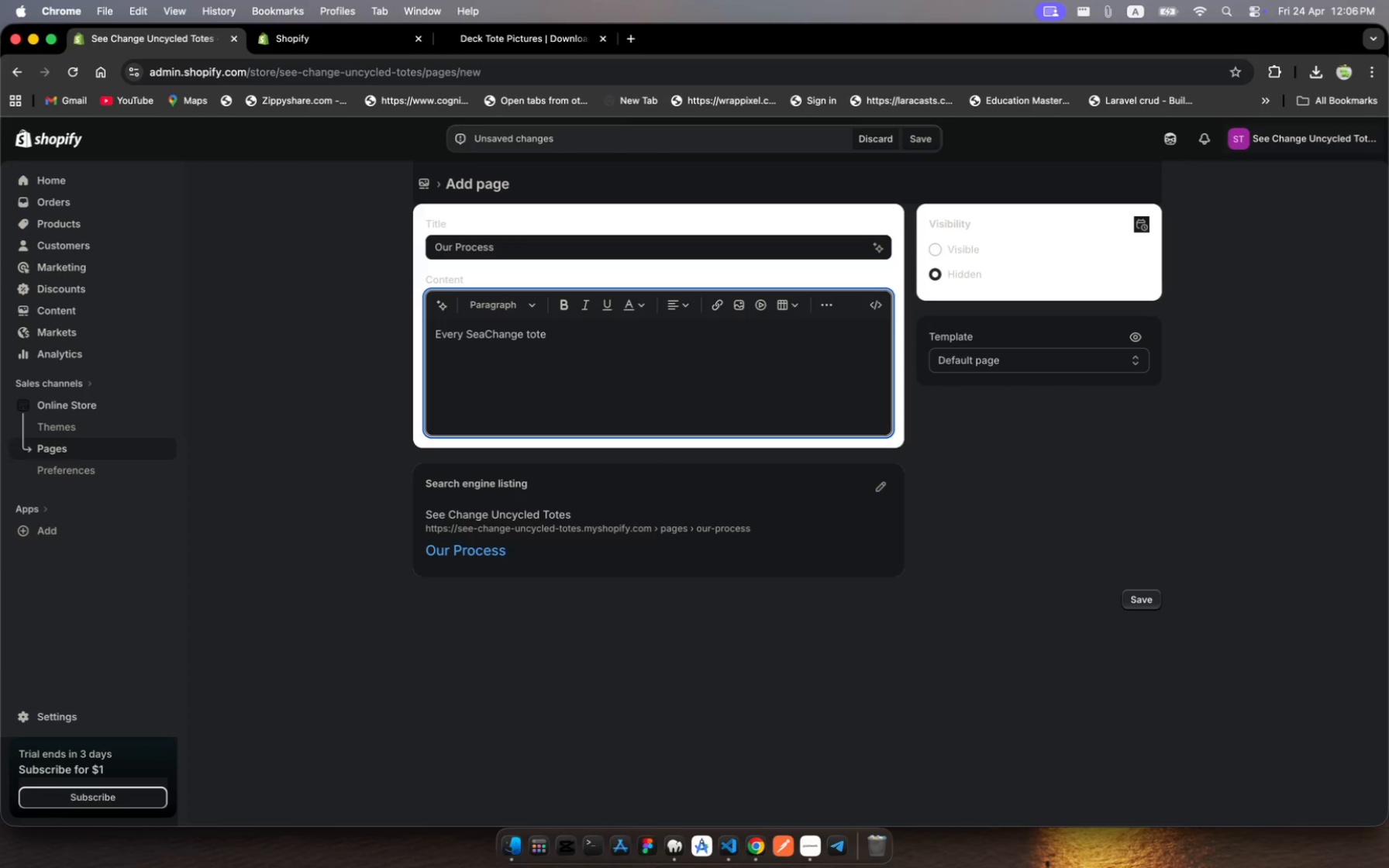 
type(begins with a story )
 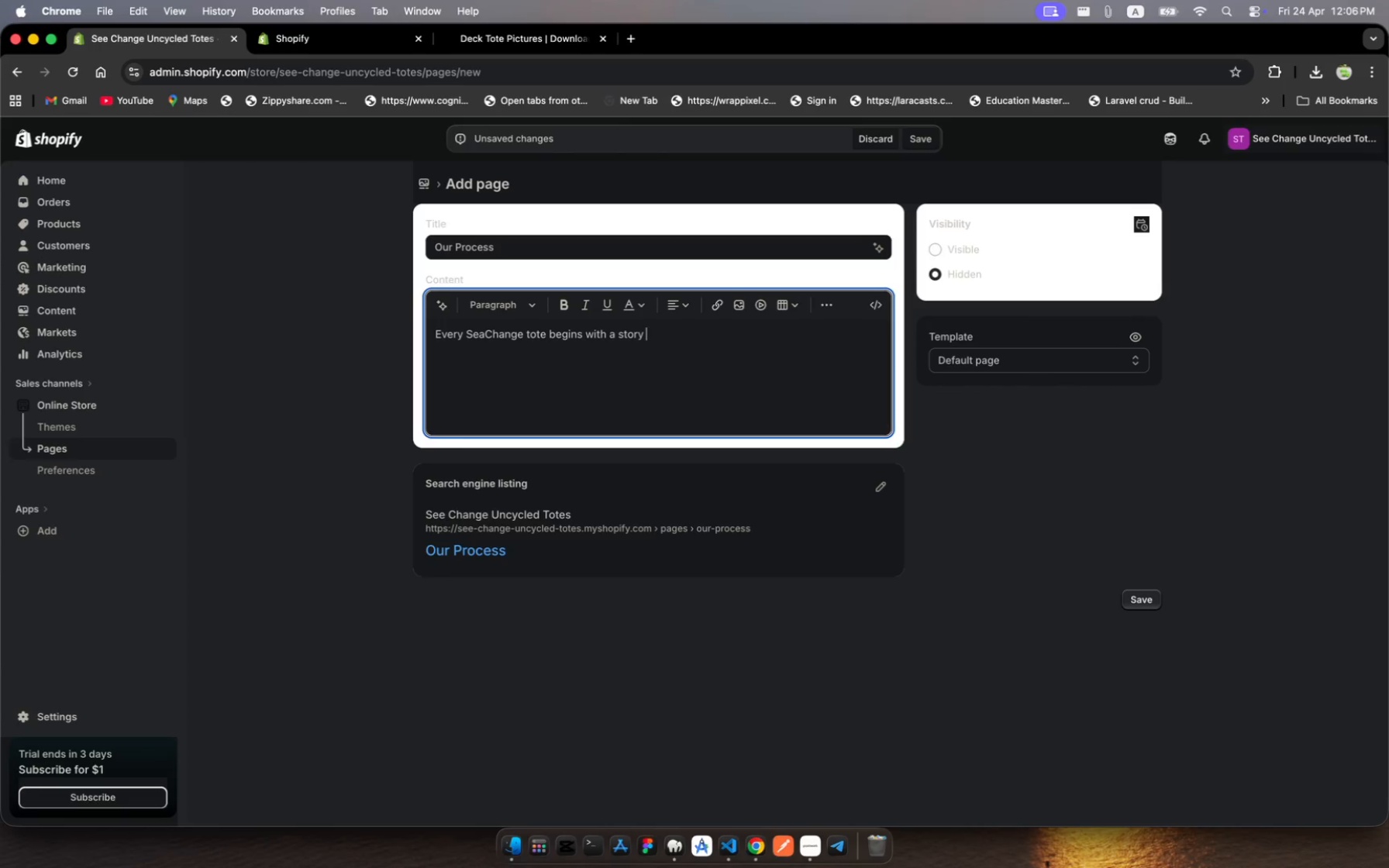 
wait(8.34)
 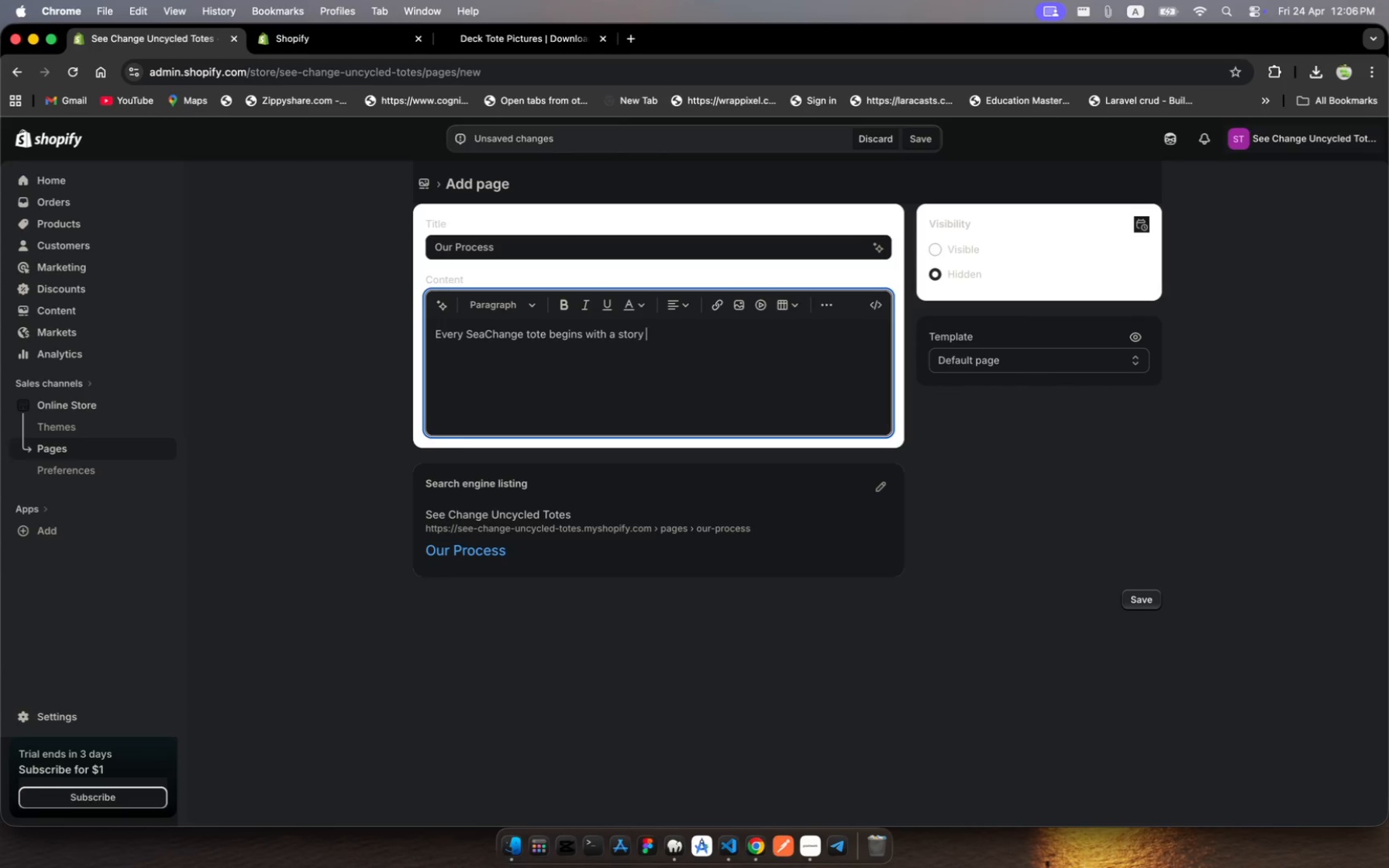 
type(we source )
 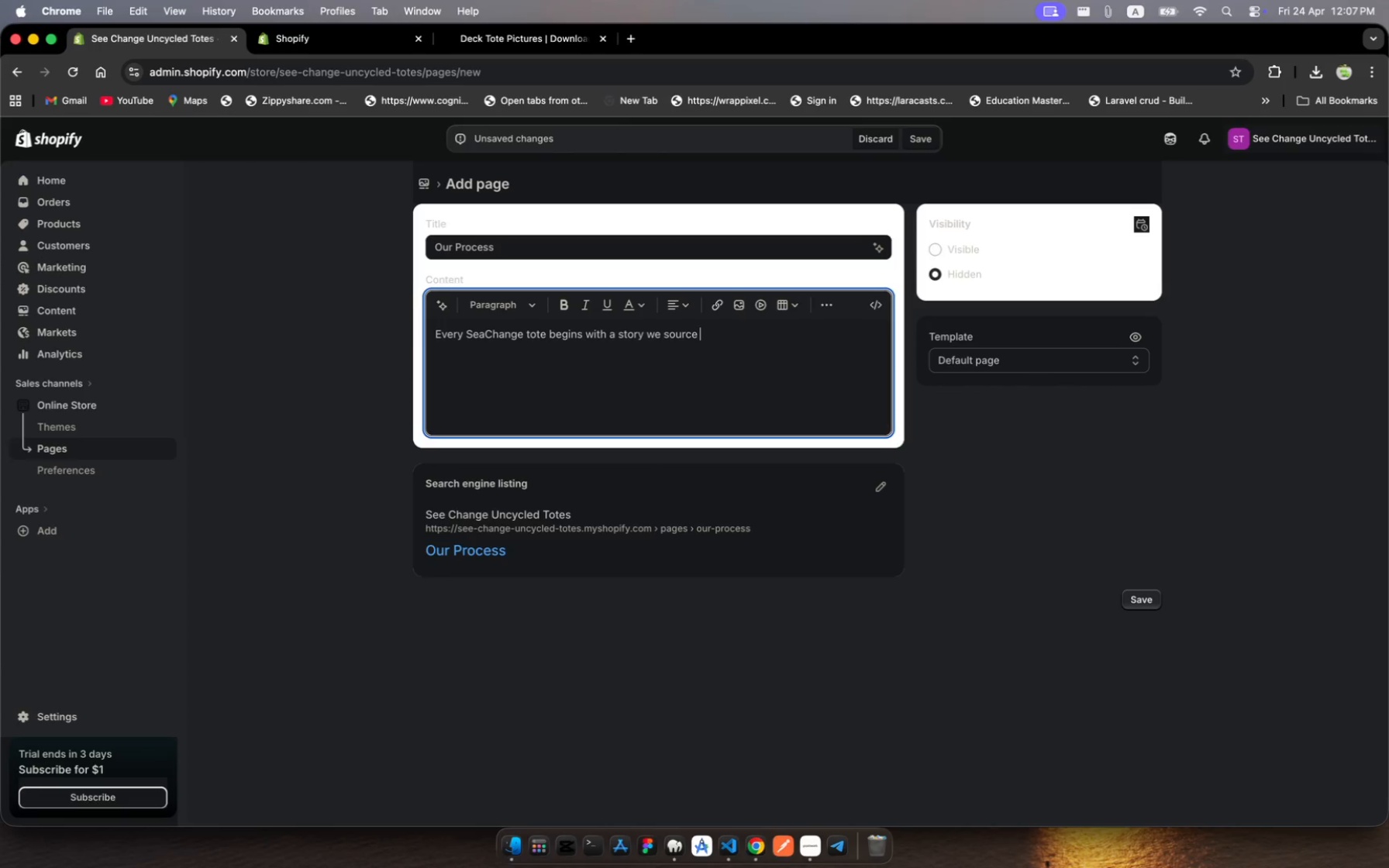 
type(retired )
 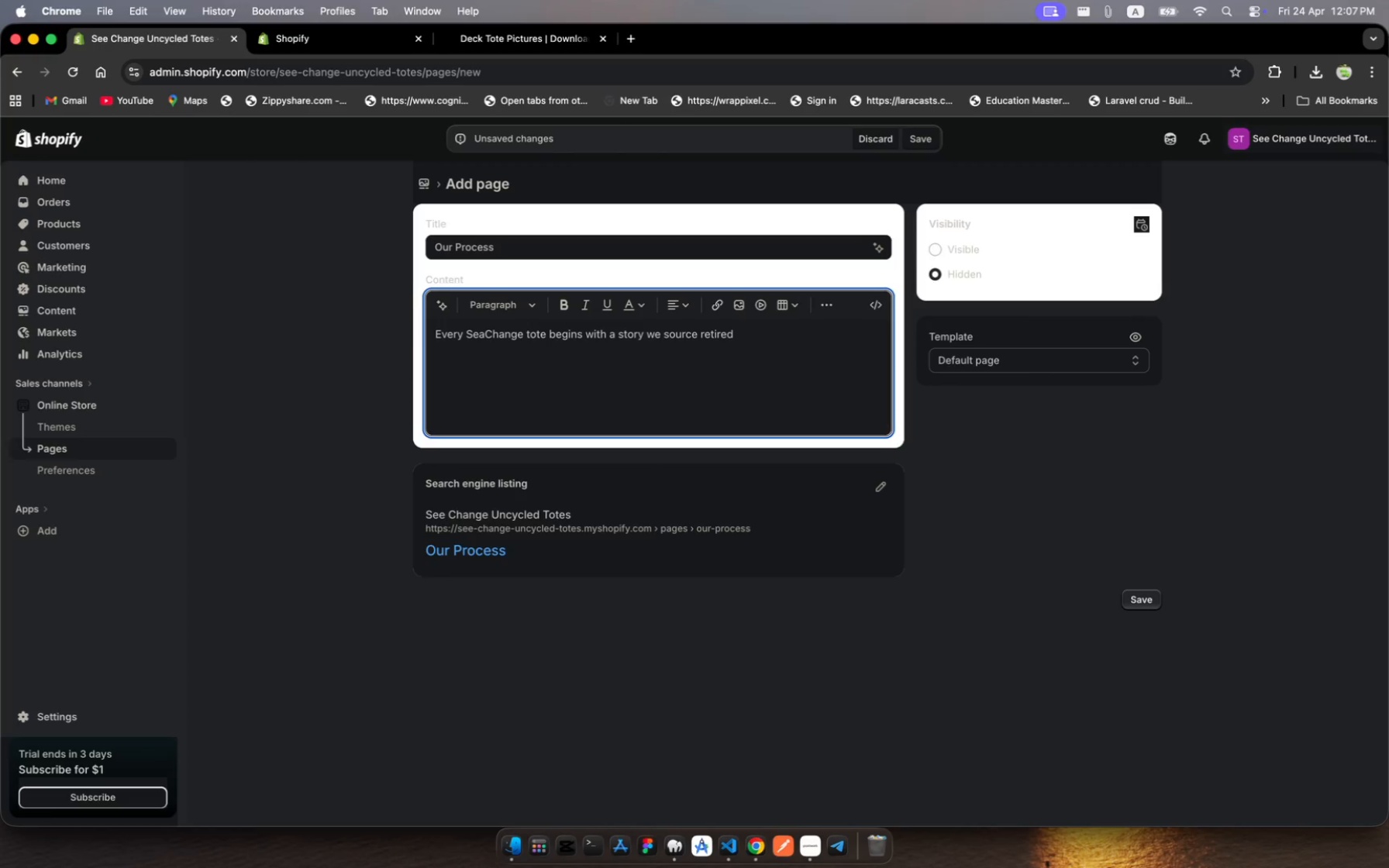 
wait(5.96)
 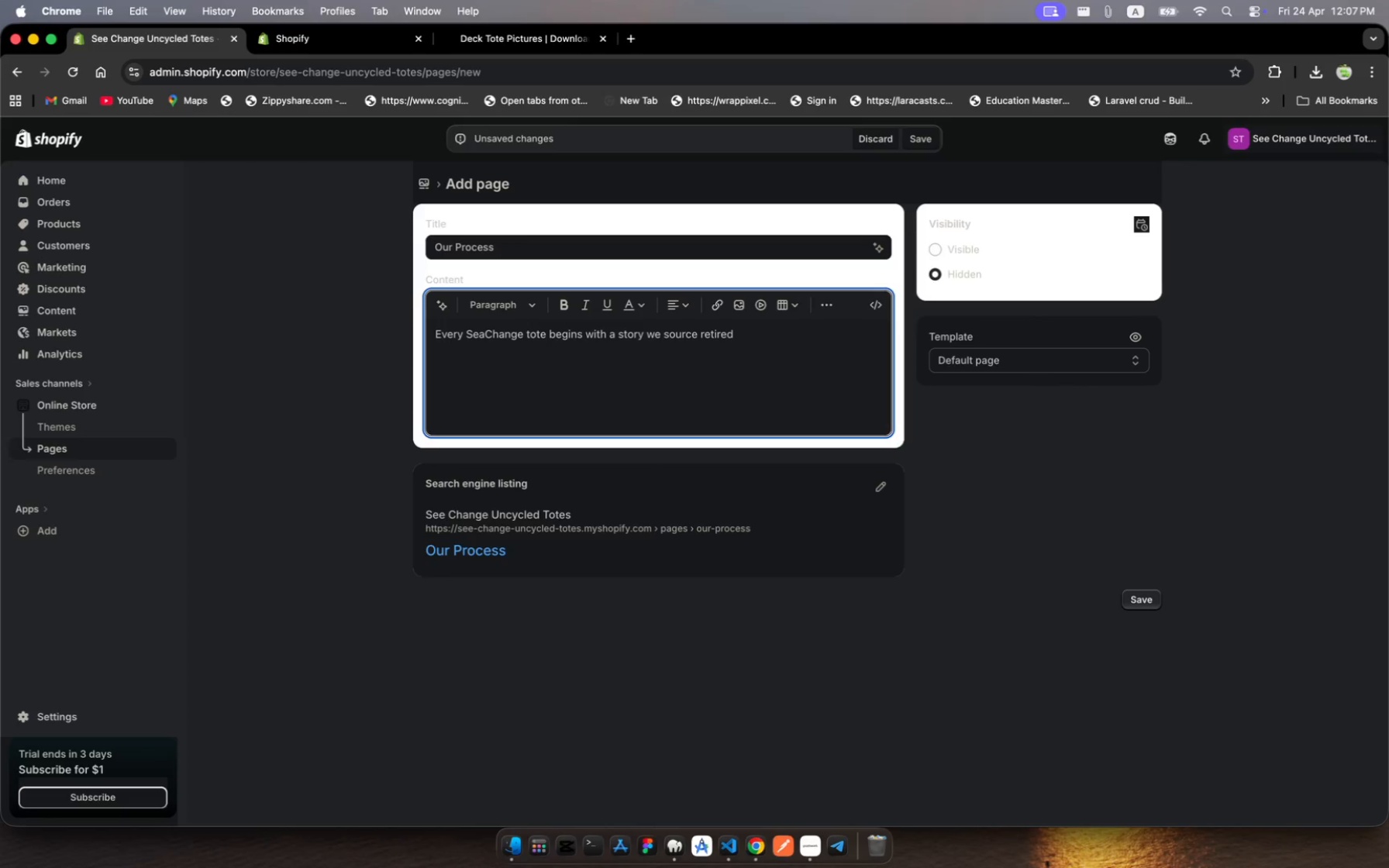 
type(sailb)
key(Backspace)
type( boat sais )
 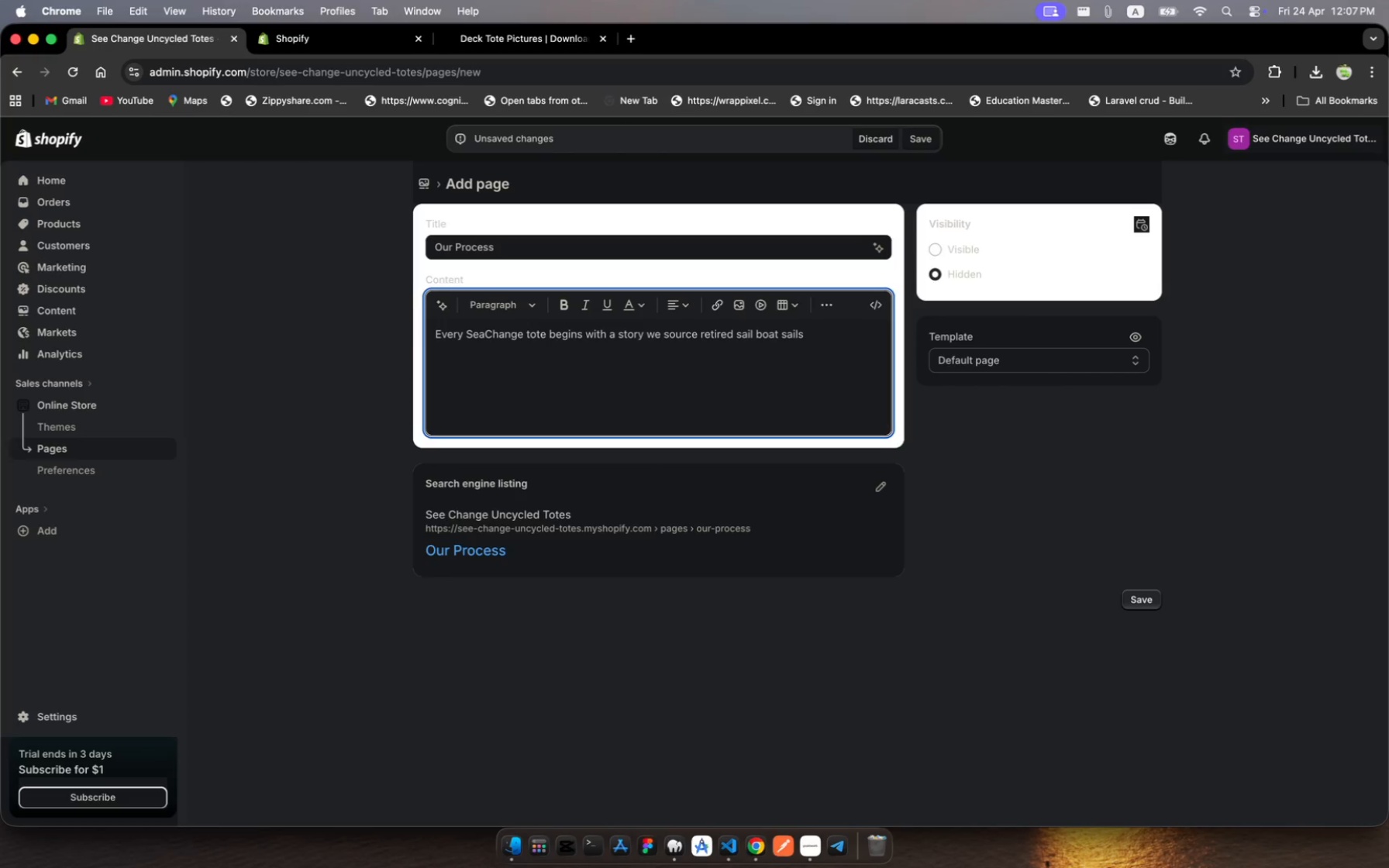 
wait(6.25)
 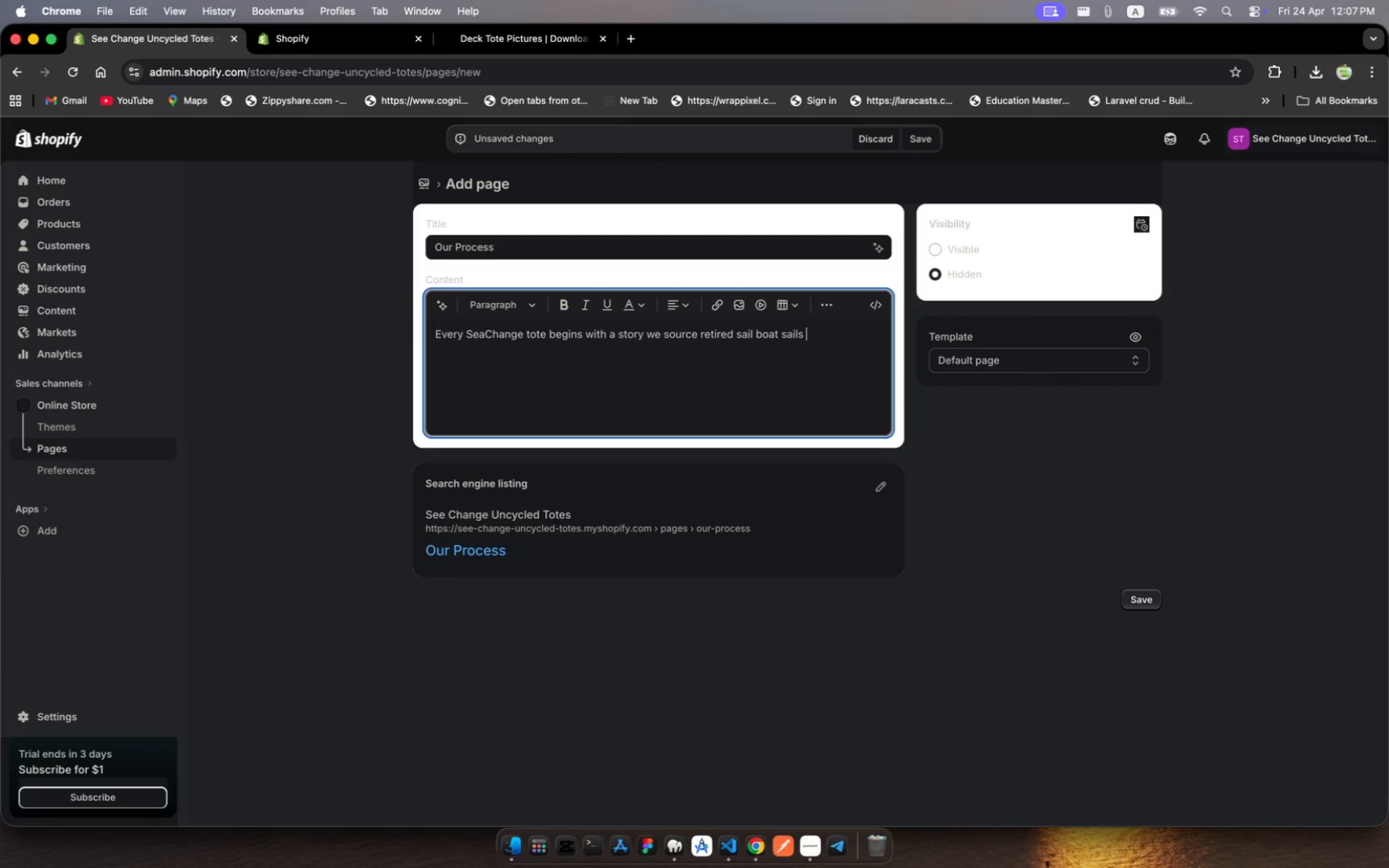 
type(that have spent ey)
key(Backspace)
key(Backspace)
type(years )
 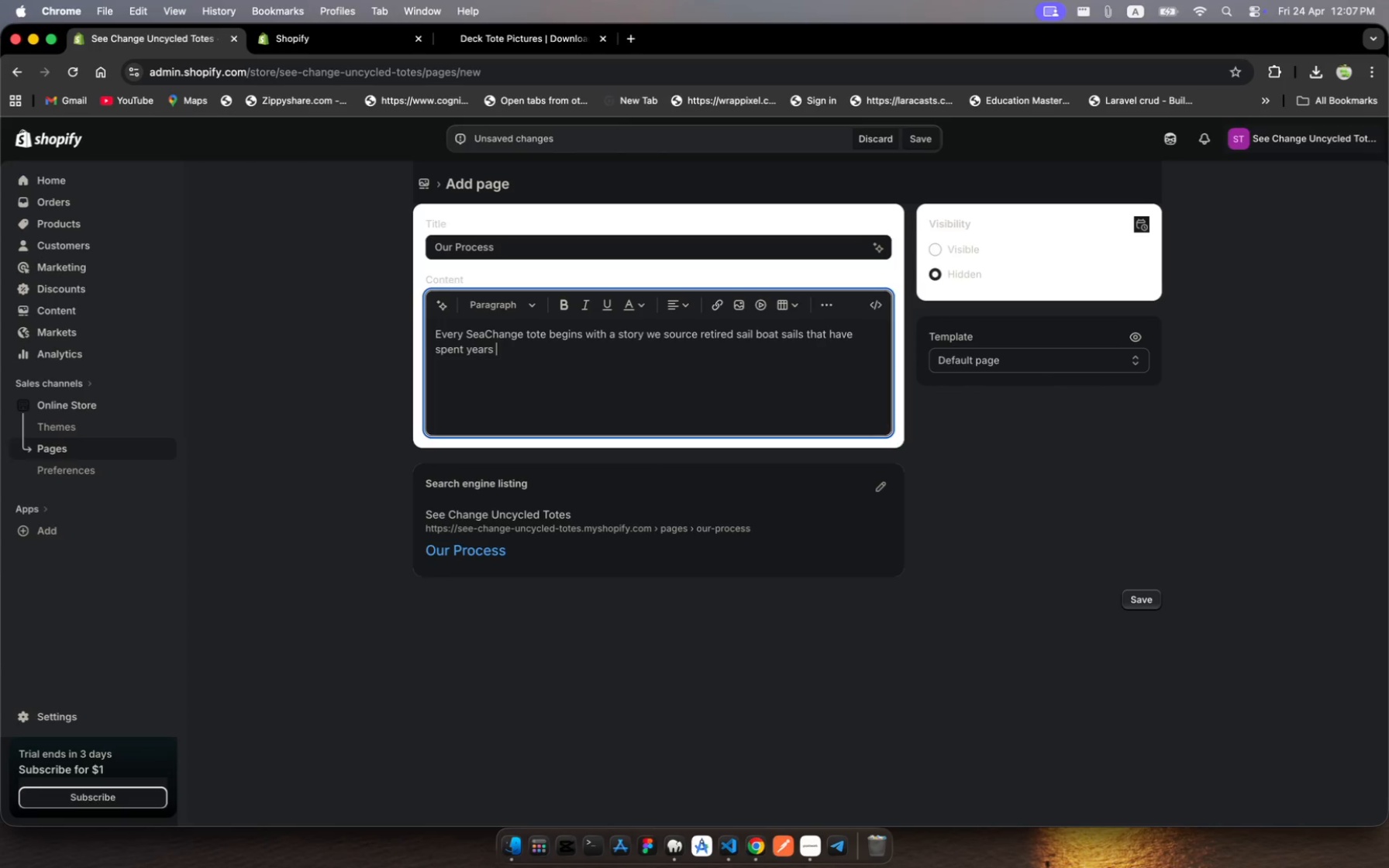 
wait(8.21)
 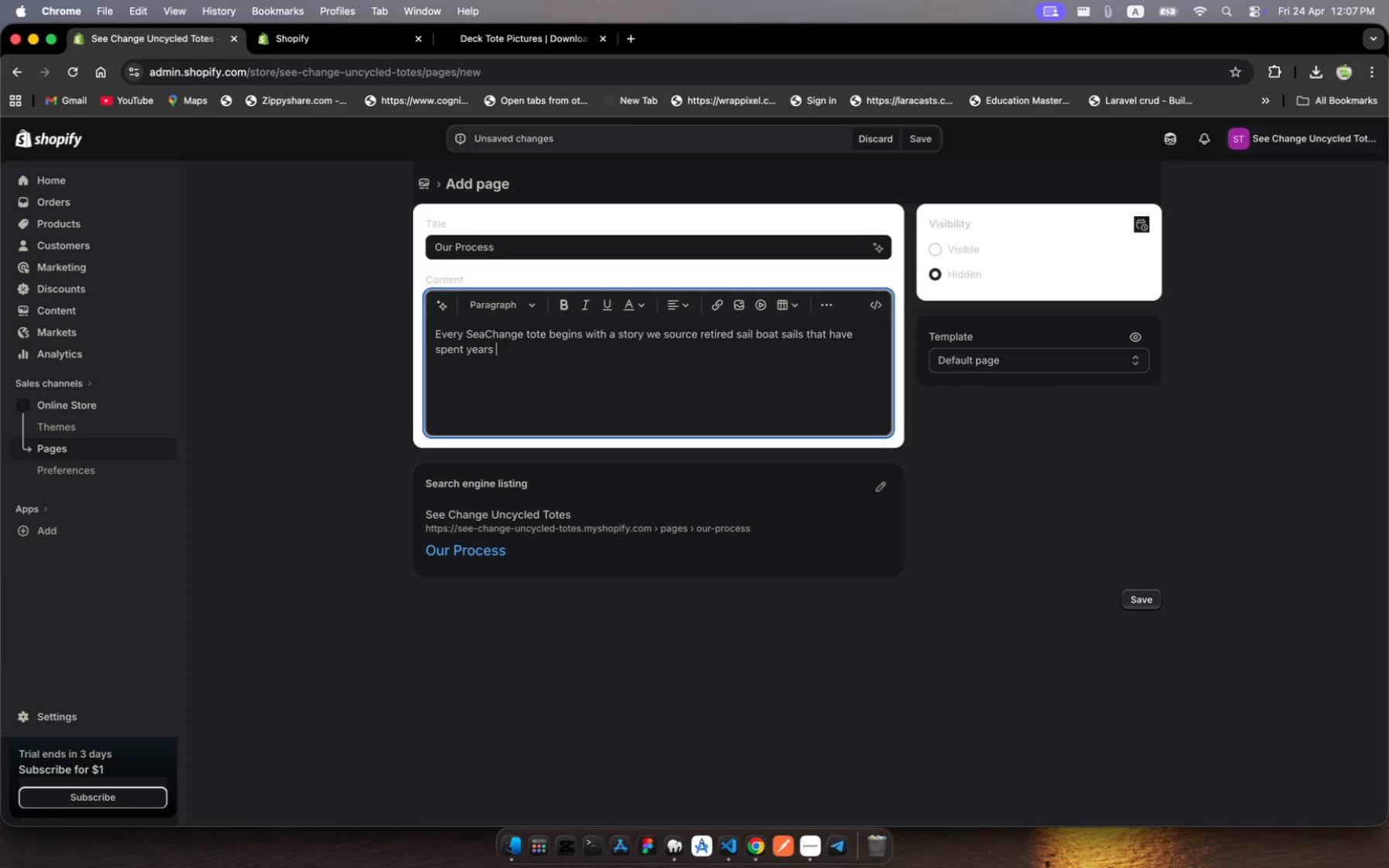 
type(navigating open )
 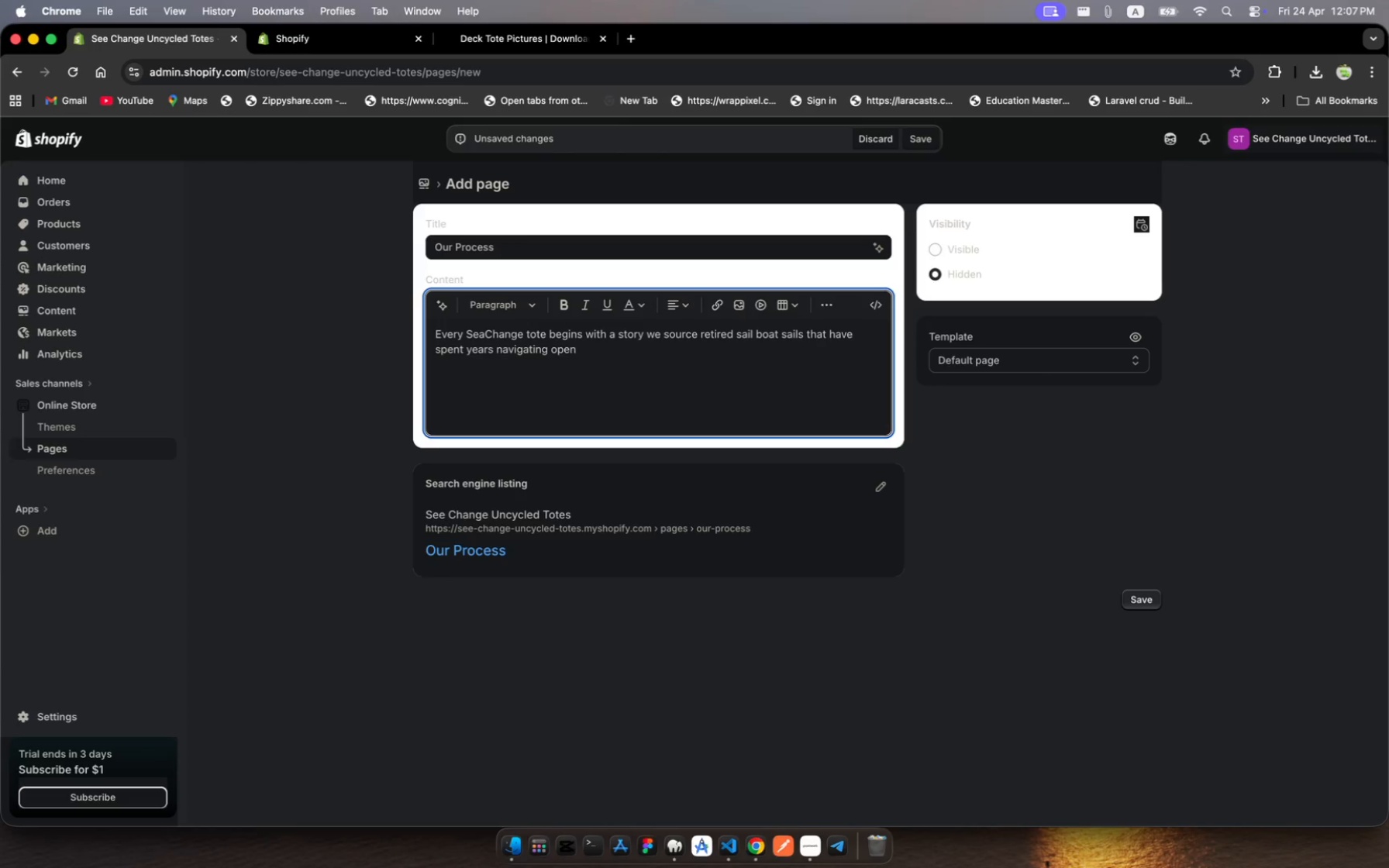 
wait(8.67)
 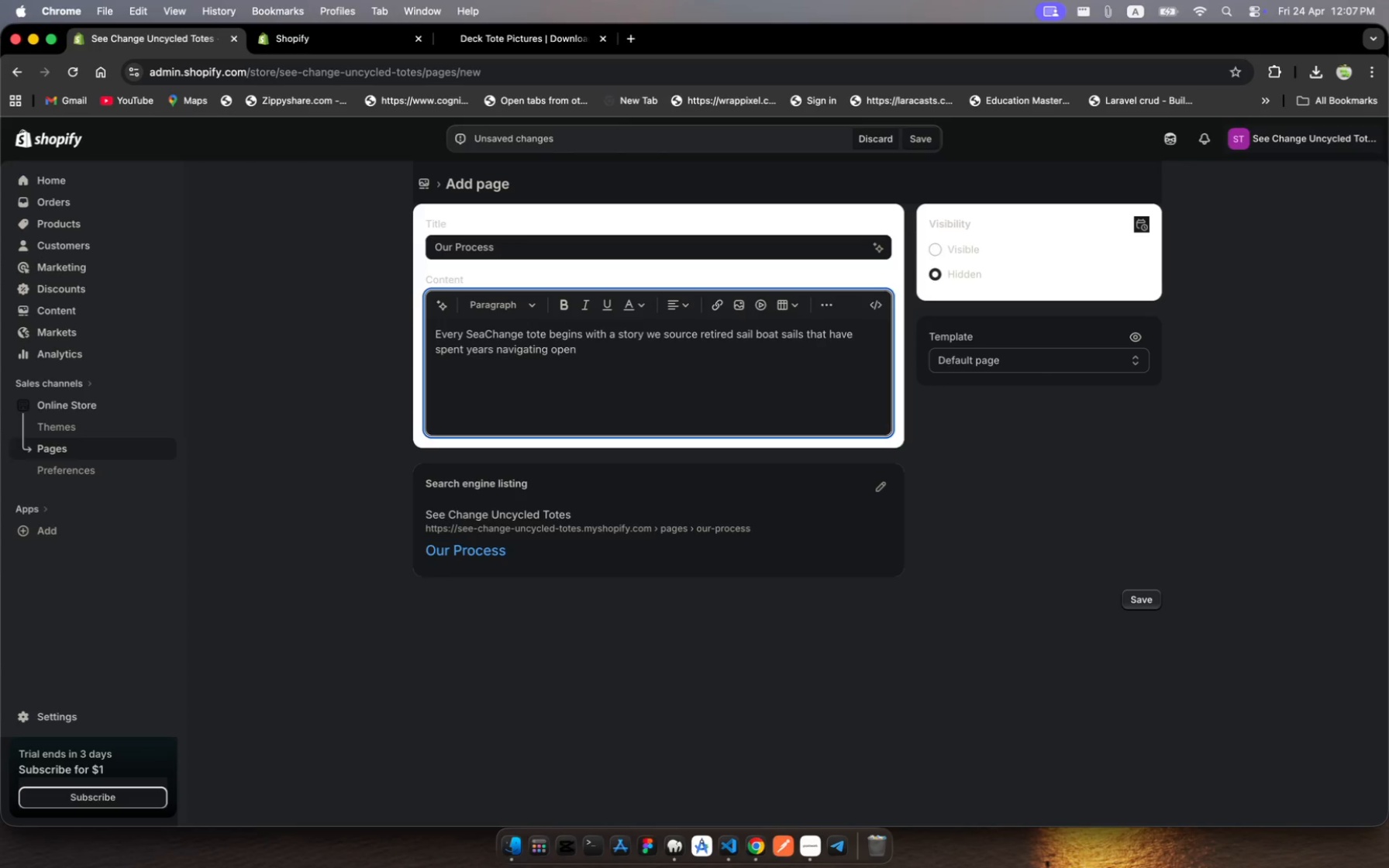 
type(waters )
 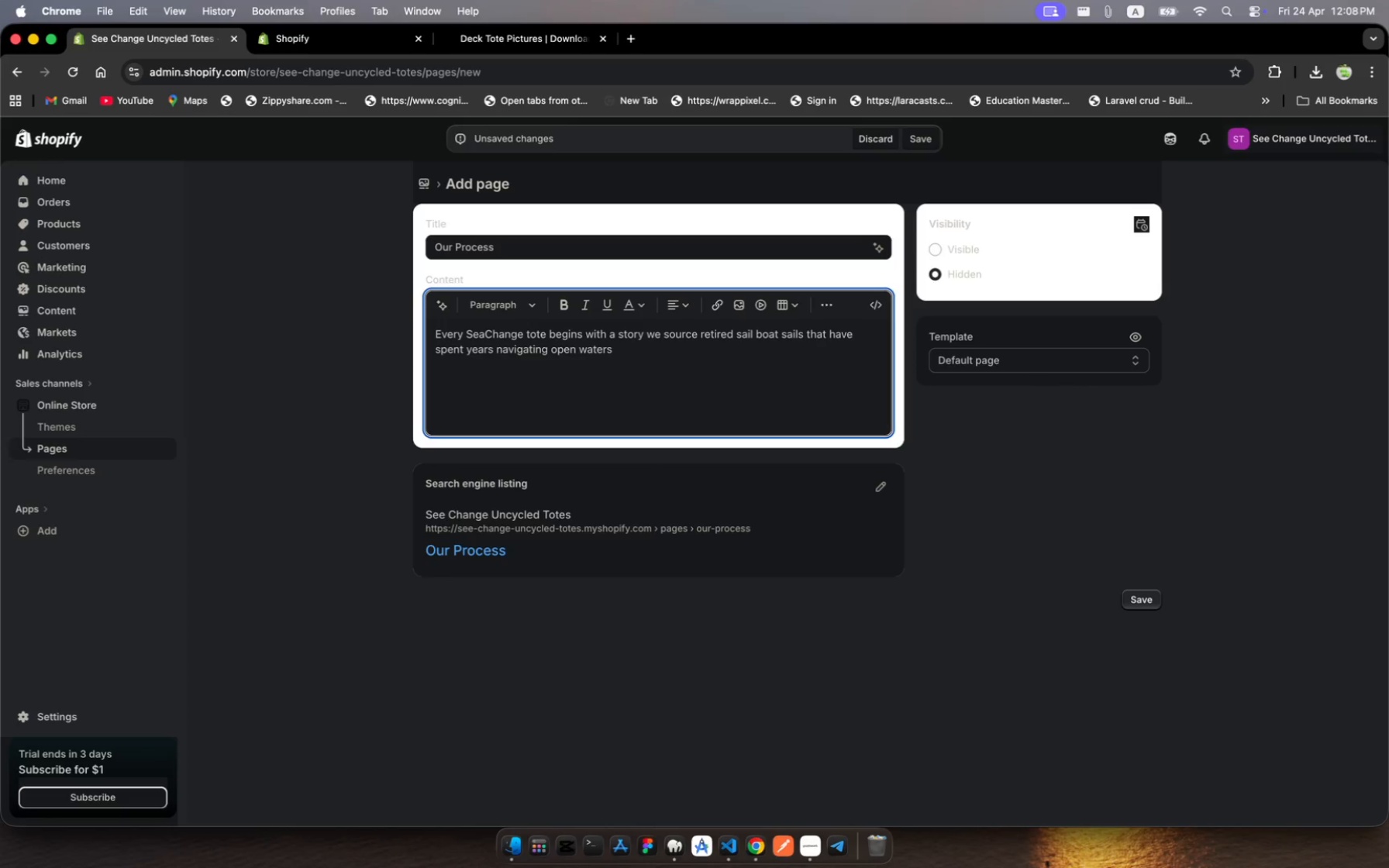 
key(Backspace)
 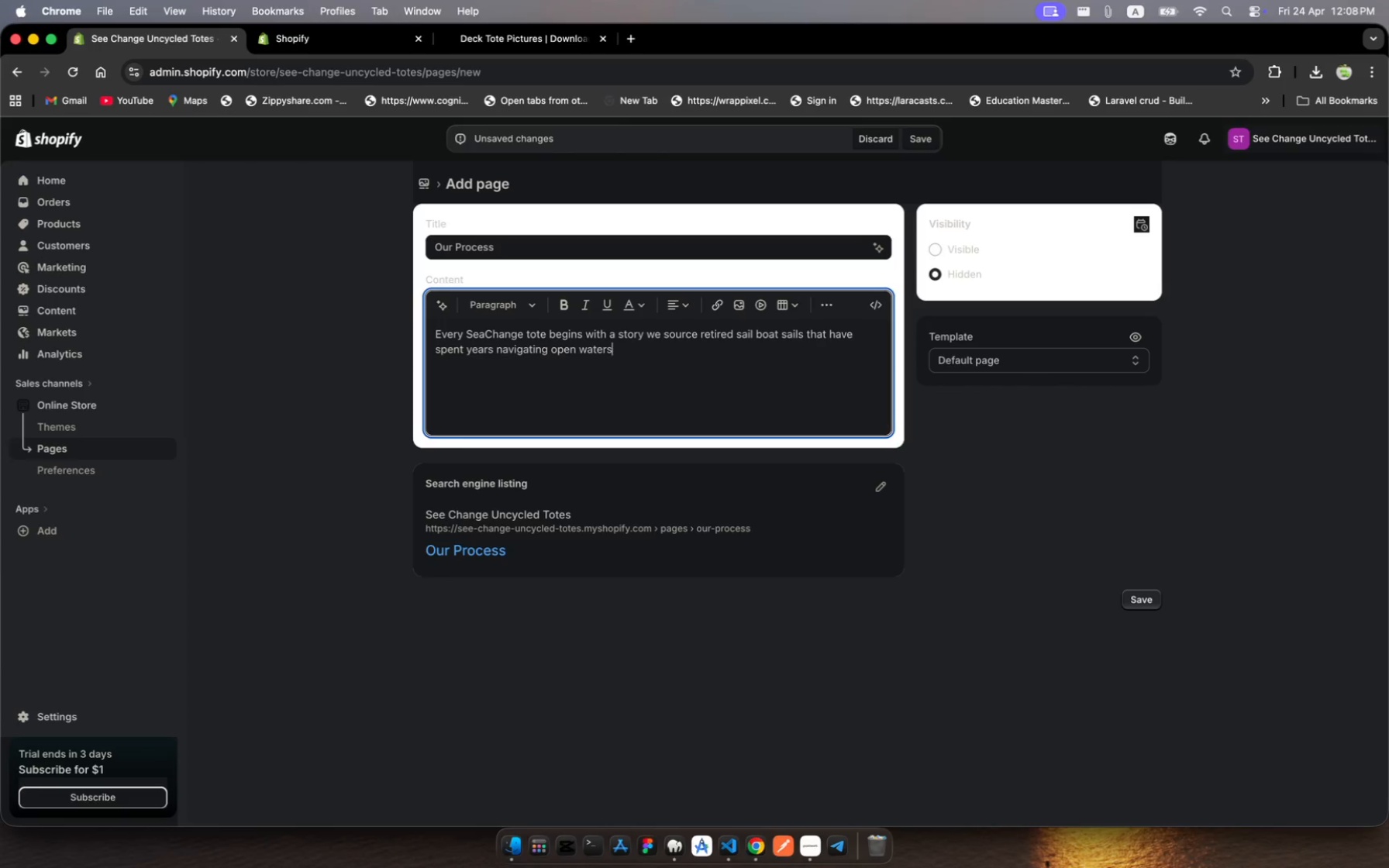 
key(Period)
 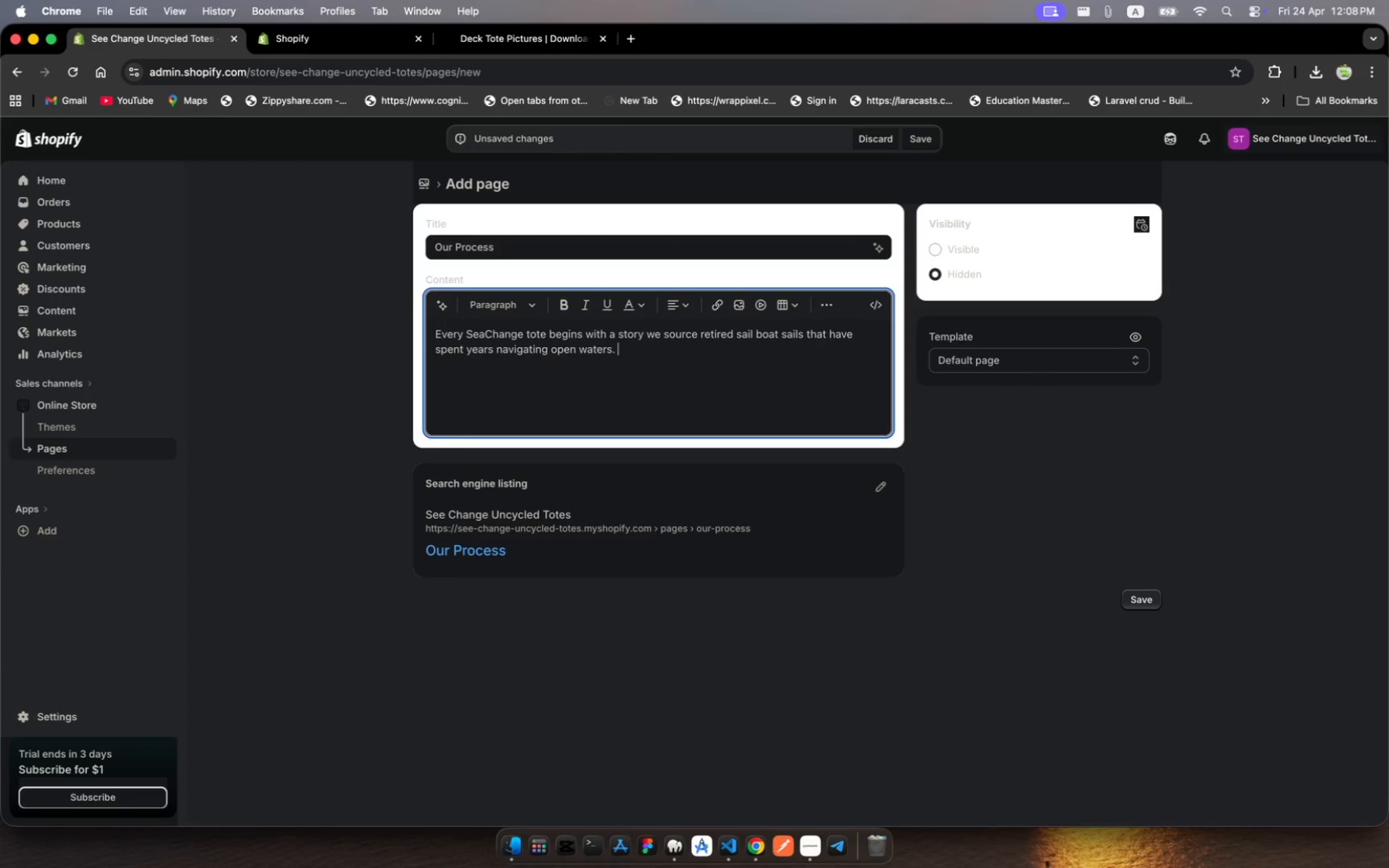 
key(Space)
 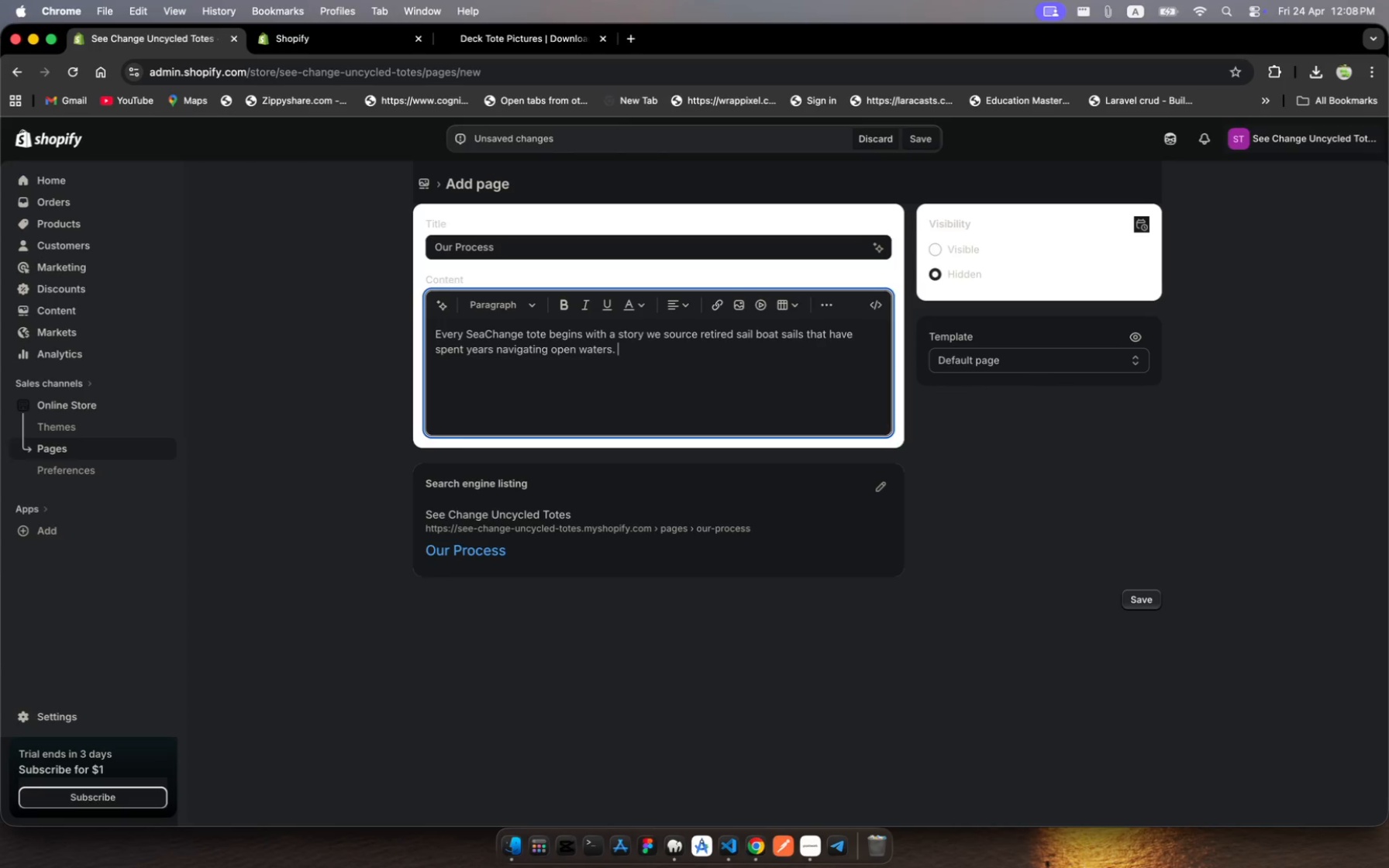 
type(Instead of lettig )
 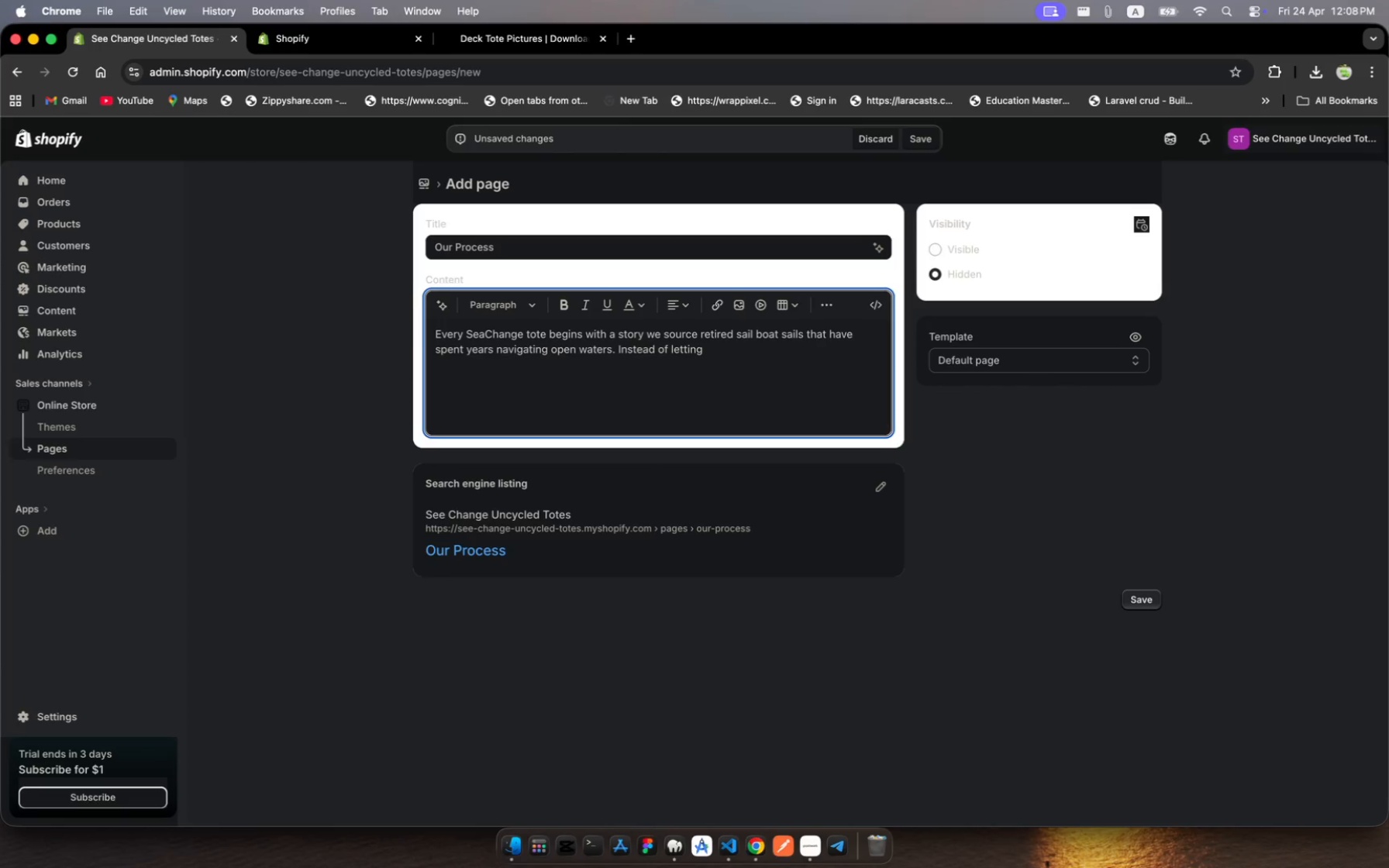 
wait(5.21)
 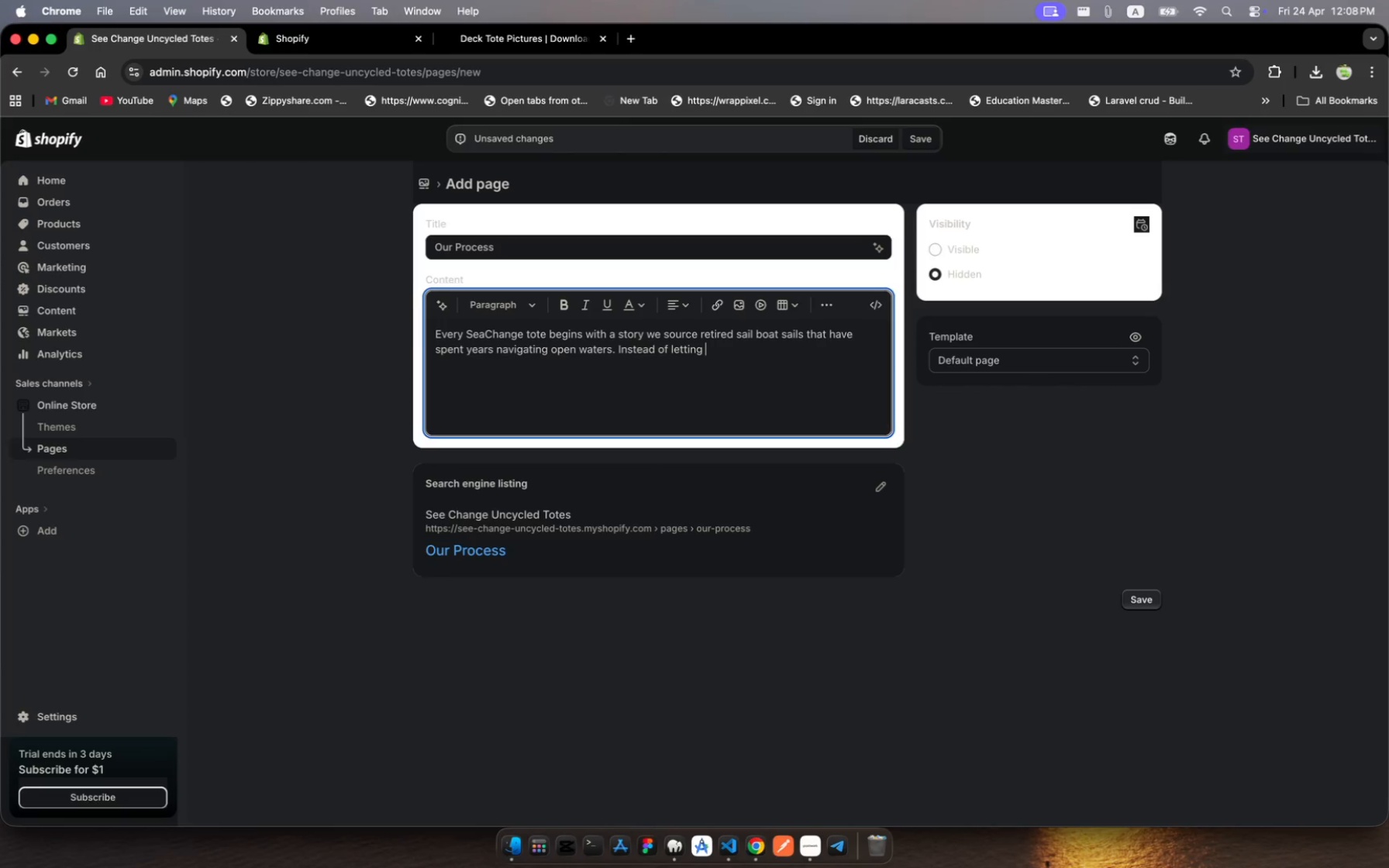 
type(these durabe materias )
 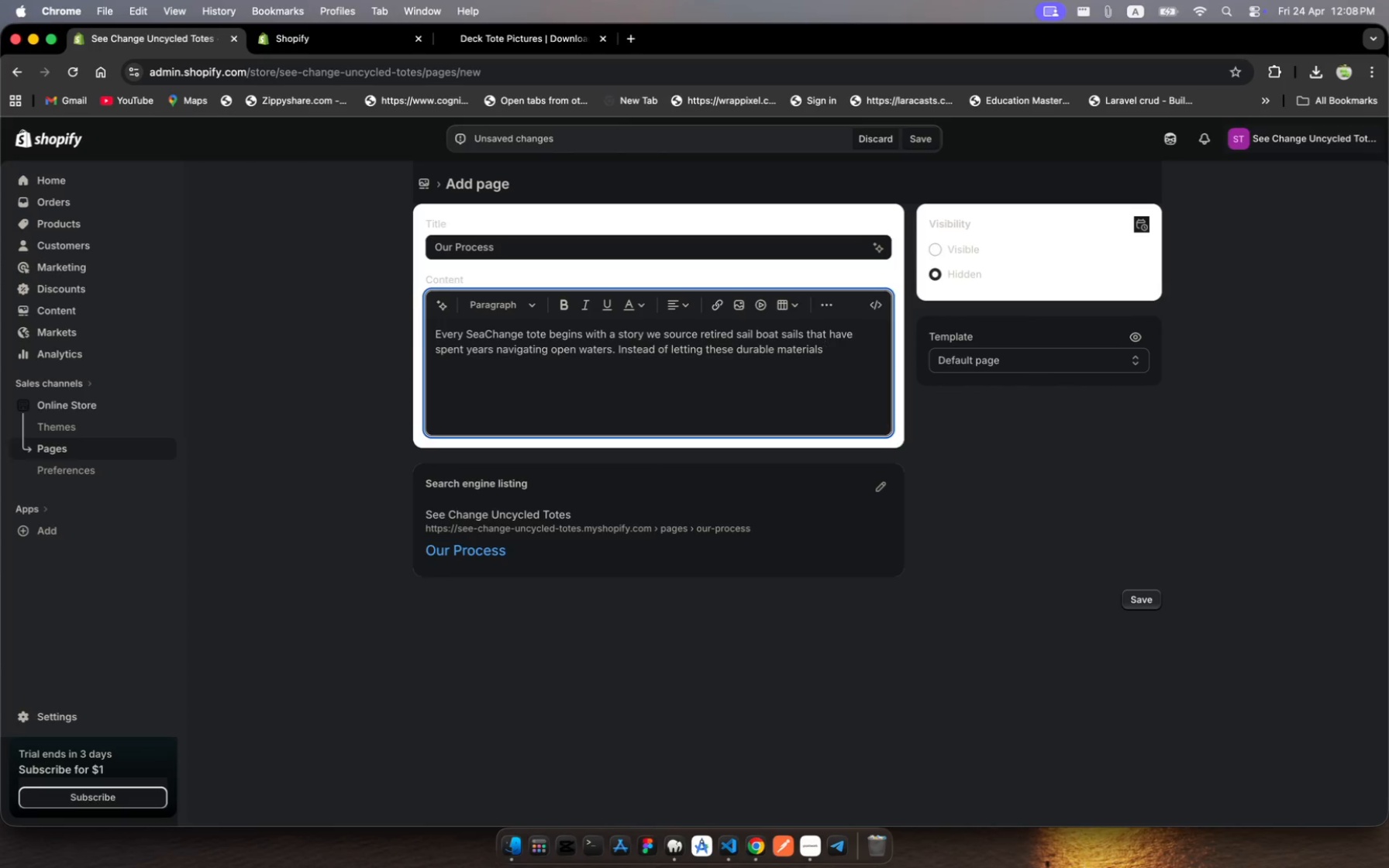 
hold_key(key=L, duration=0.34)
 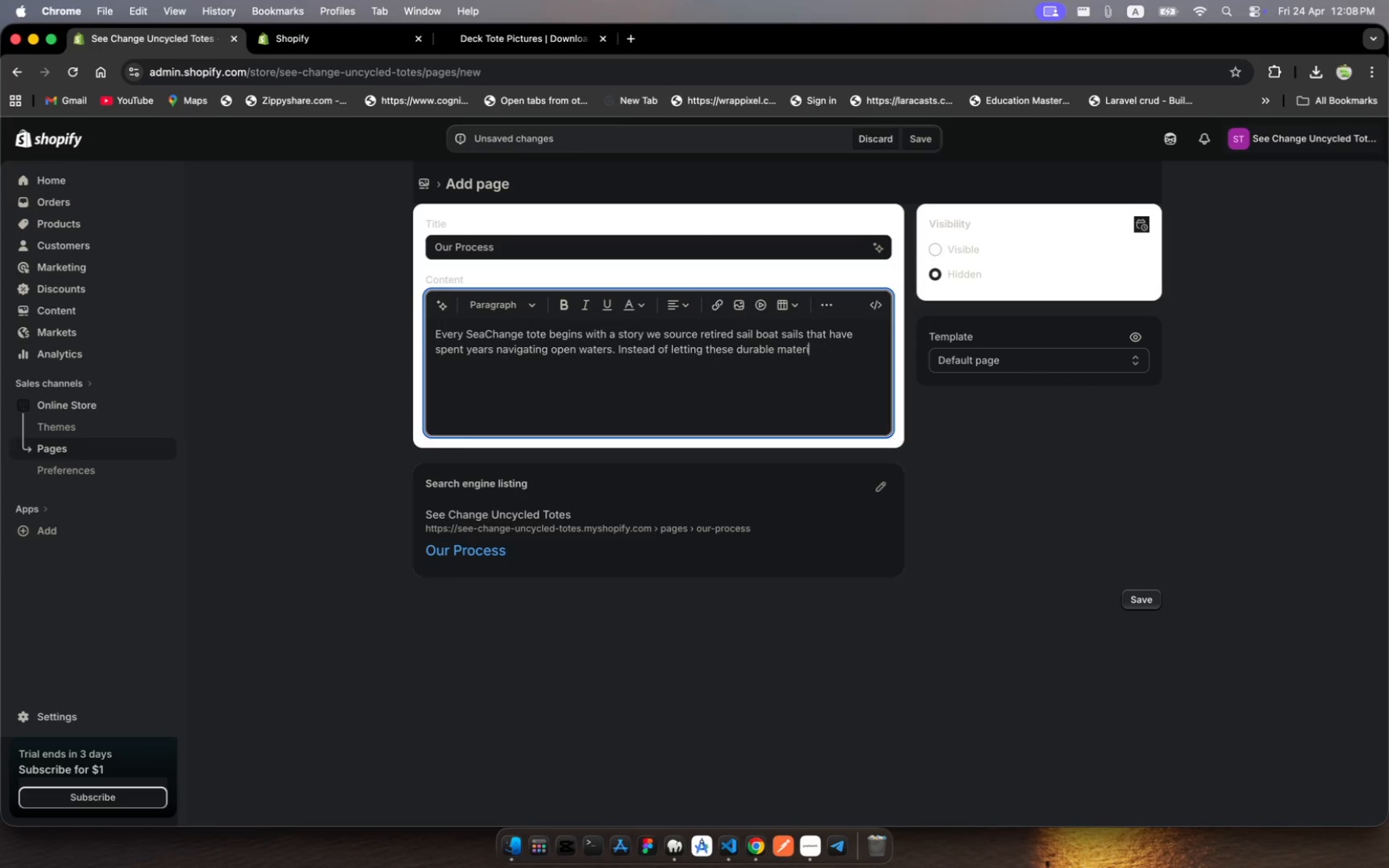 
hold_key(key=L, duration=0.32)
 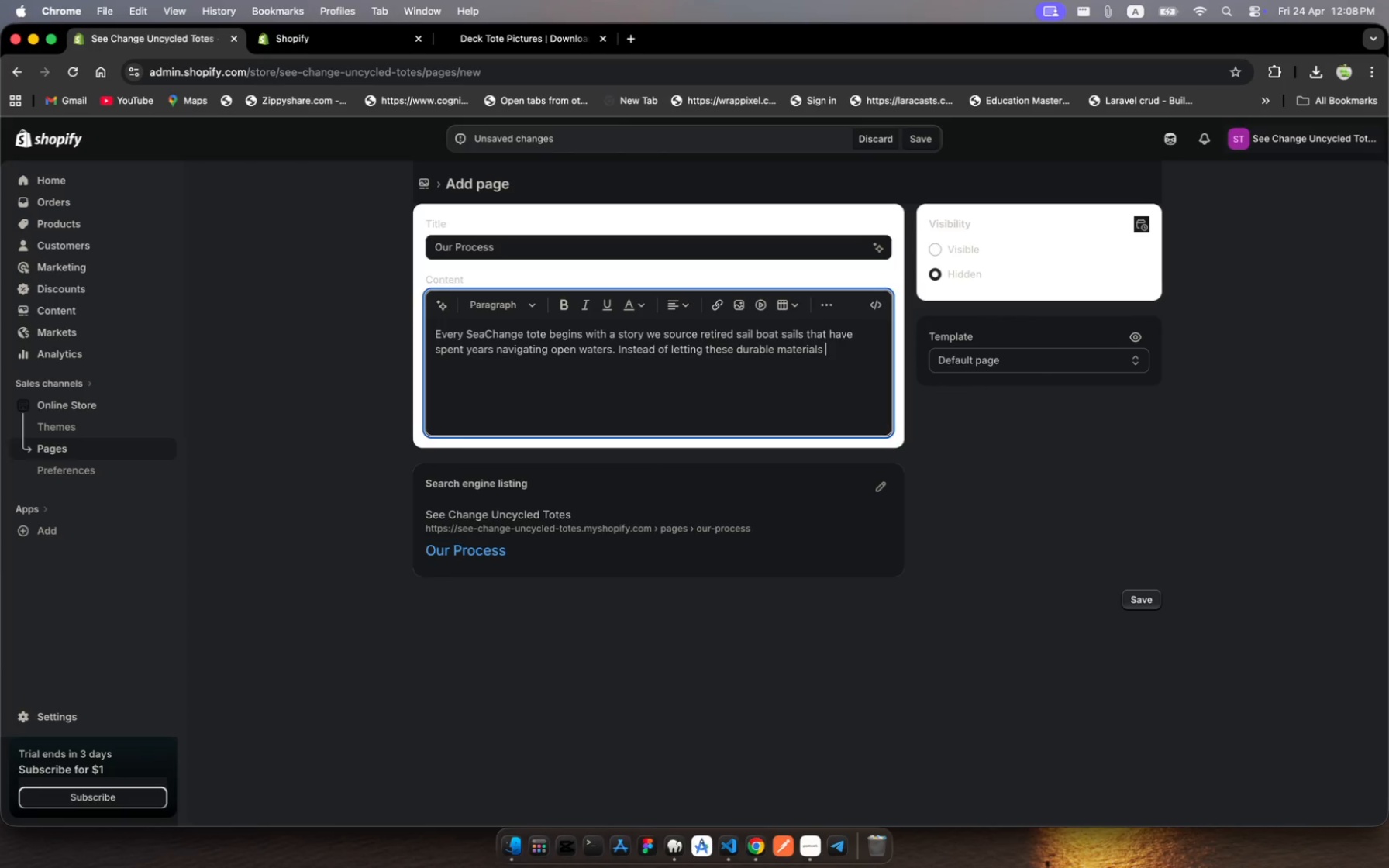 
wait(5.94)
 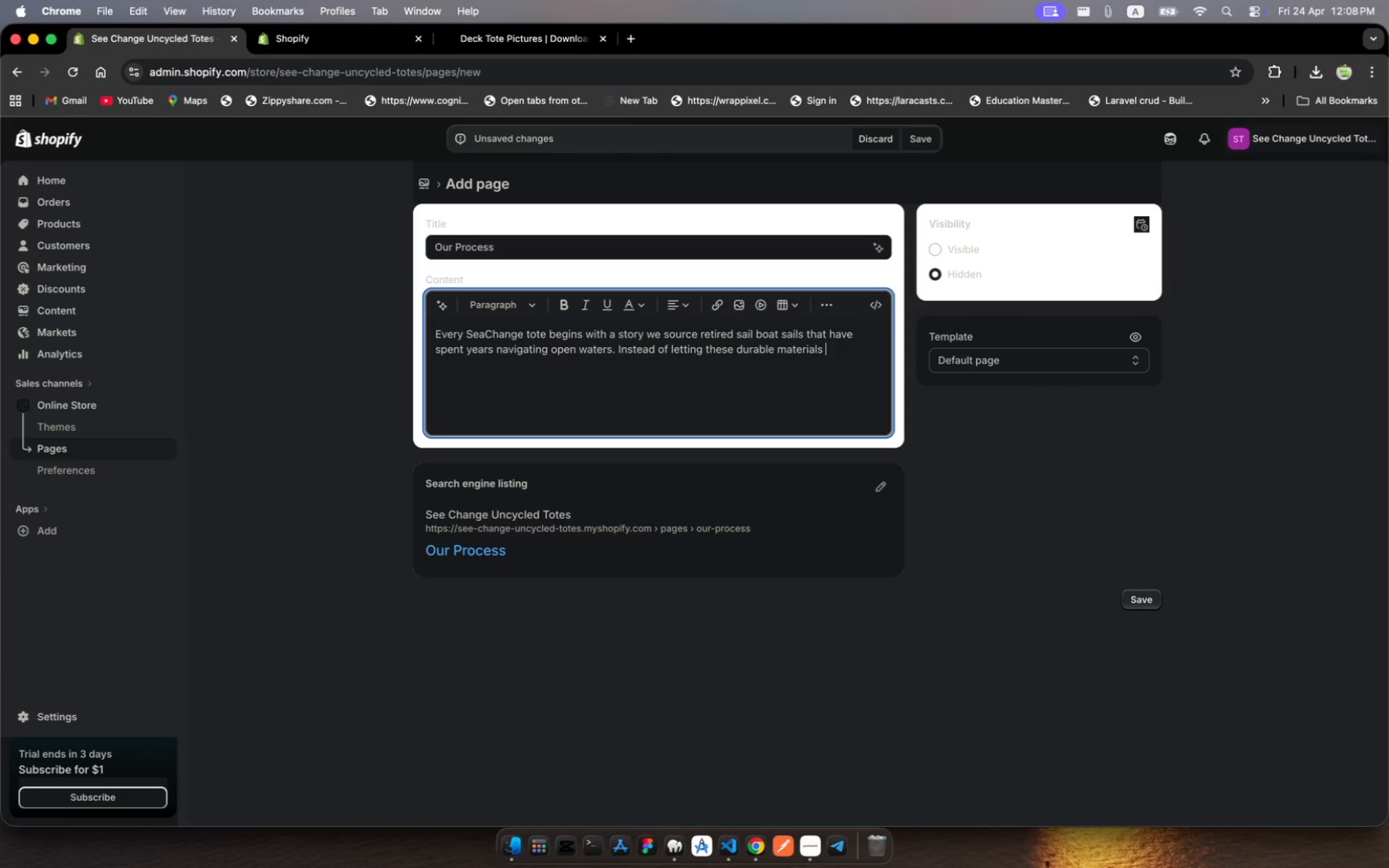 
type(go to waste )
 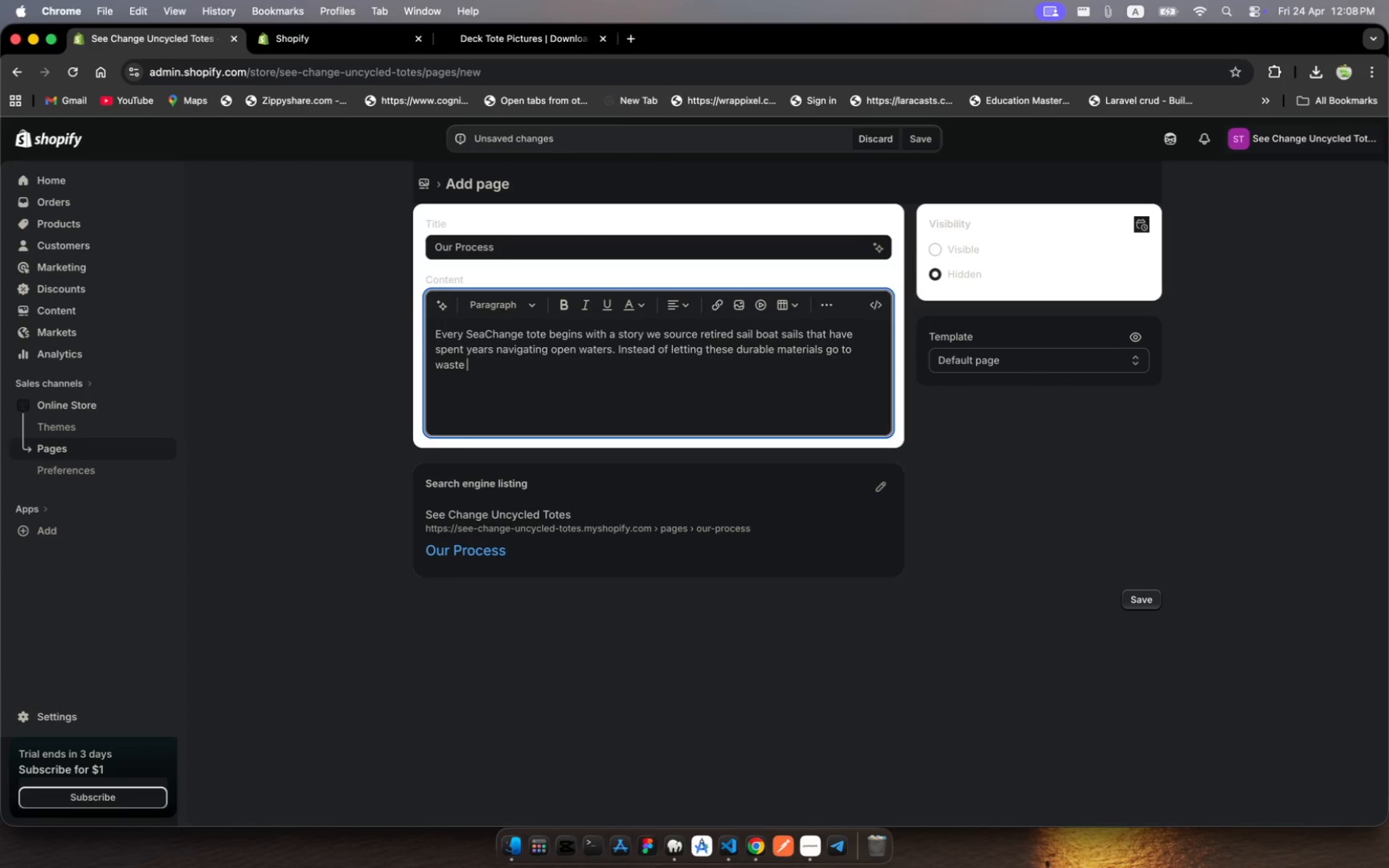 
wait(5.32)
 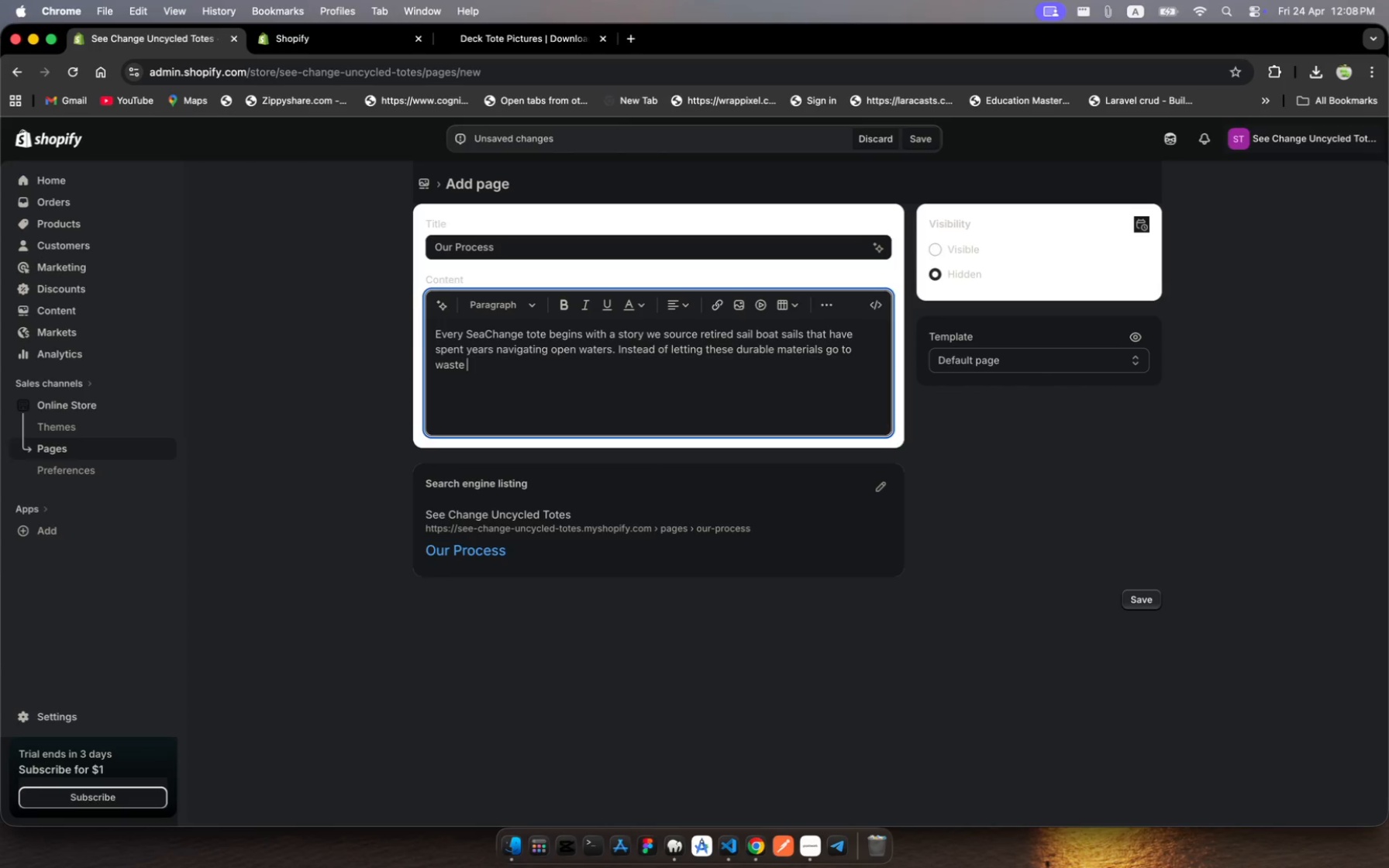 
key(Backspace)
type(, we carefully collect )
 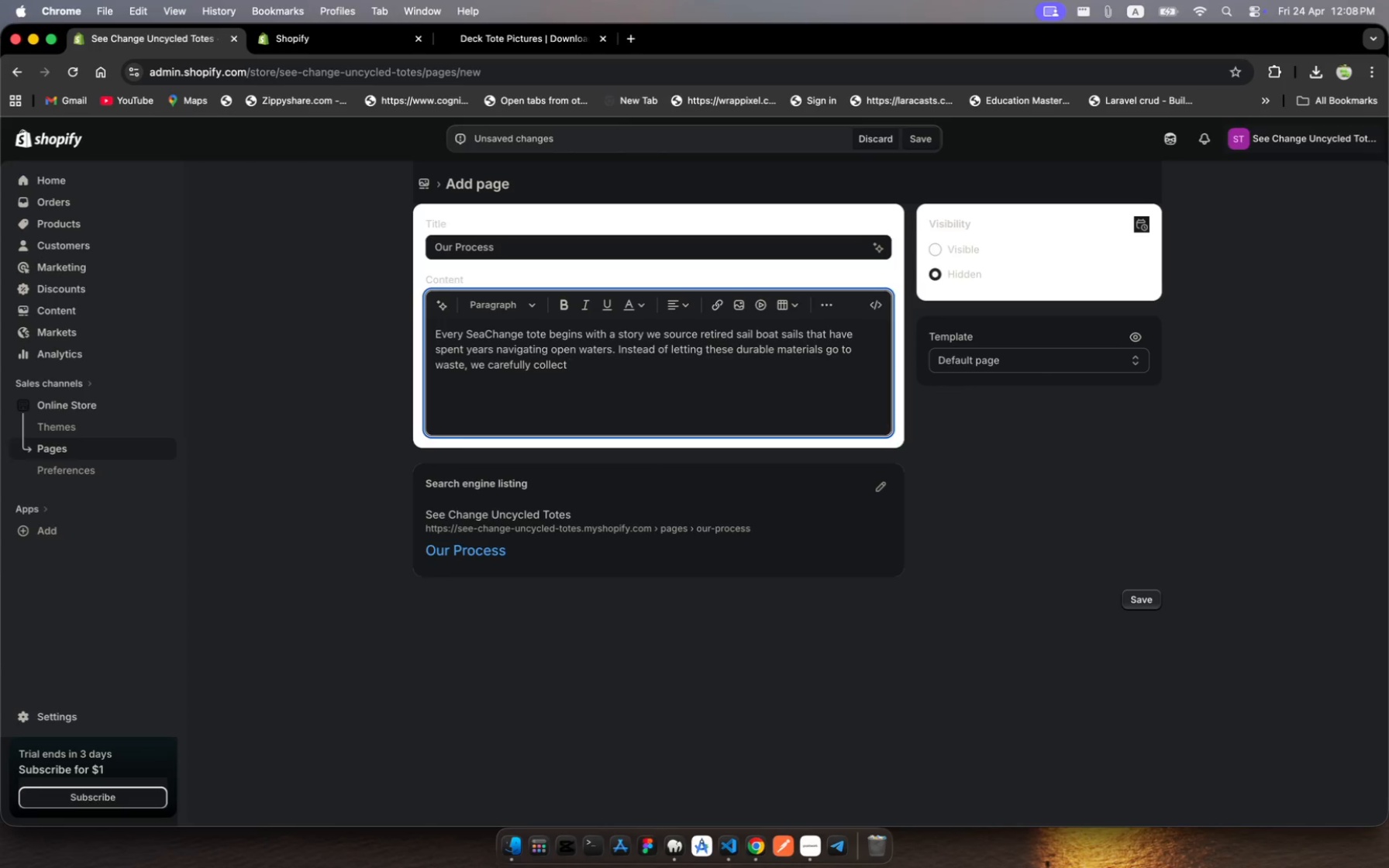 
wait(5.95)
 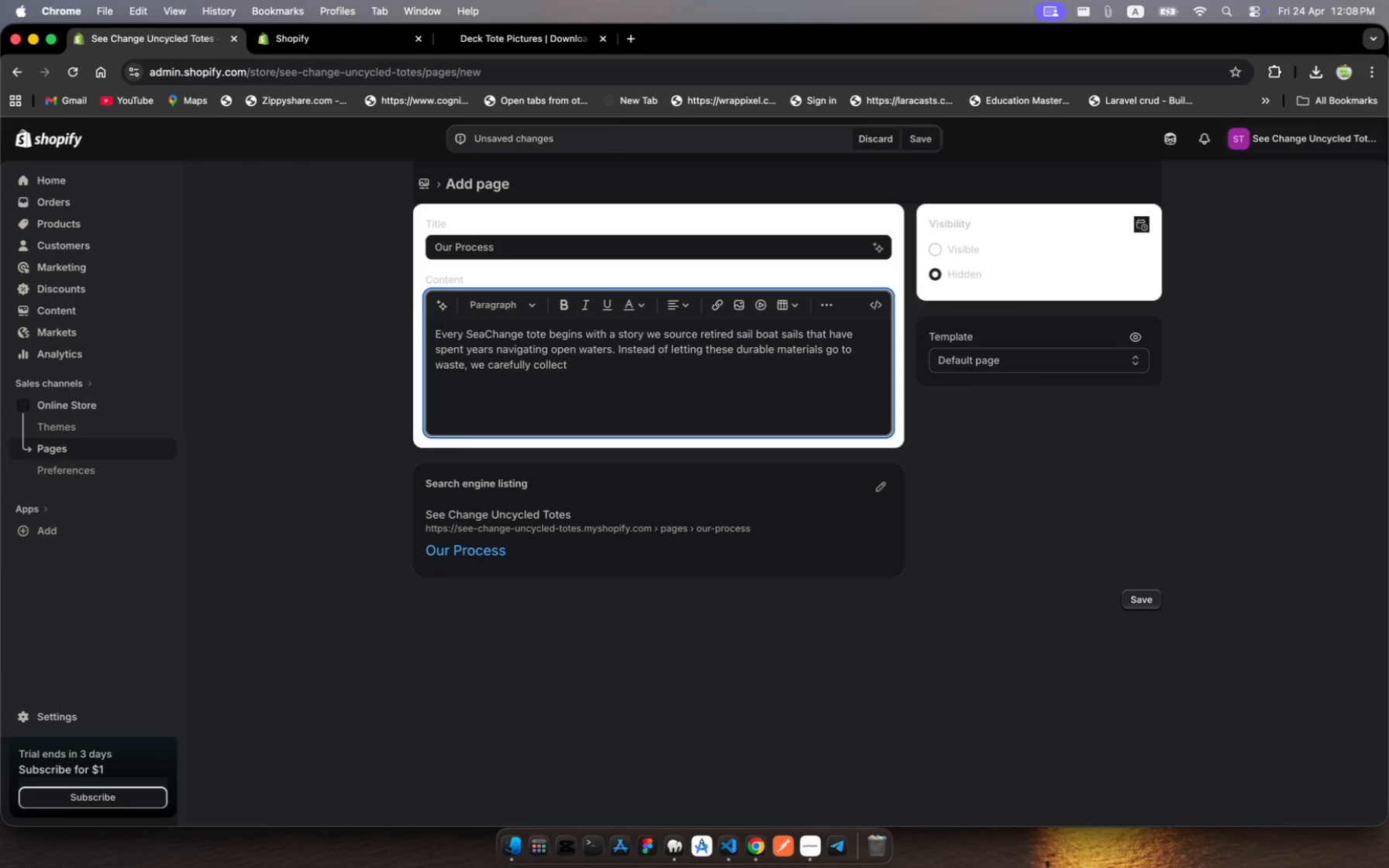 
type(and prepare them for a secod )
 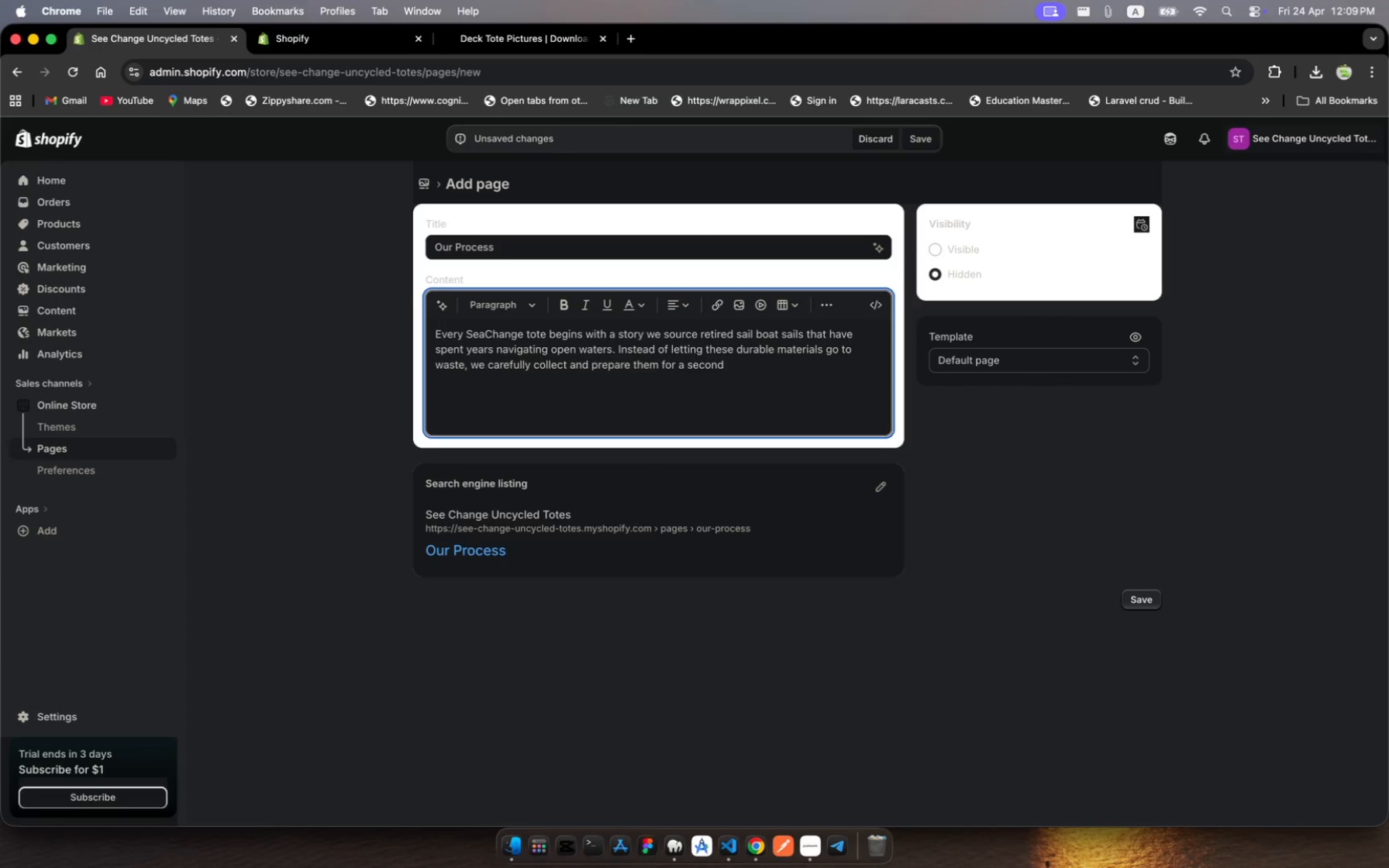 
type(life.)
 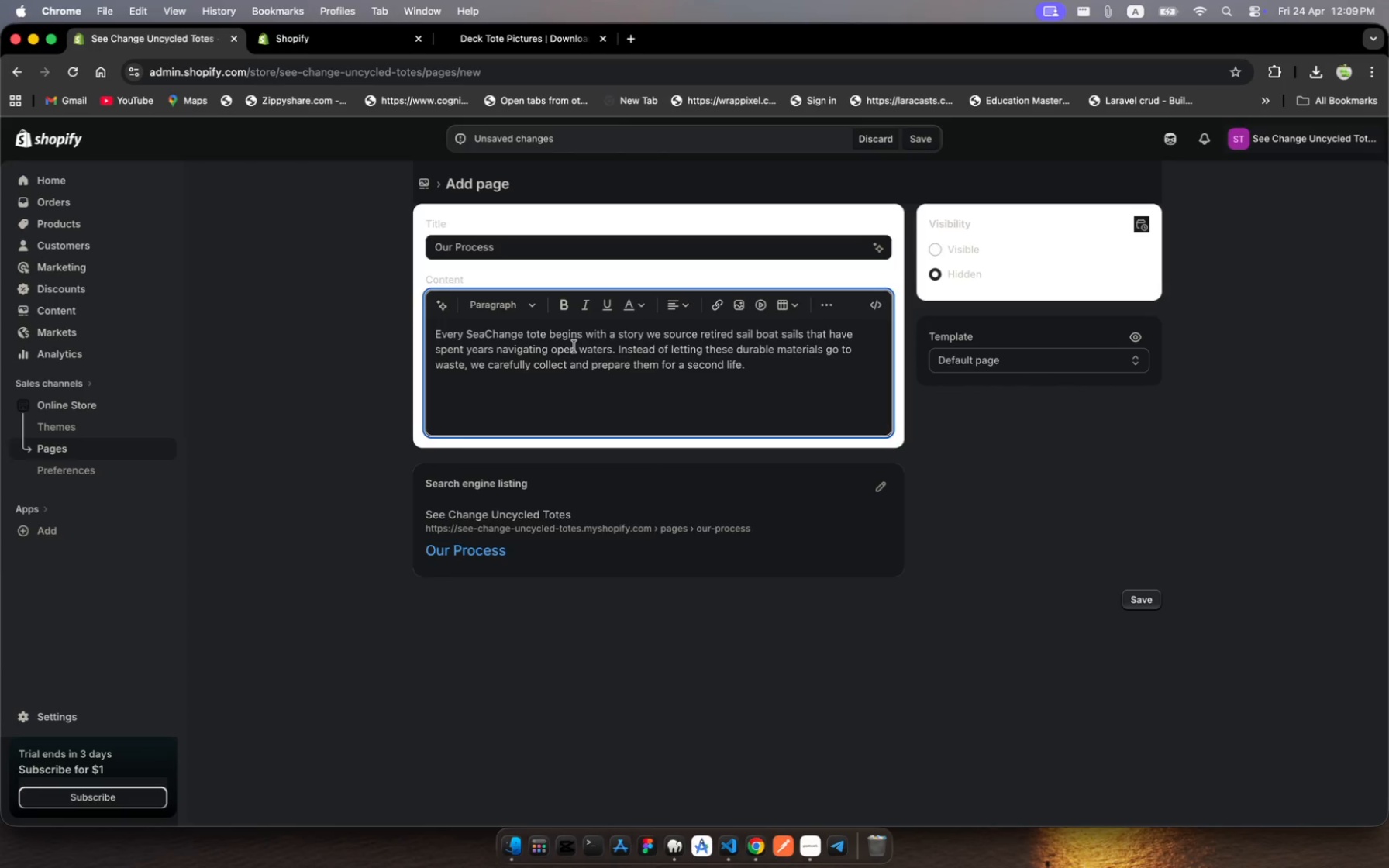 
wait(11.77)
 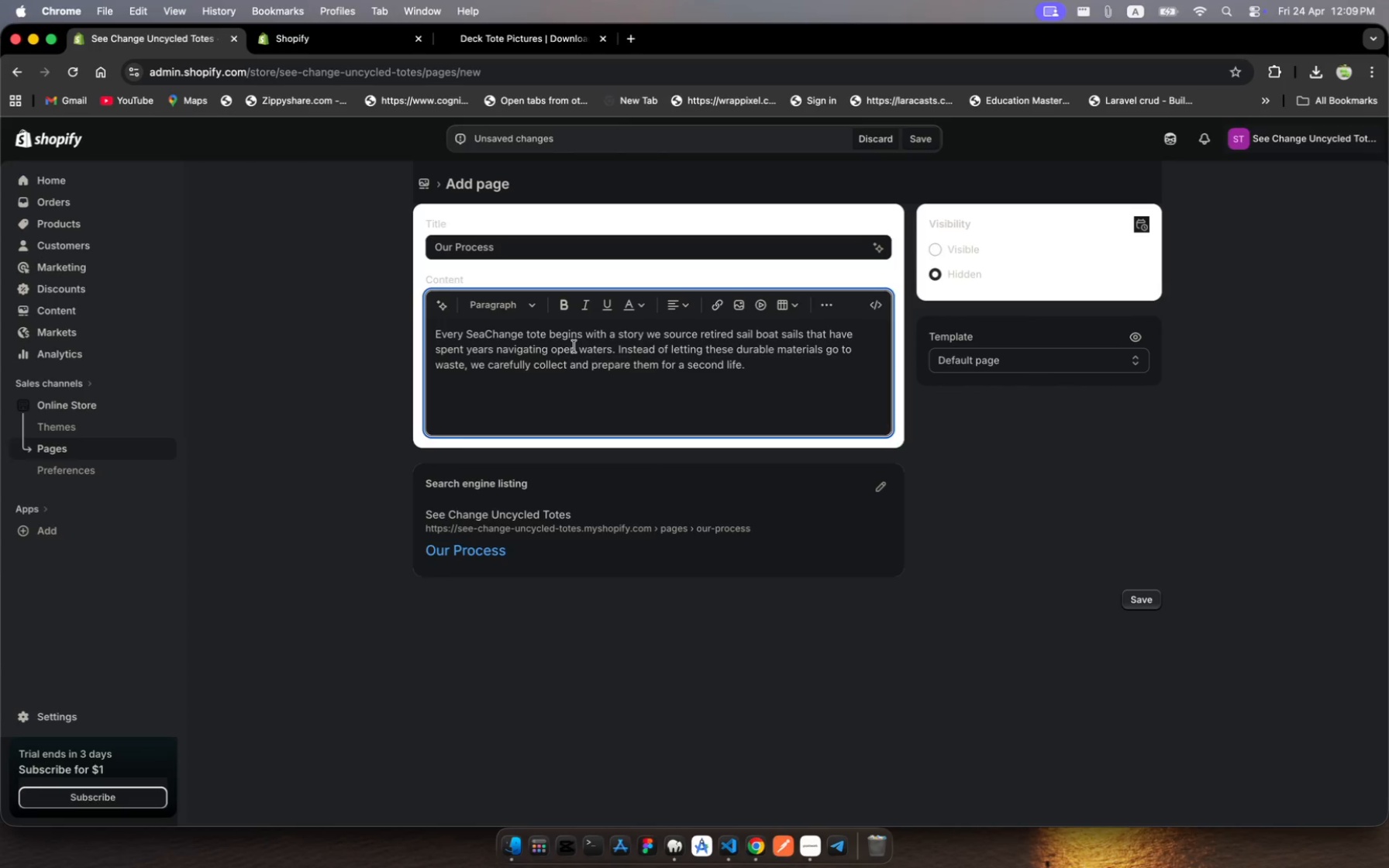 
key(Shift+Enter)
 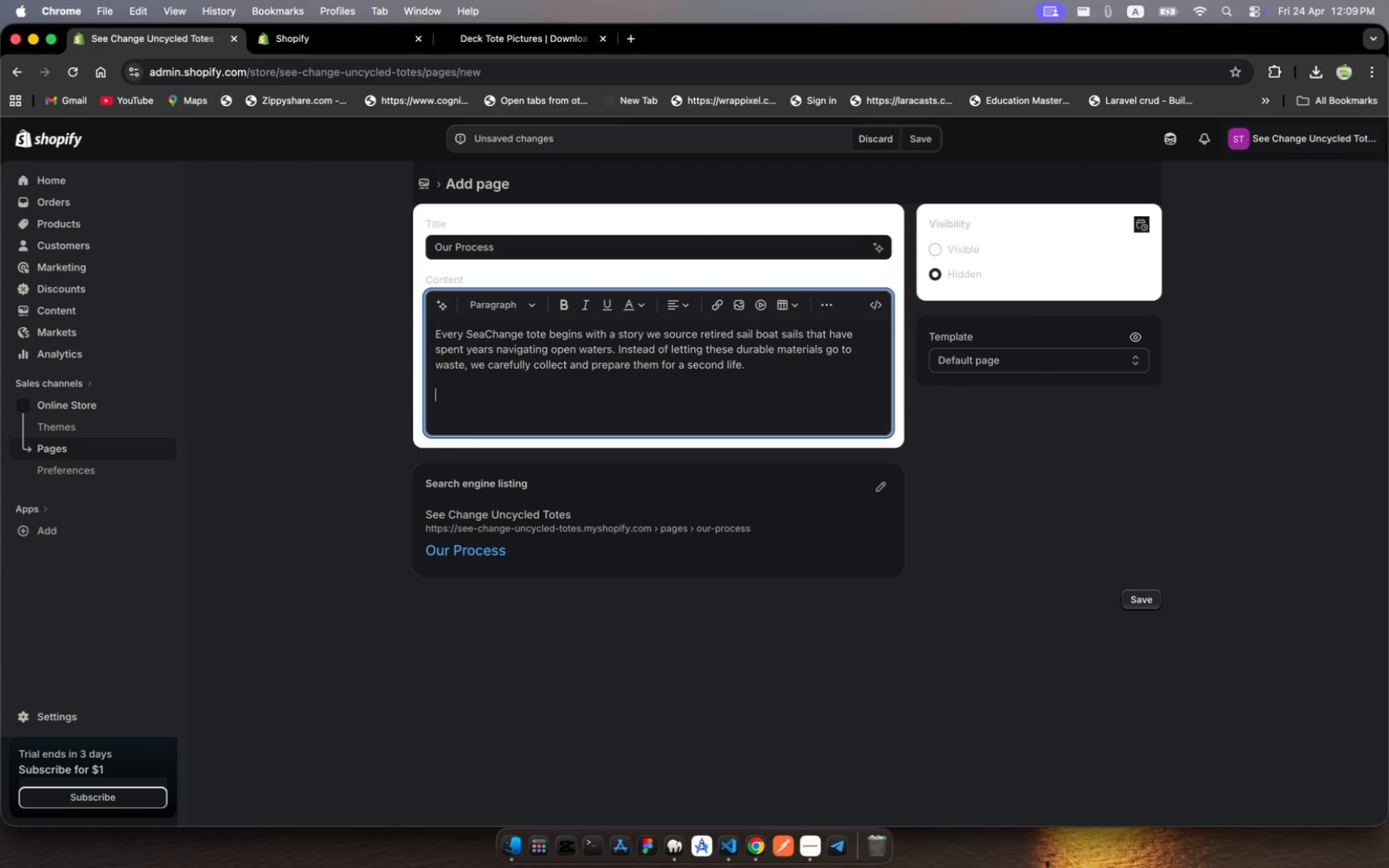 
key(Shift+Enter)
 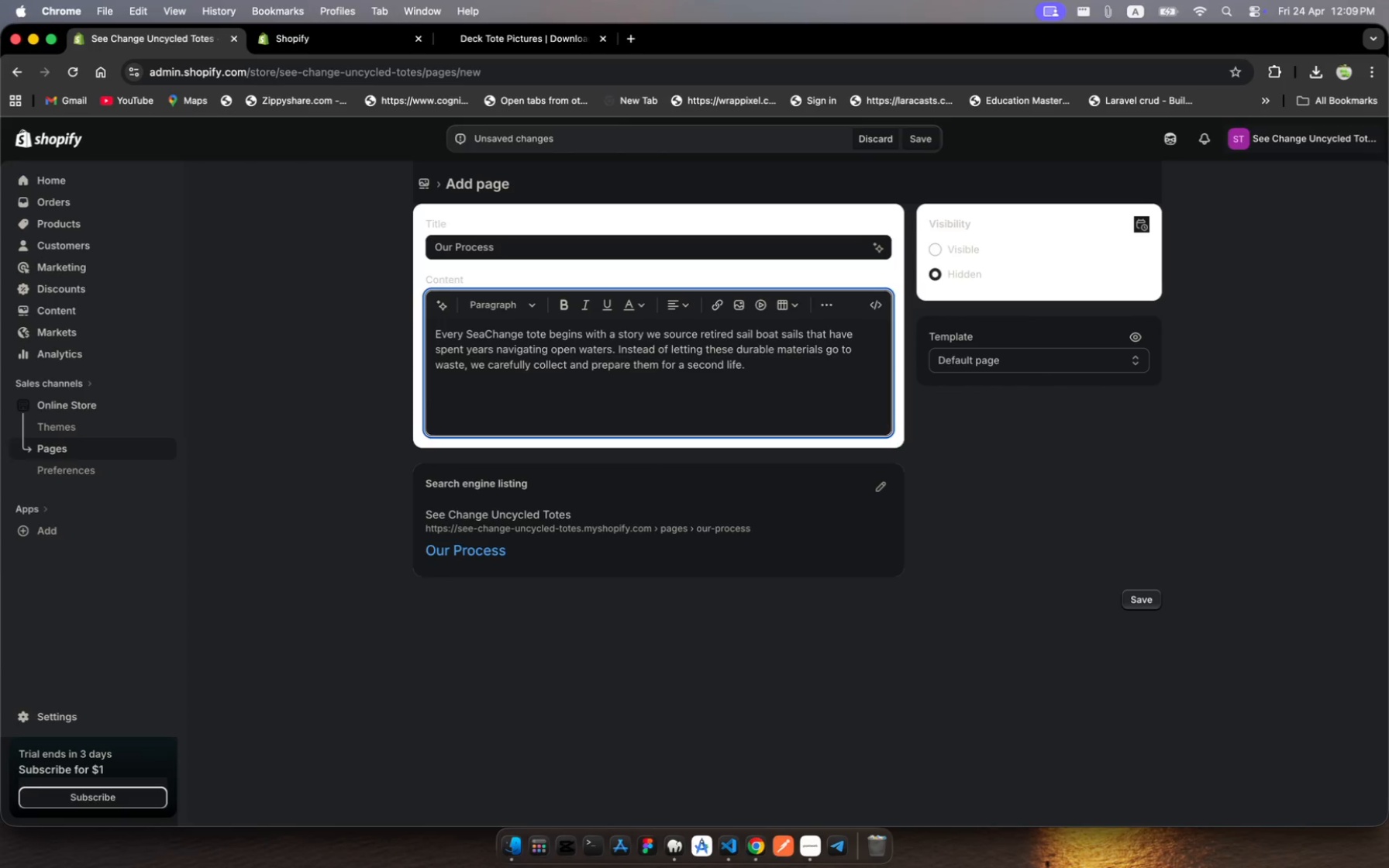 
type(Each sail is clearly cleaned )
 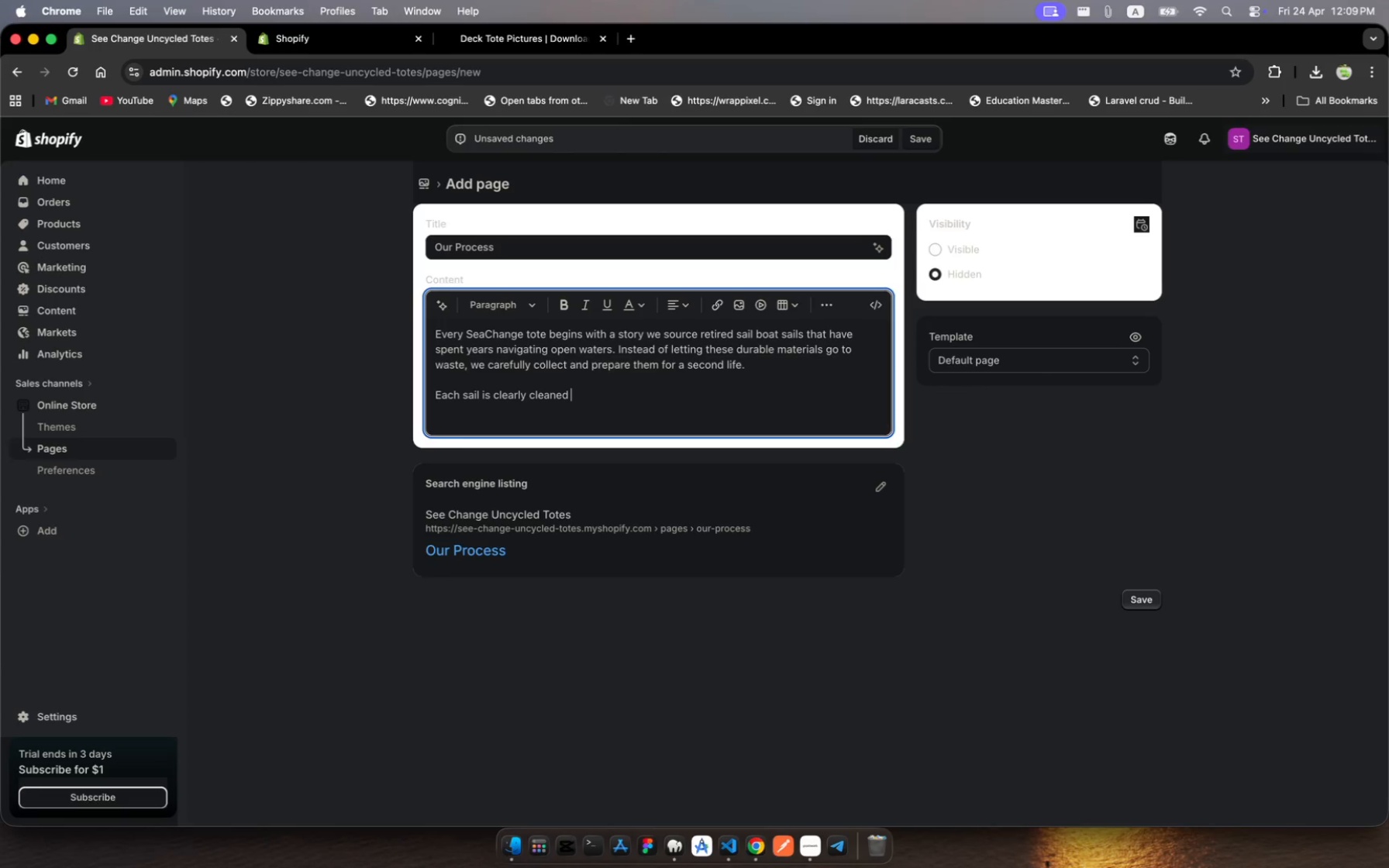 
wait(15.12)
 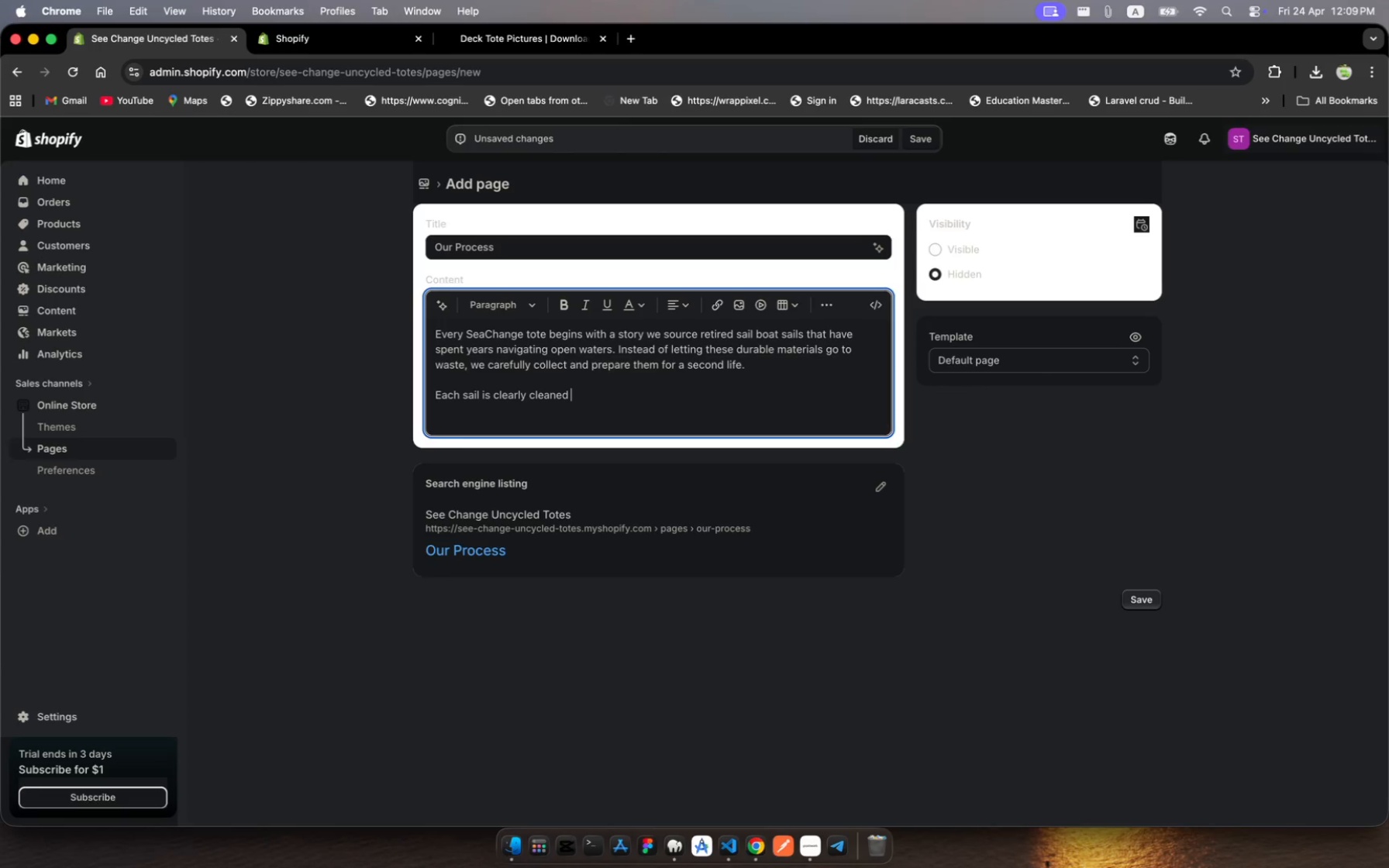 
type(to remove salt )
 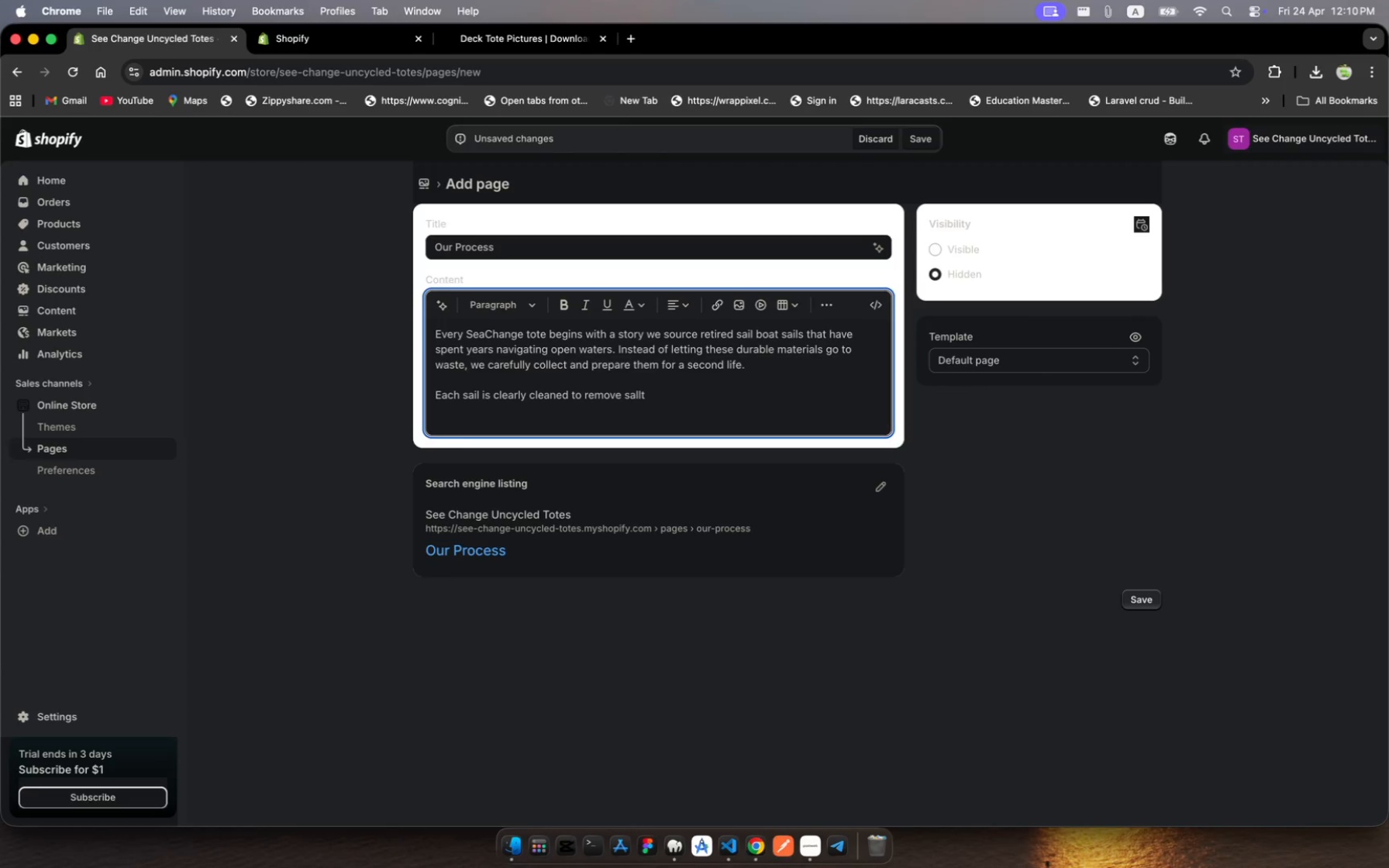 
key(Backspace)
type(, strains, and )
 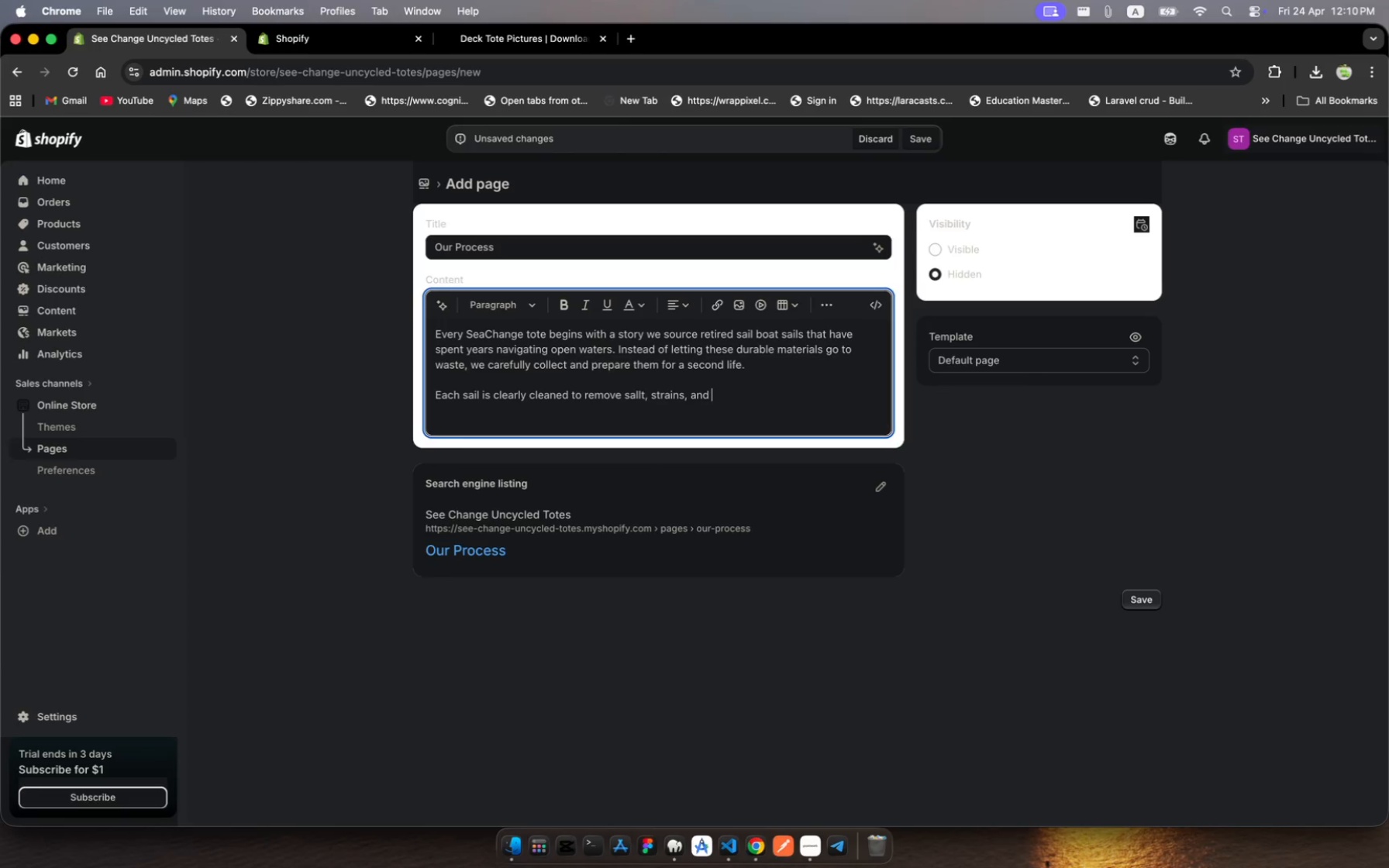 
type(signs f heavy se )
 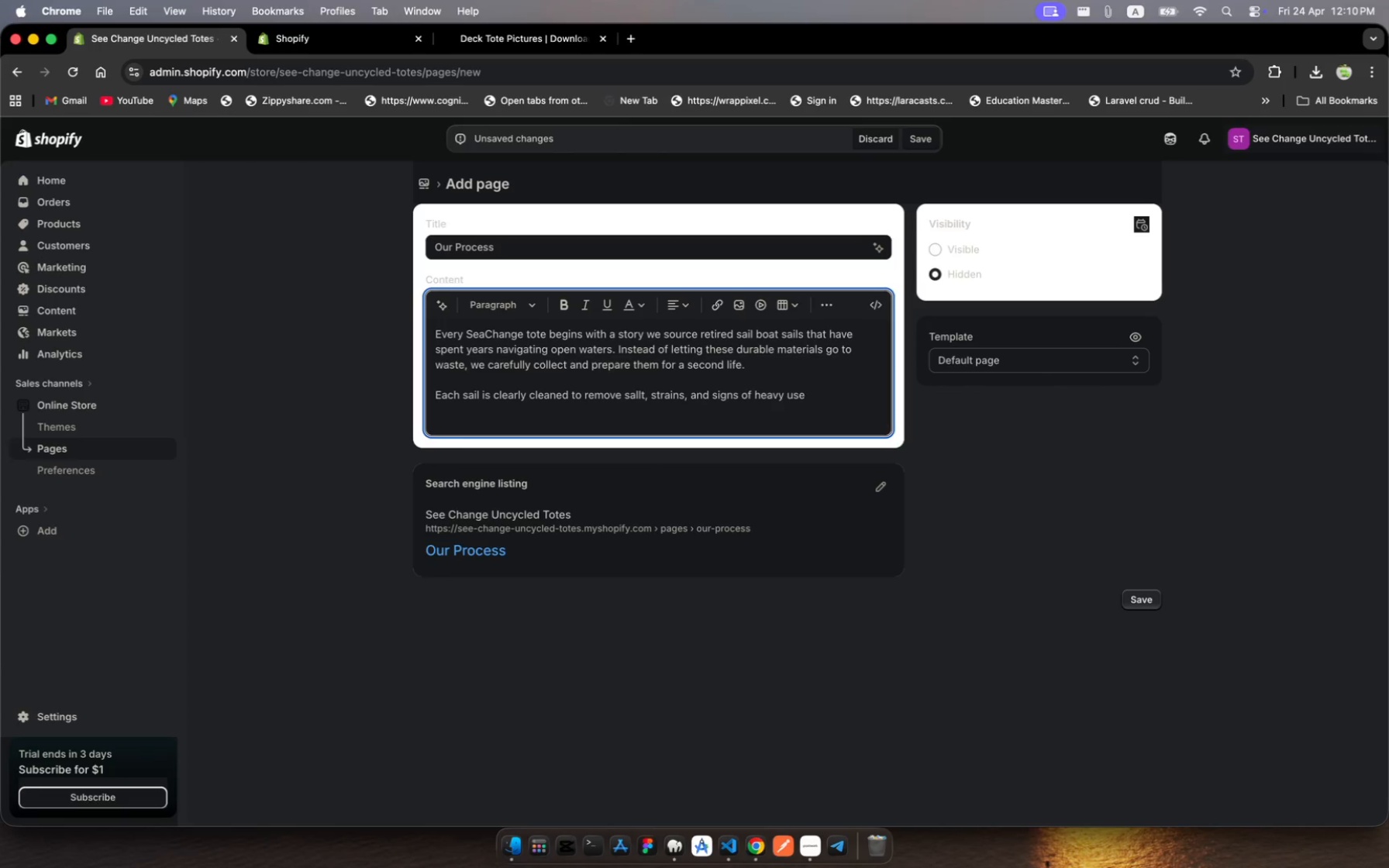 
hold_key(key=O, duration=0.32)
 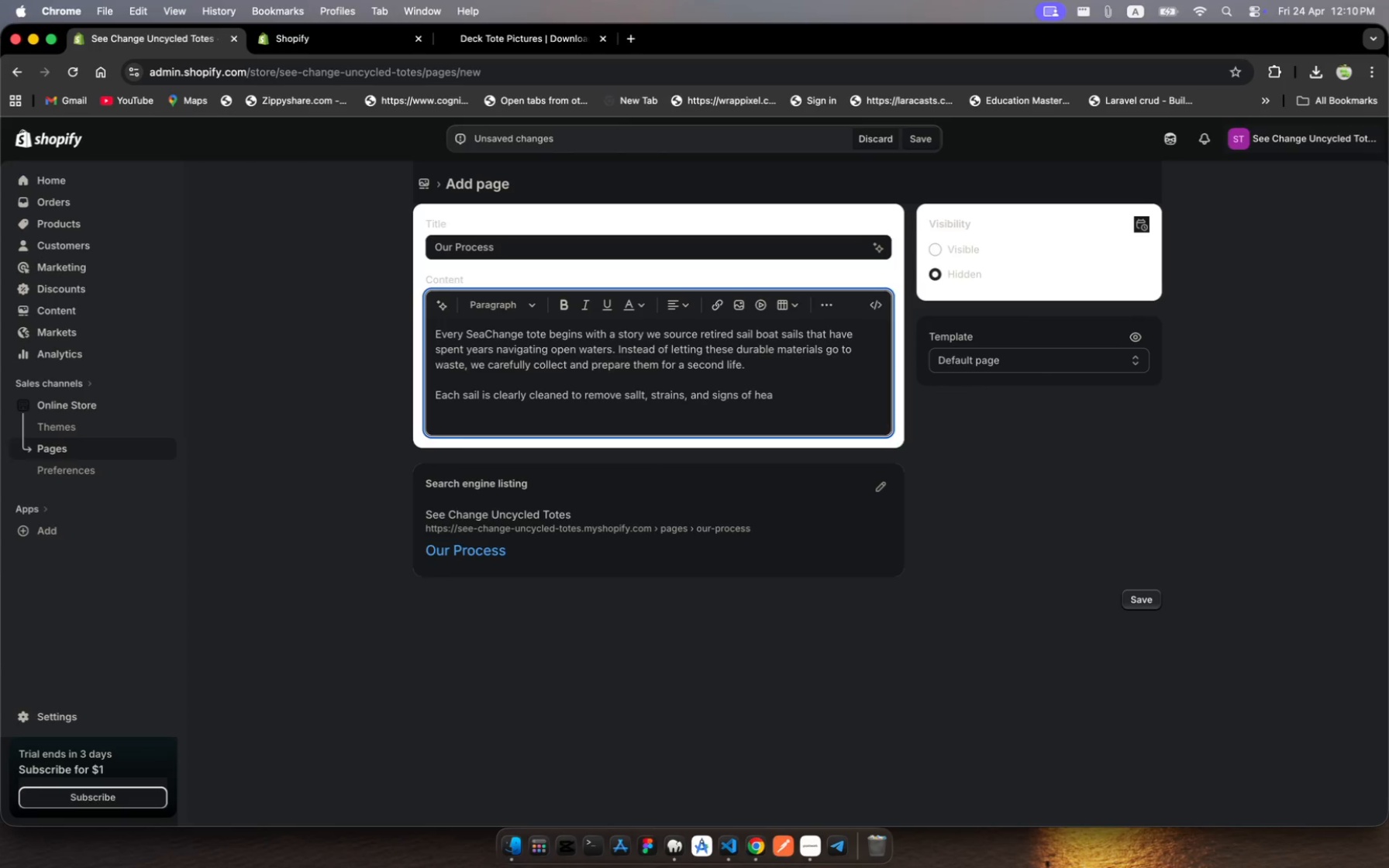 
hold_key(key=U, duration=0.32)
 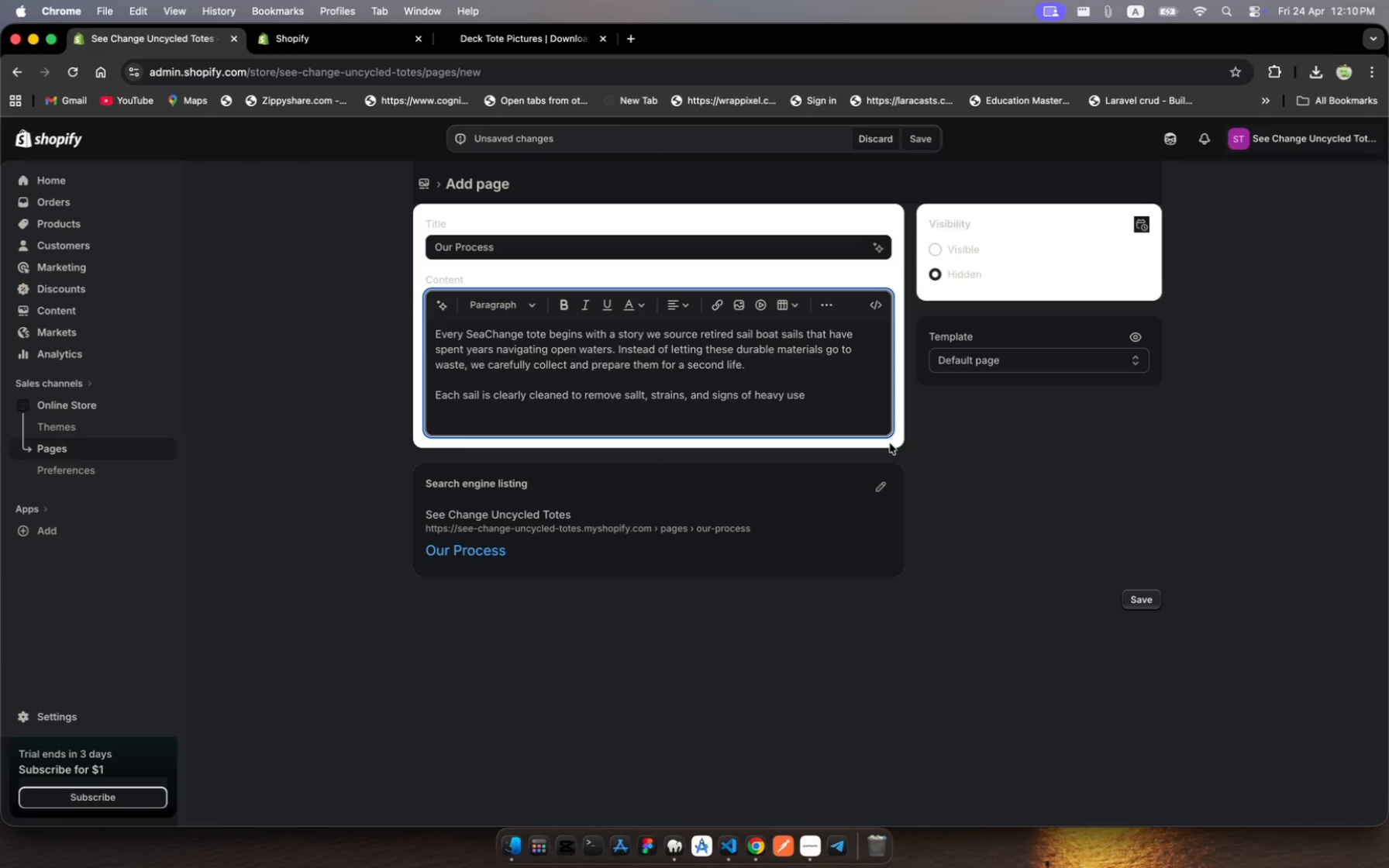 
wait(19.85)
 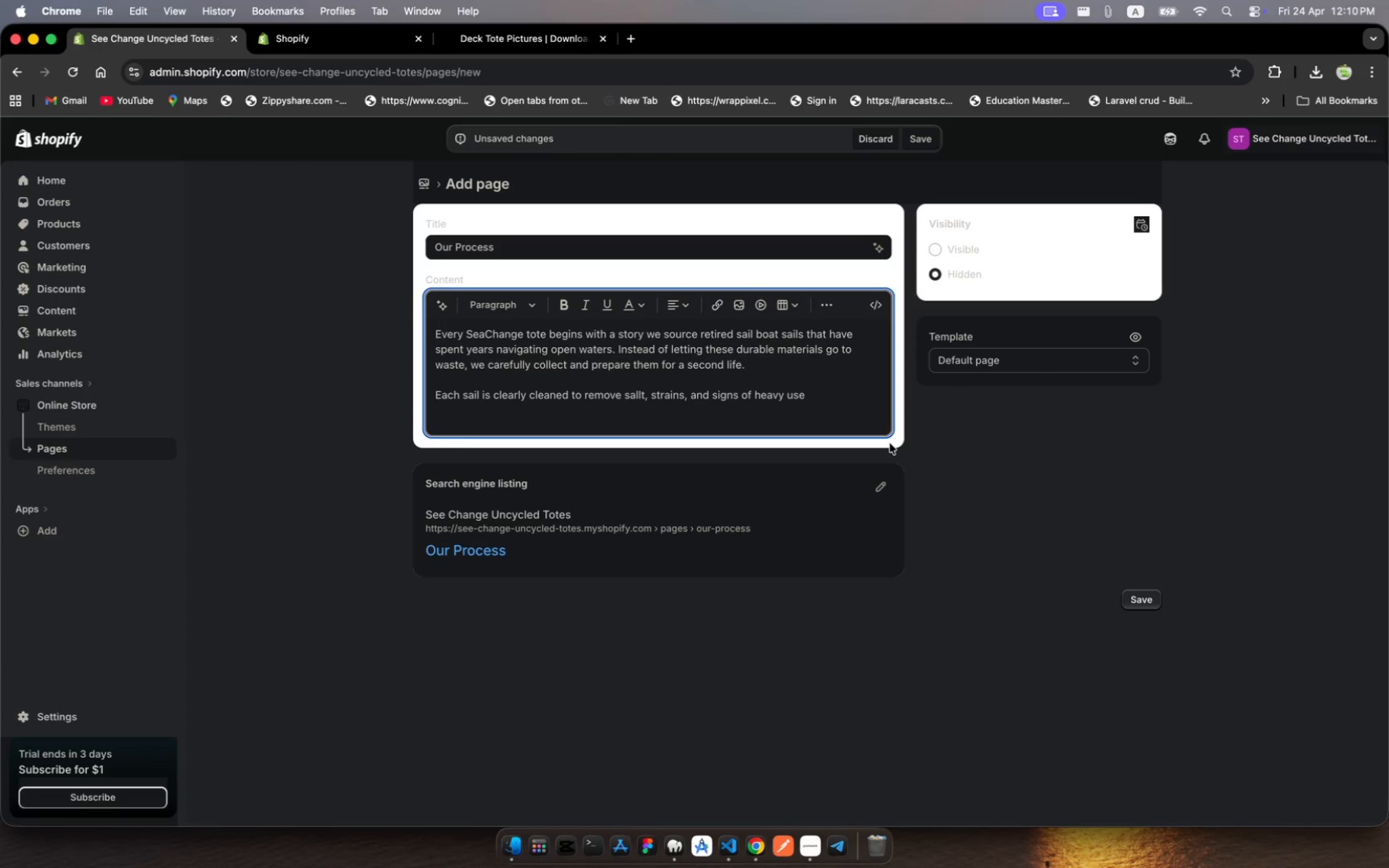 
type(while preserving )
 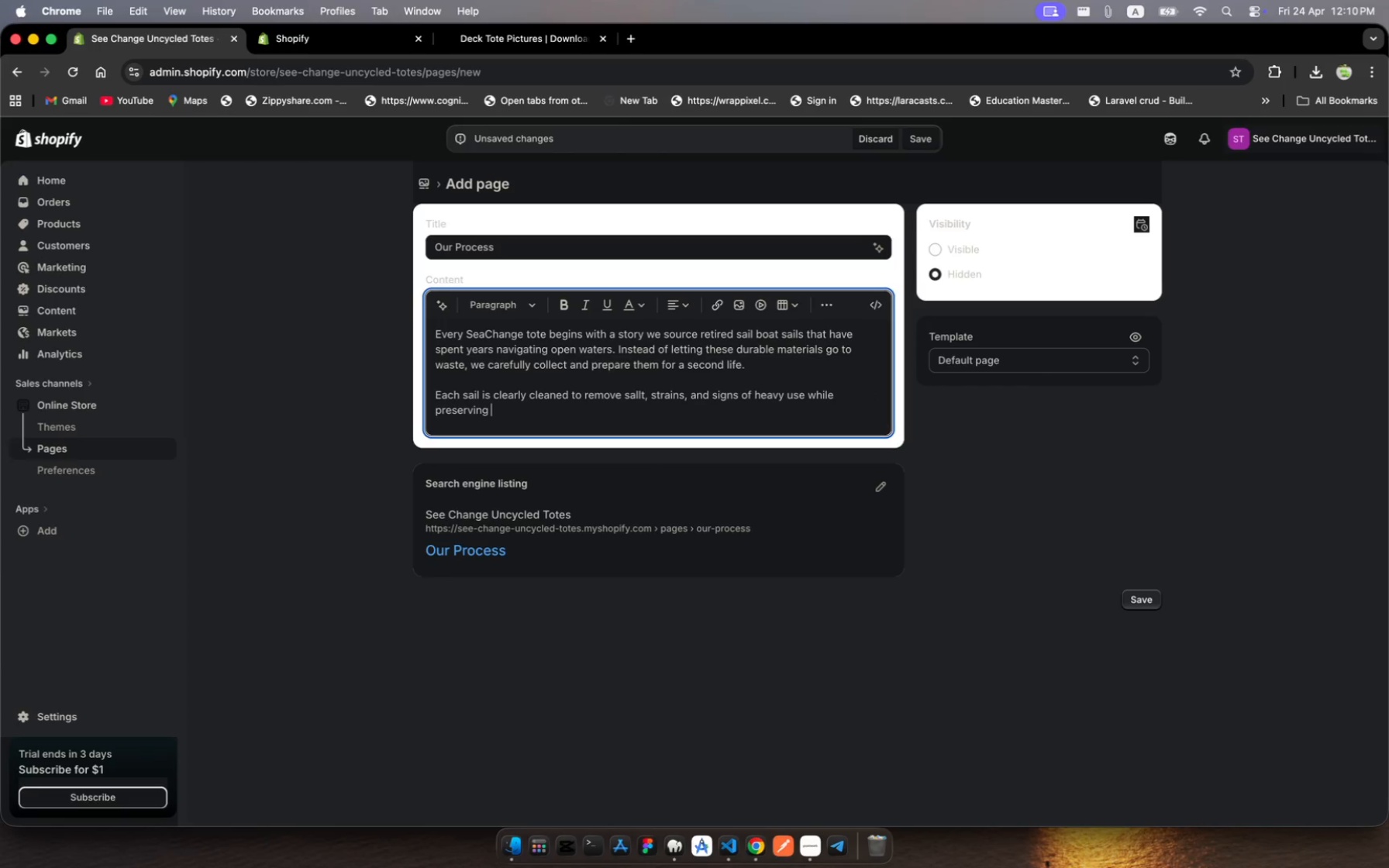 
type(it's uniqe character )
 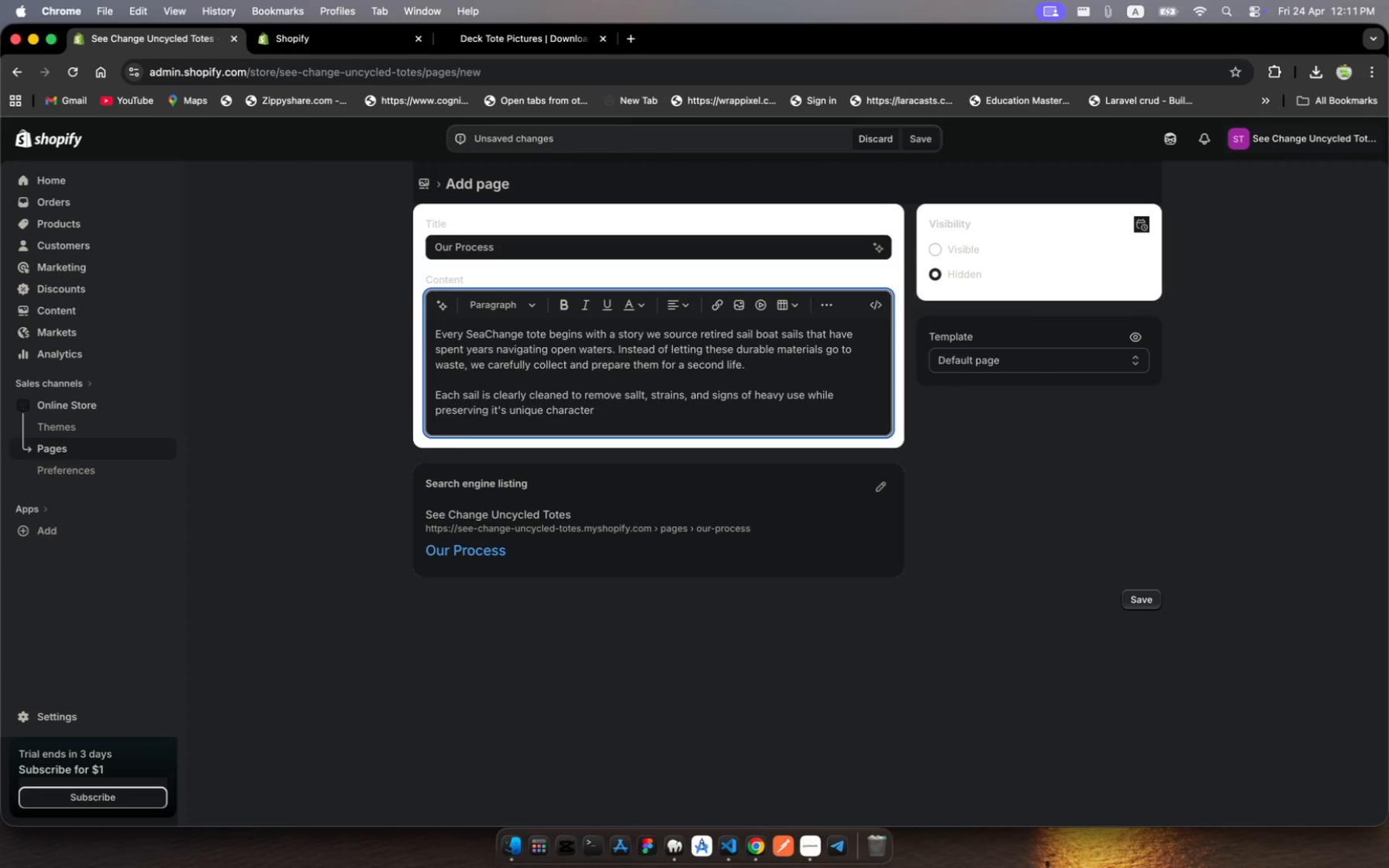 
wait(9.32)
 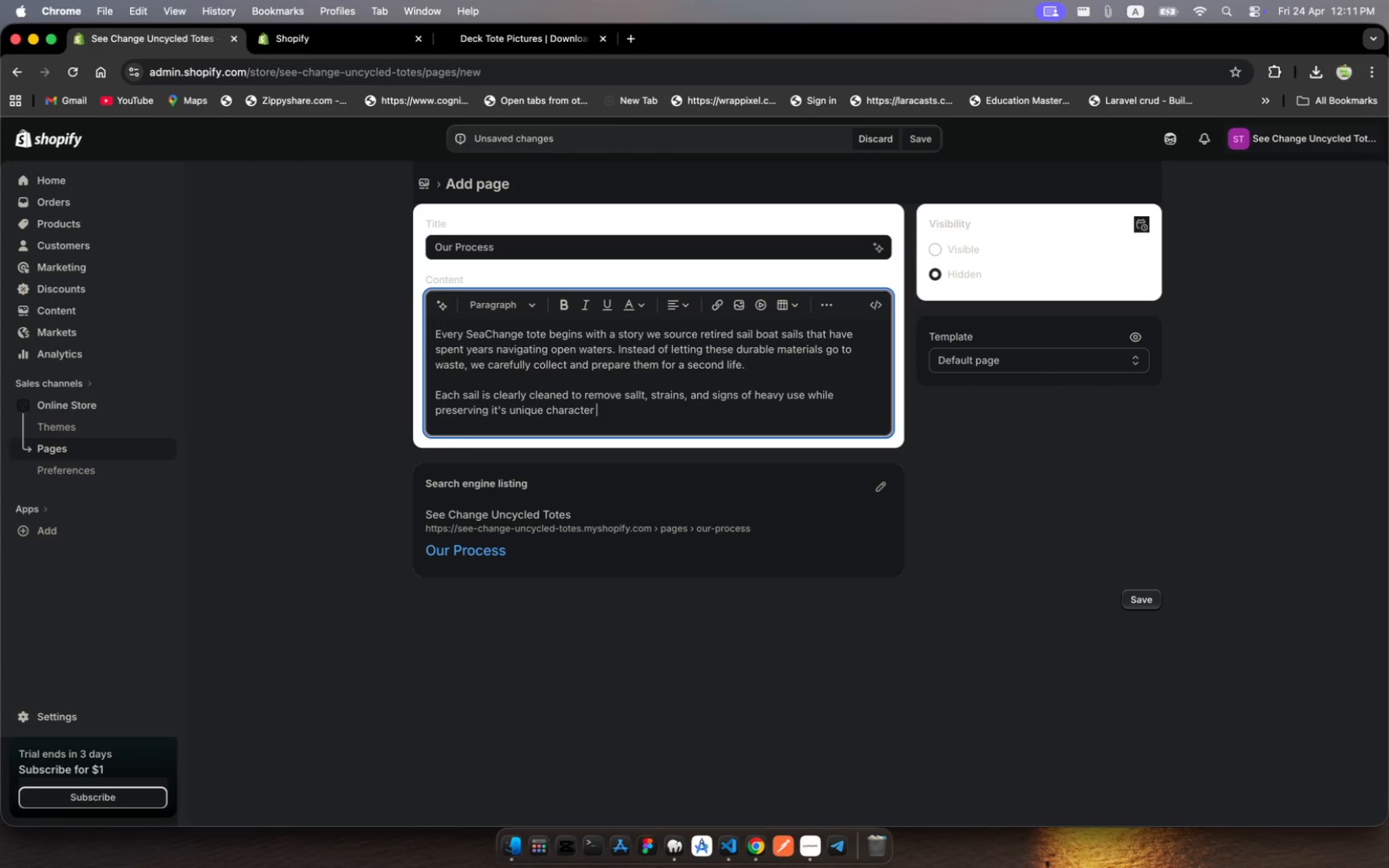 
key(Backspace)
type(. After cleaning )
 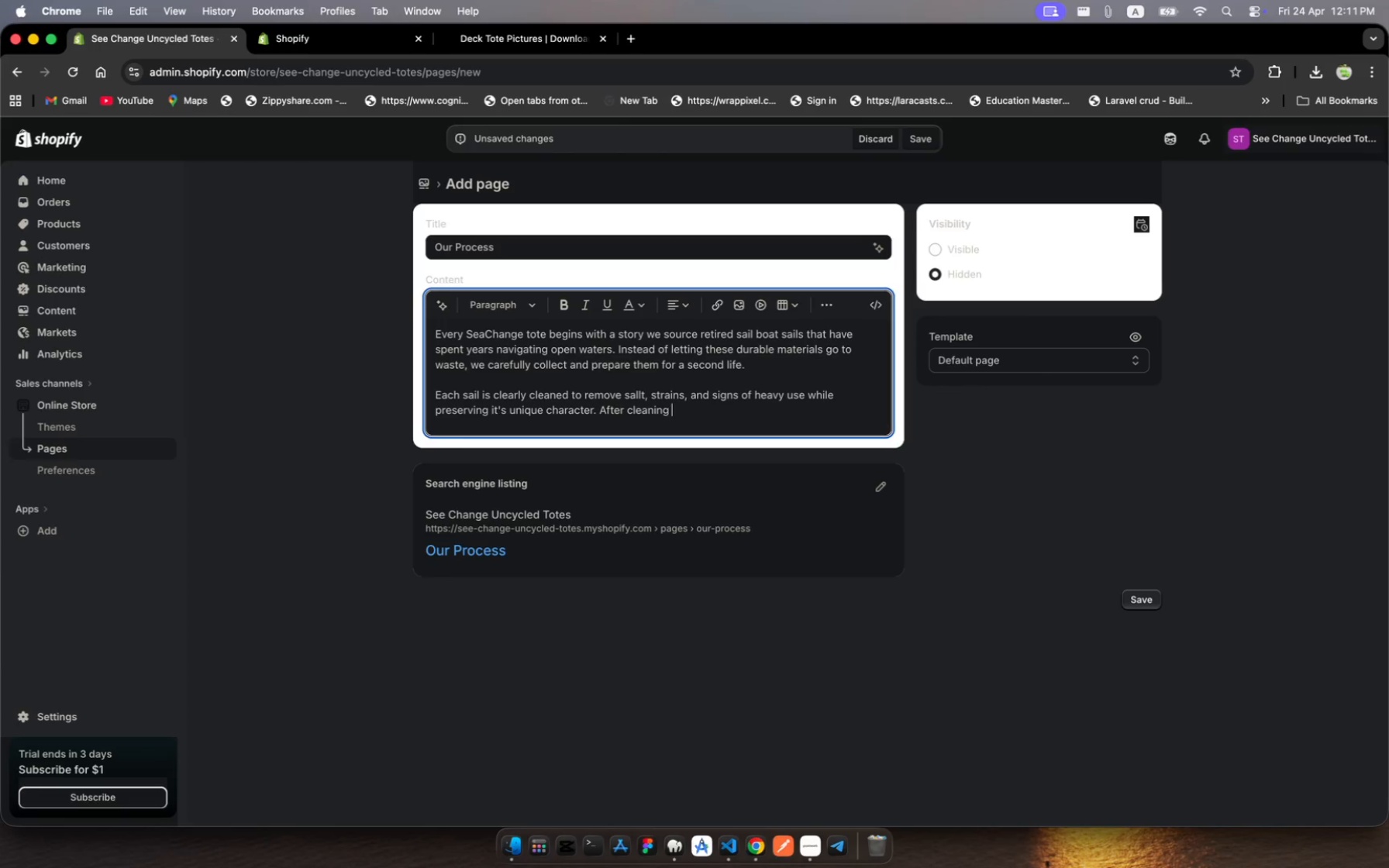 
wait(17.38)
 